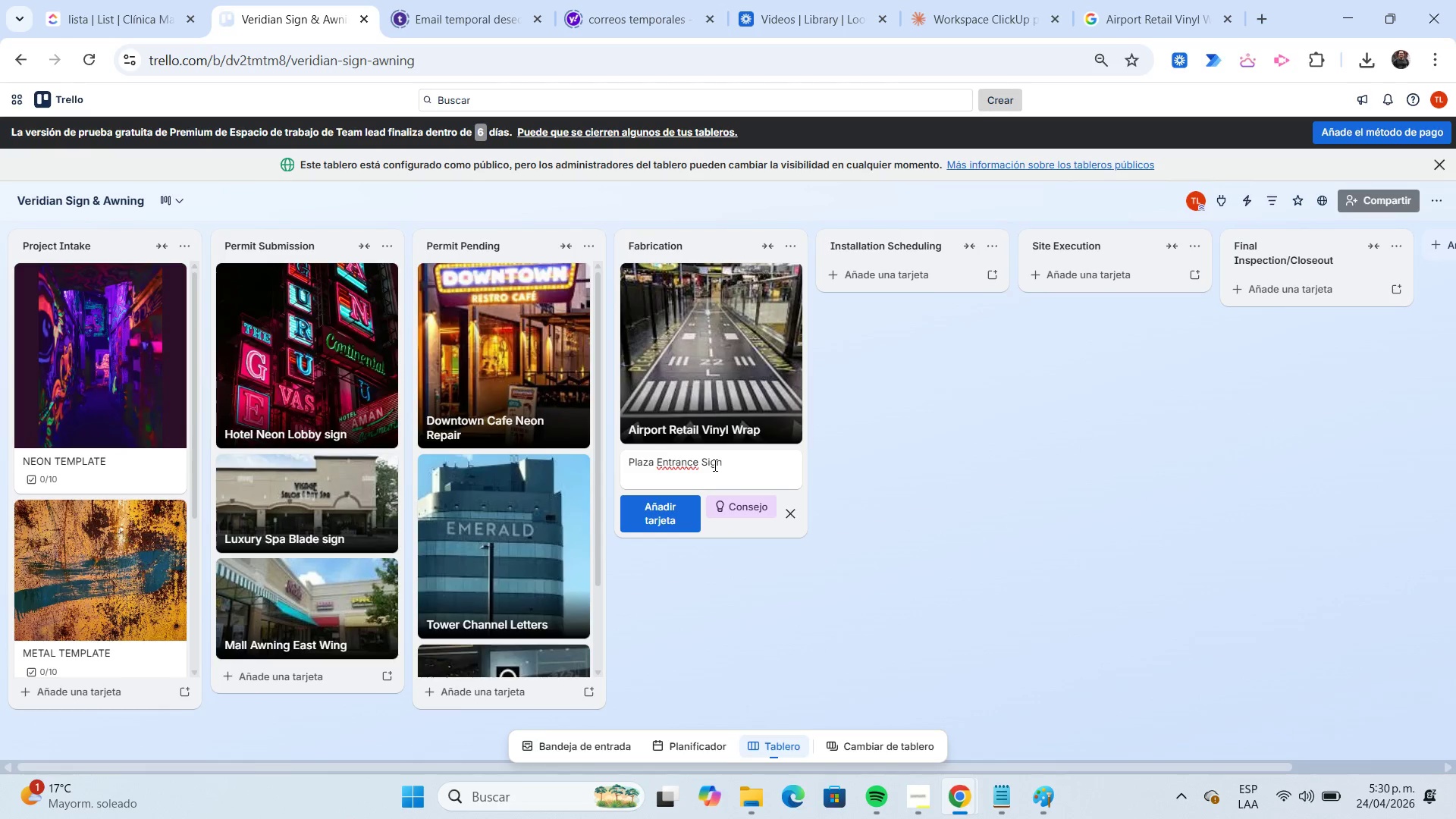 
type(age)
 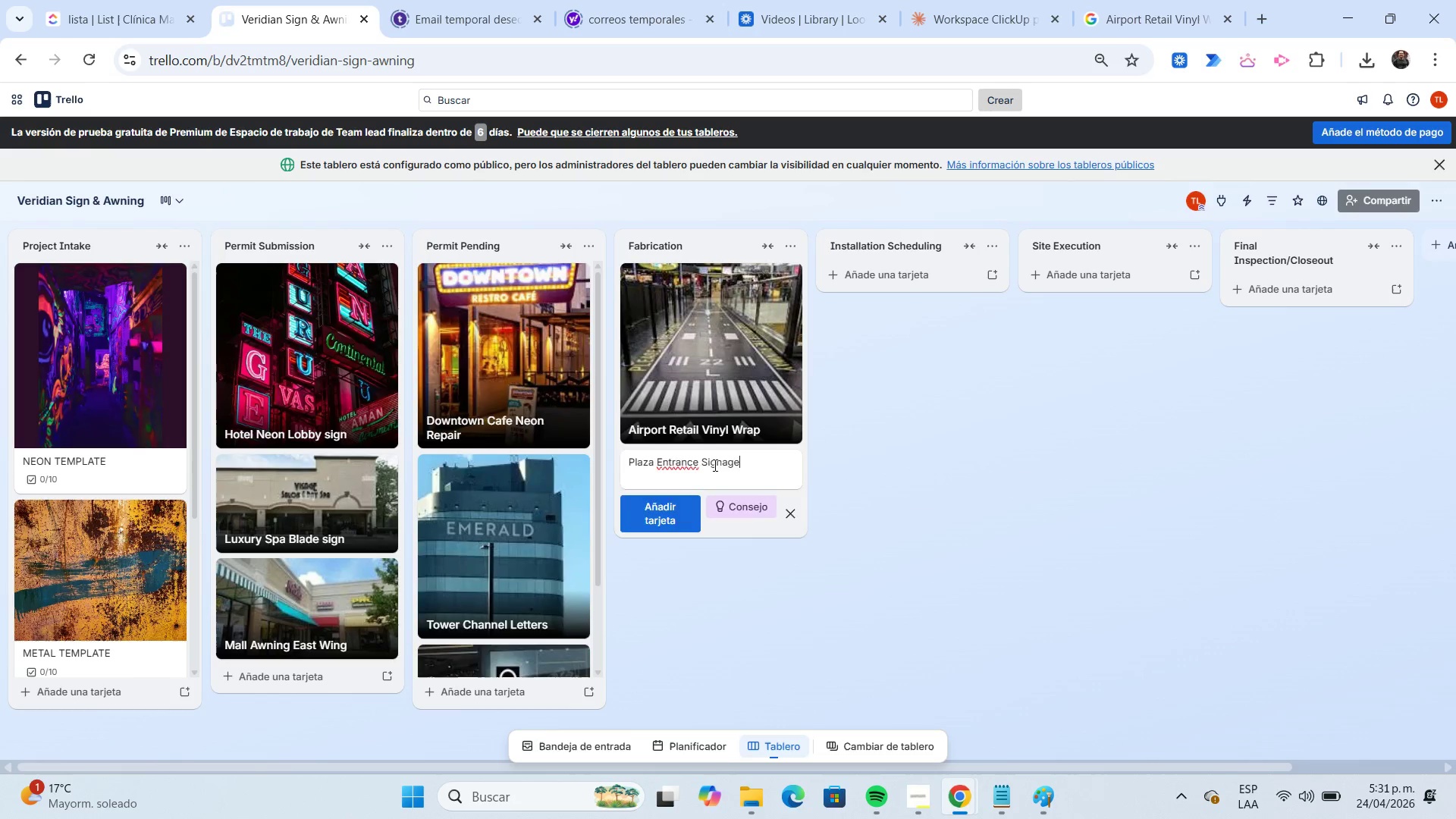 
key(Enter)
 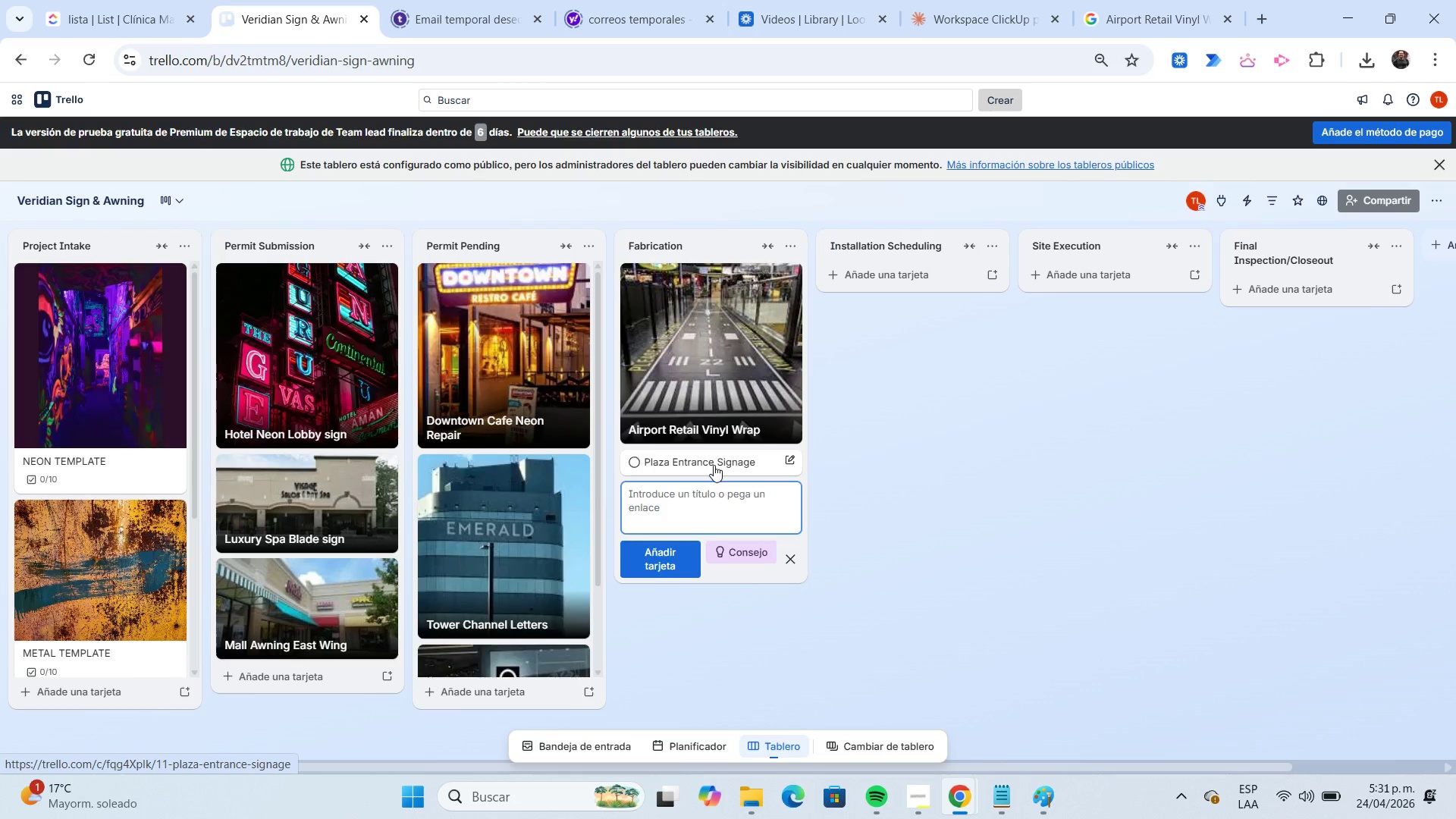 
left_click([714, 465])
 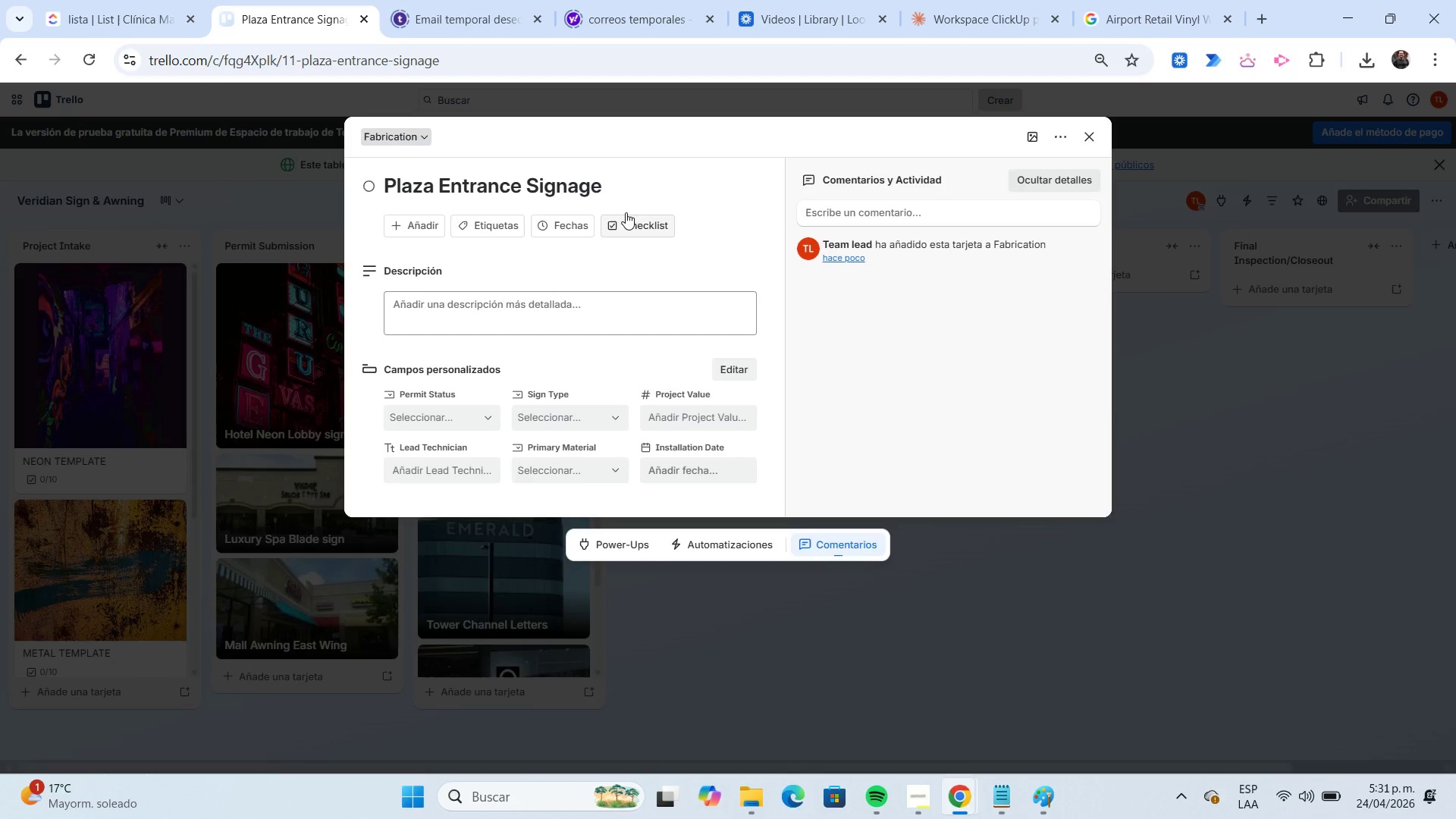 
left_click_drag(start_coordinate=[610, 185], to_coordinate=[182, 282])
 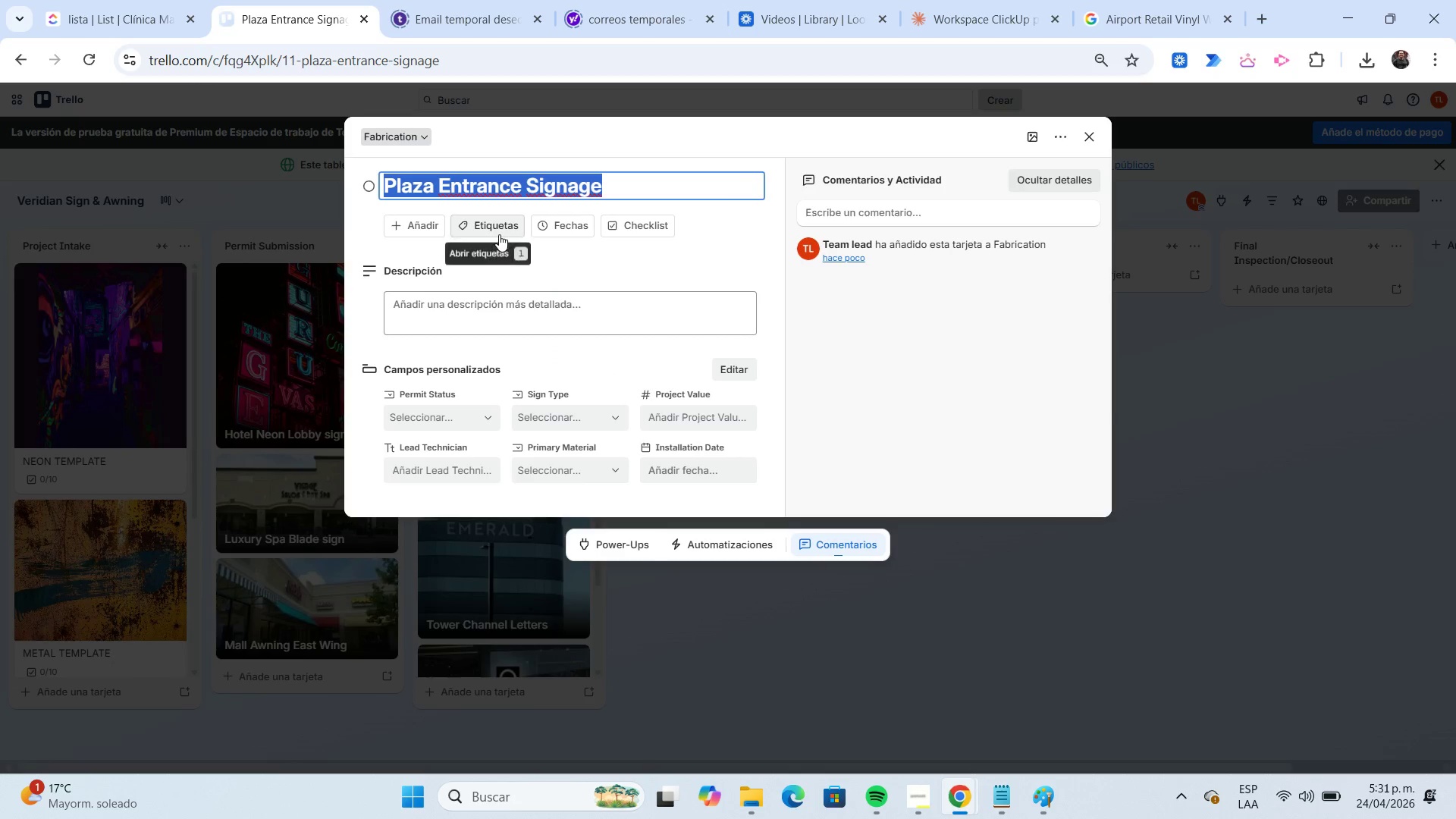 
left_click([499, 234])
 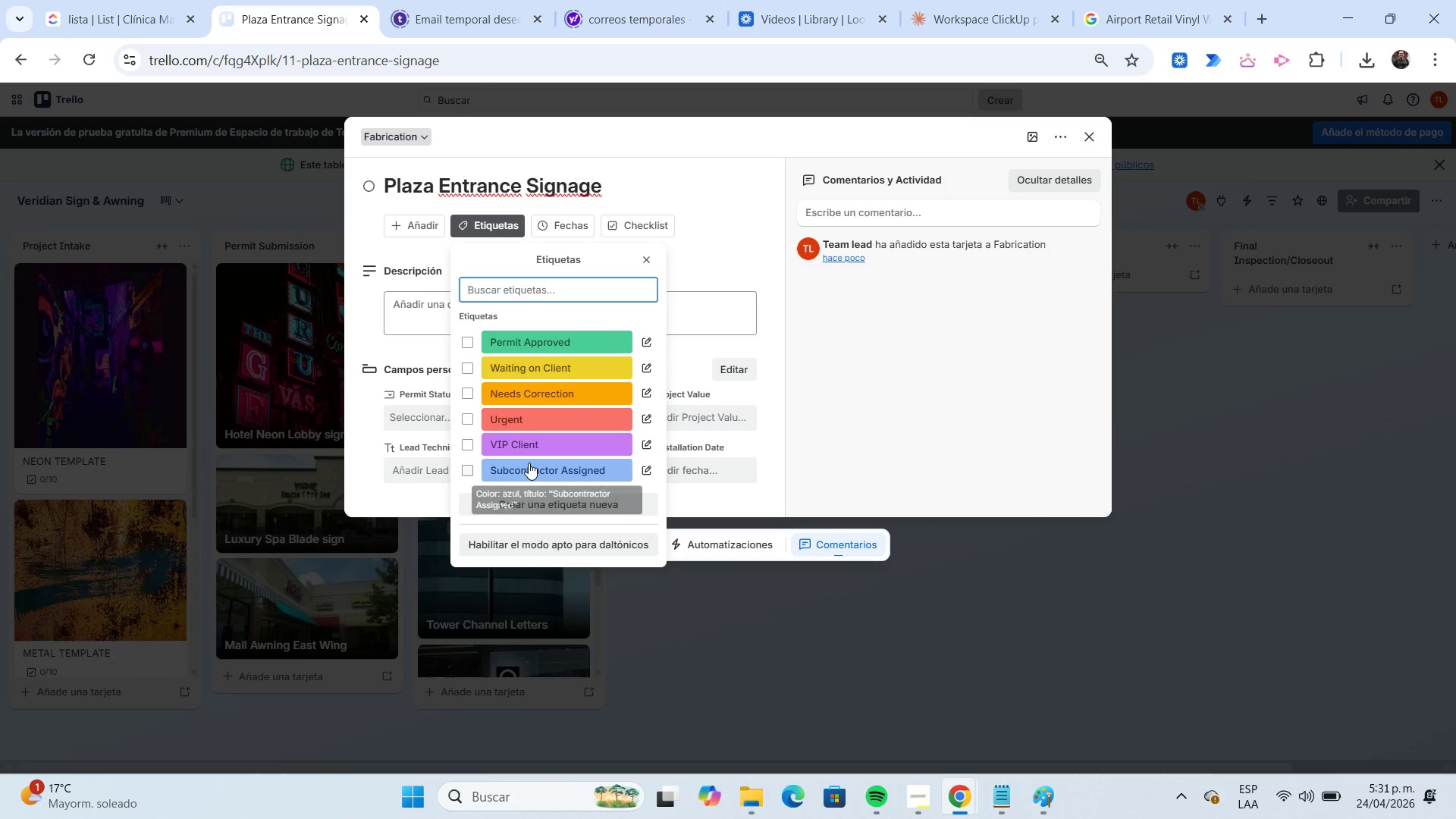 
left_click([529, 463])
 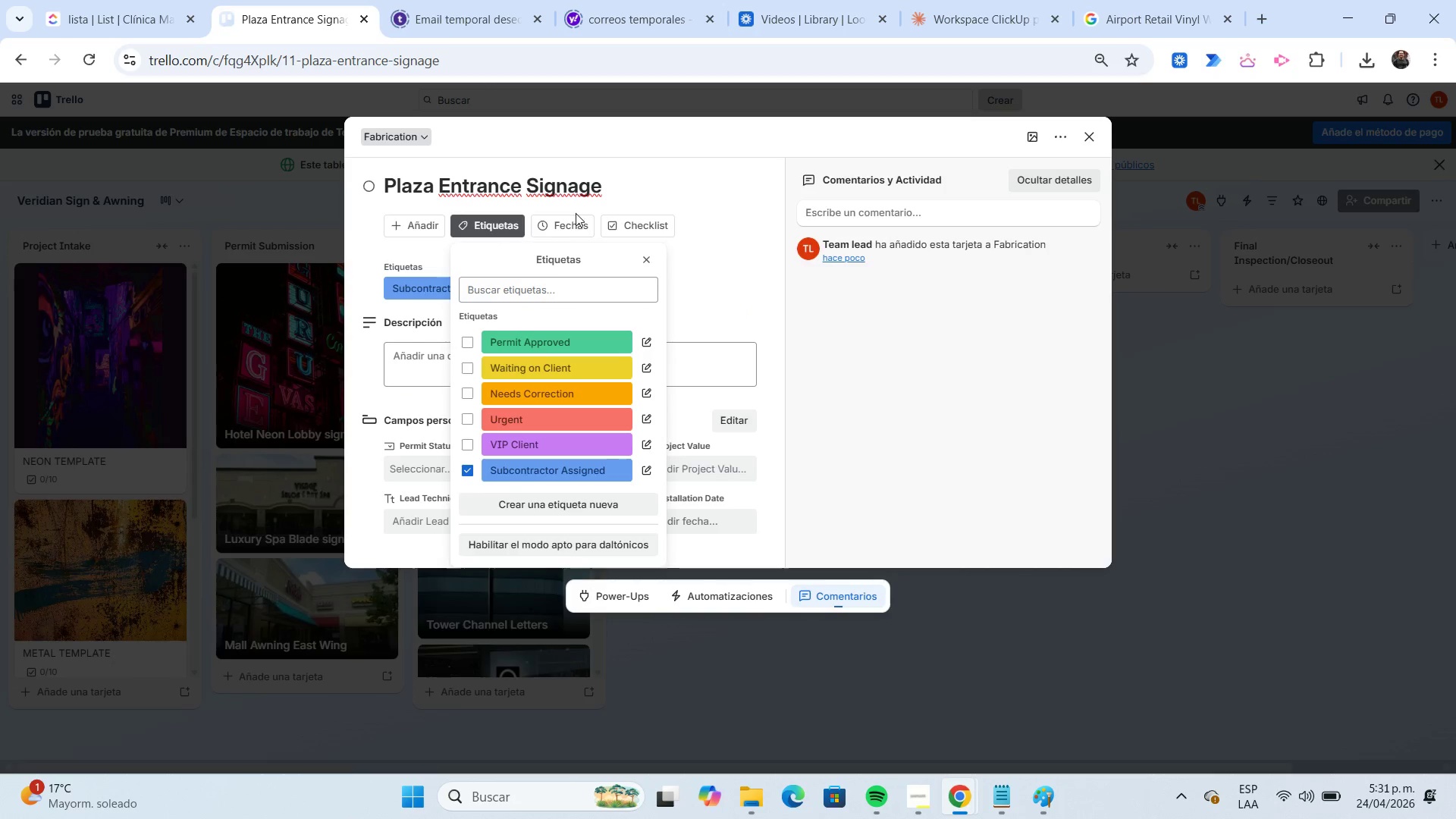 
left_click([576, 222])
 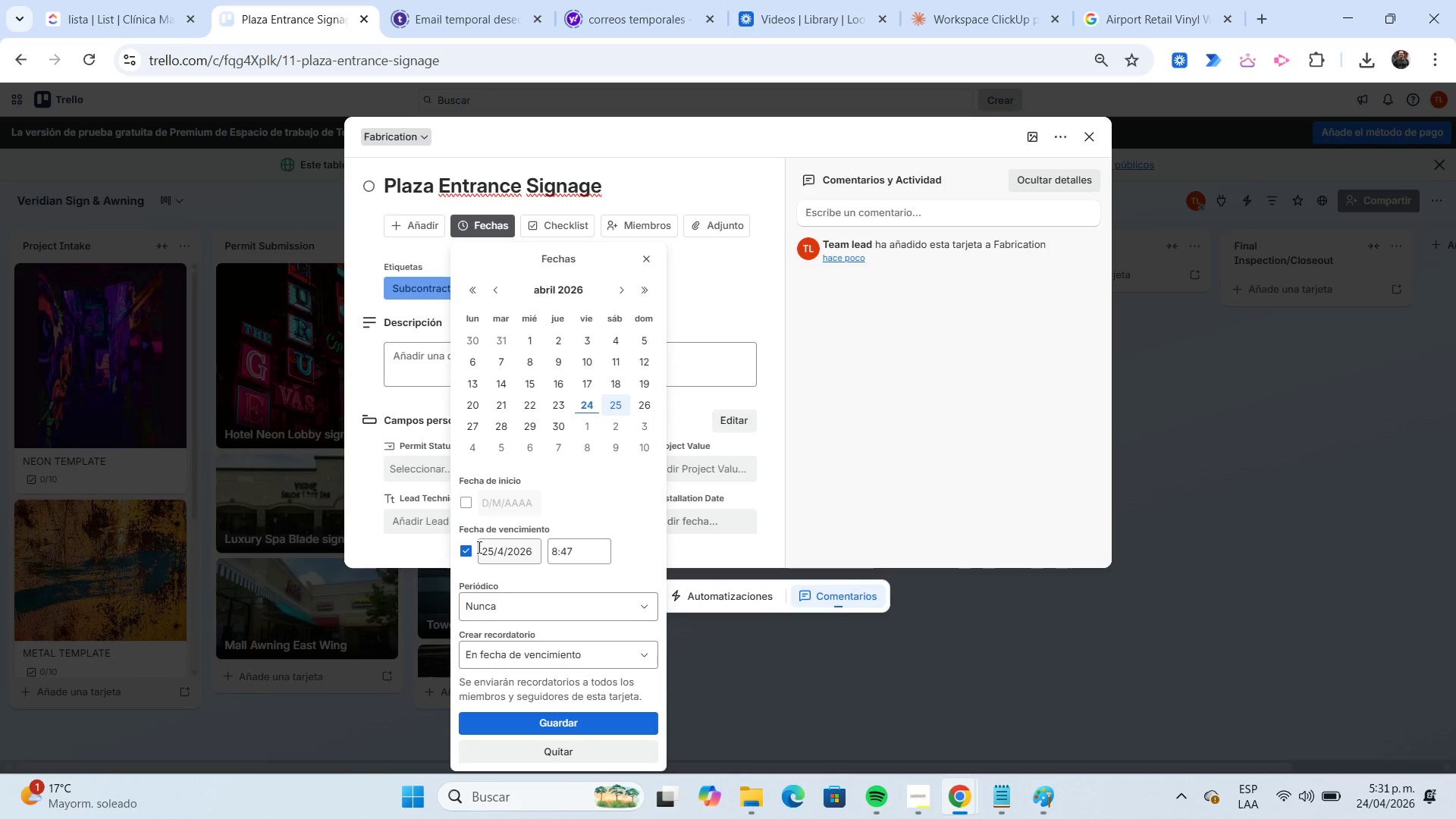 
left_click([464, 548])
 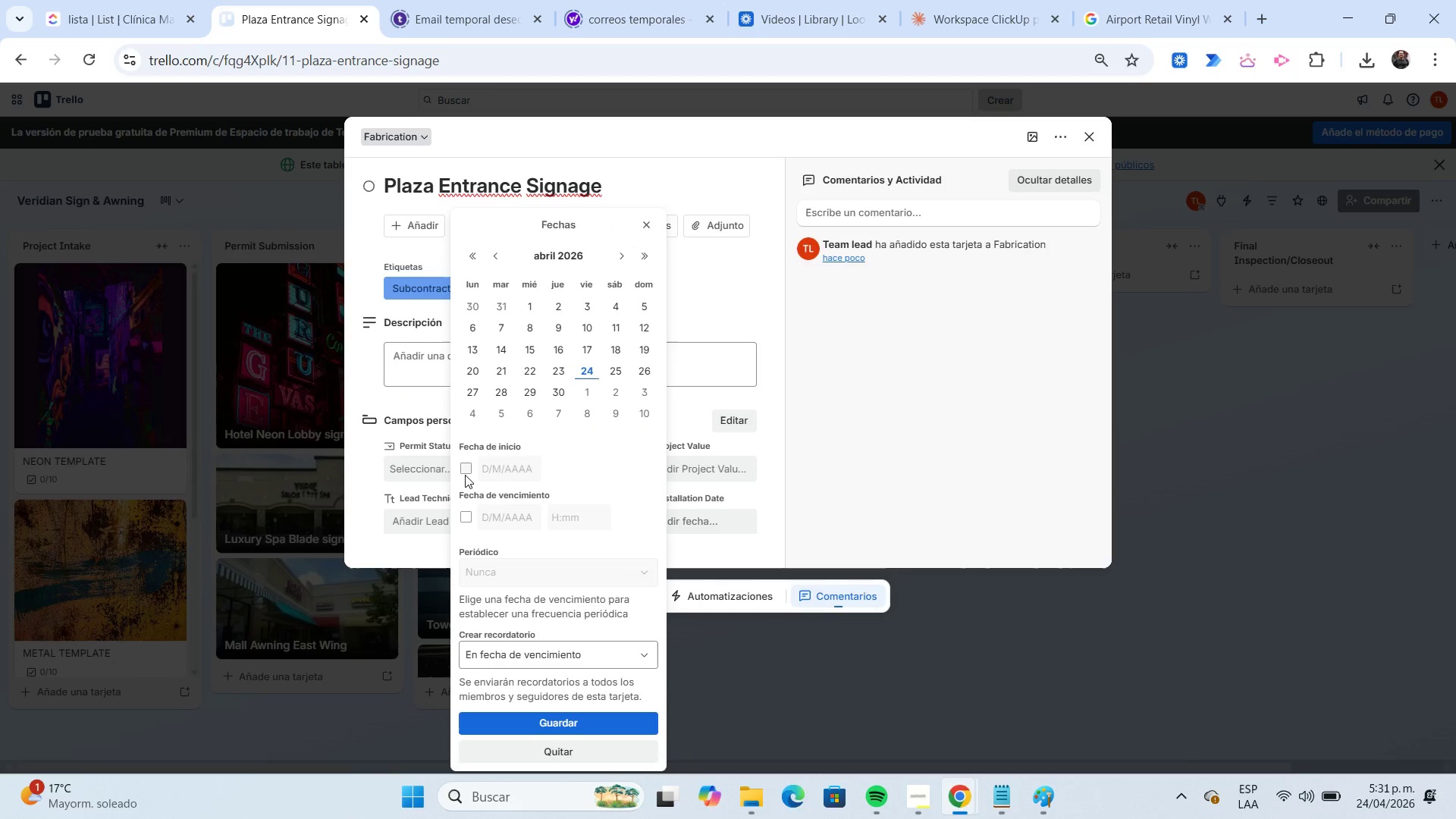 
left_click([463, 473])
 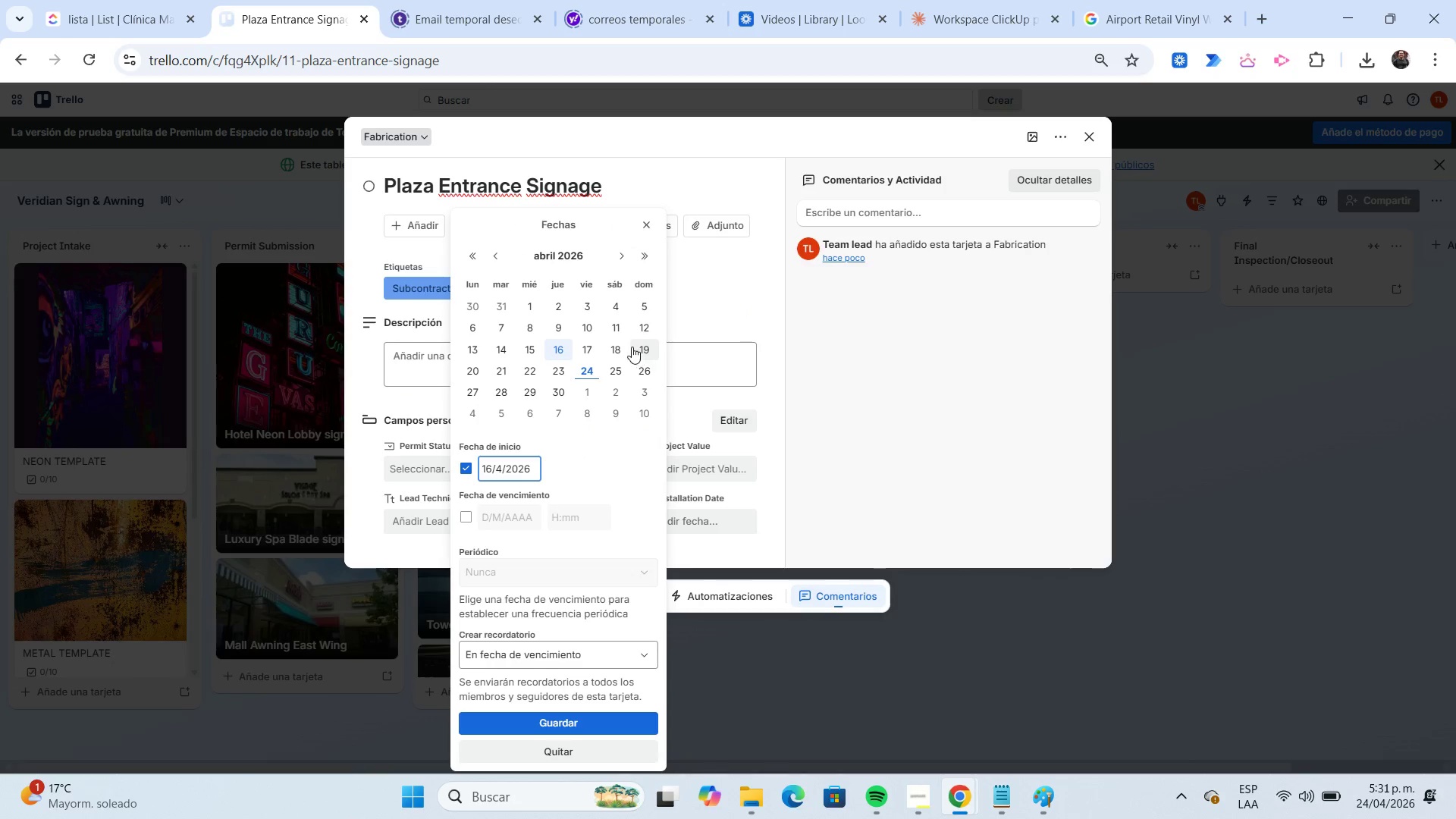 
left_click([624, 343])
 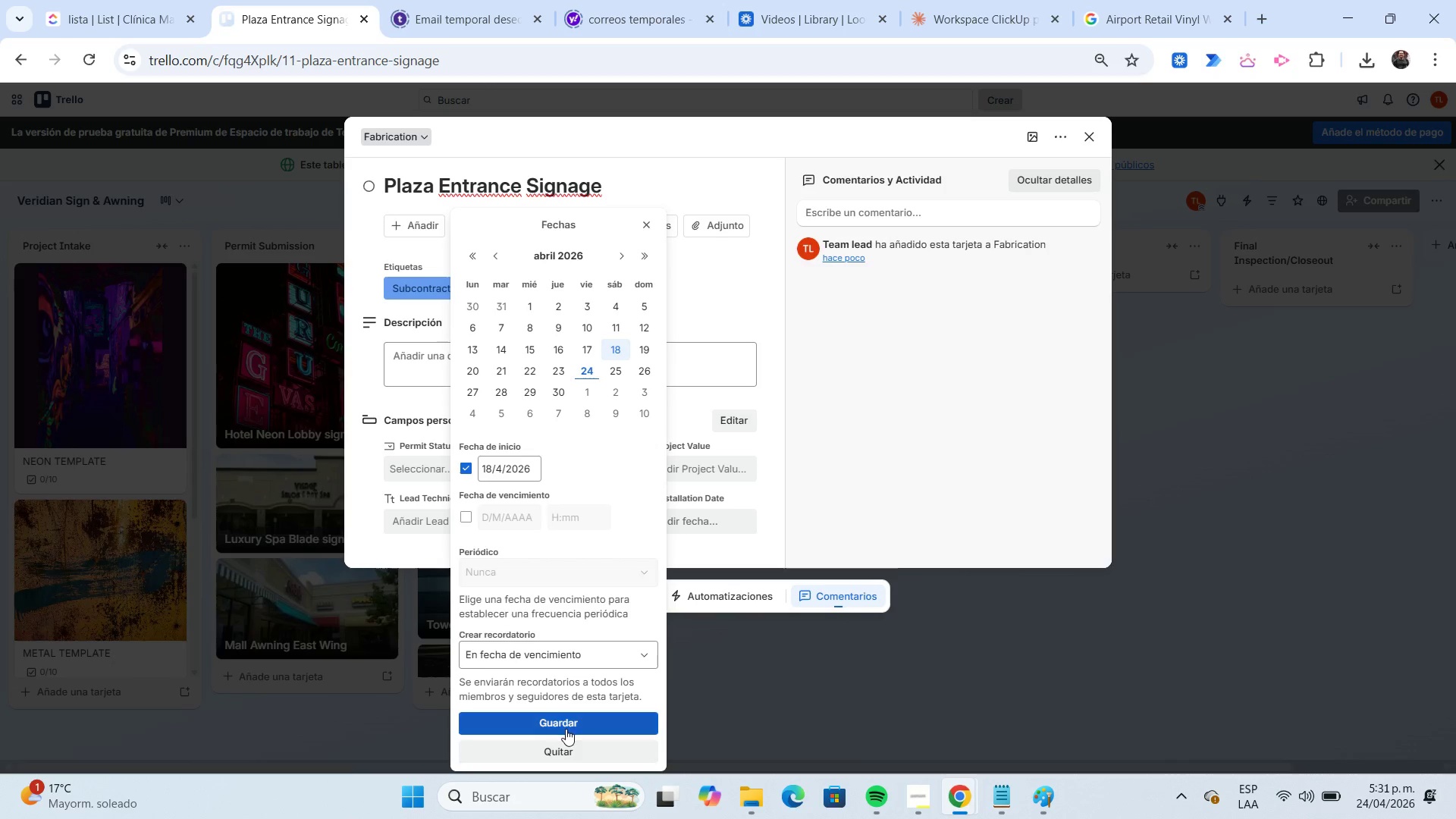 
left_click([571, 715])
 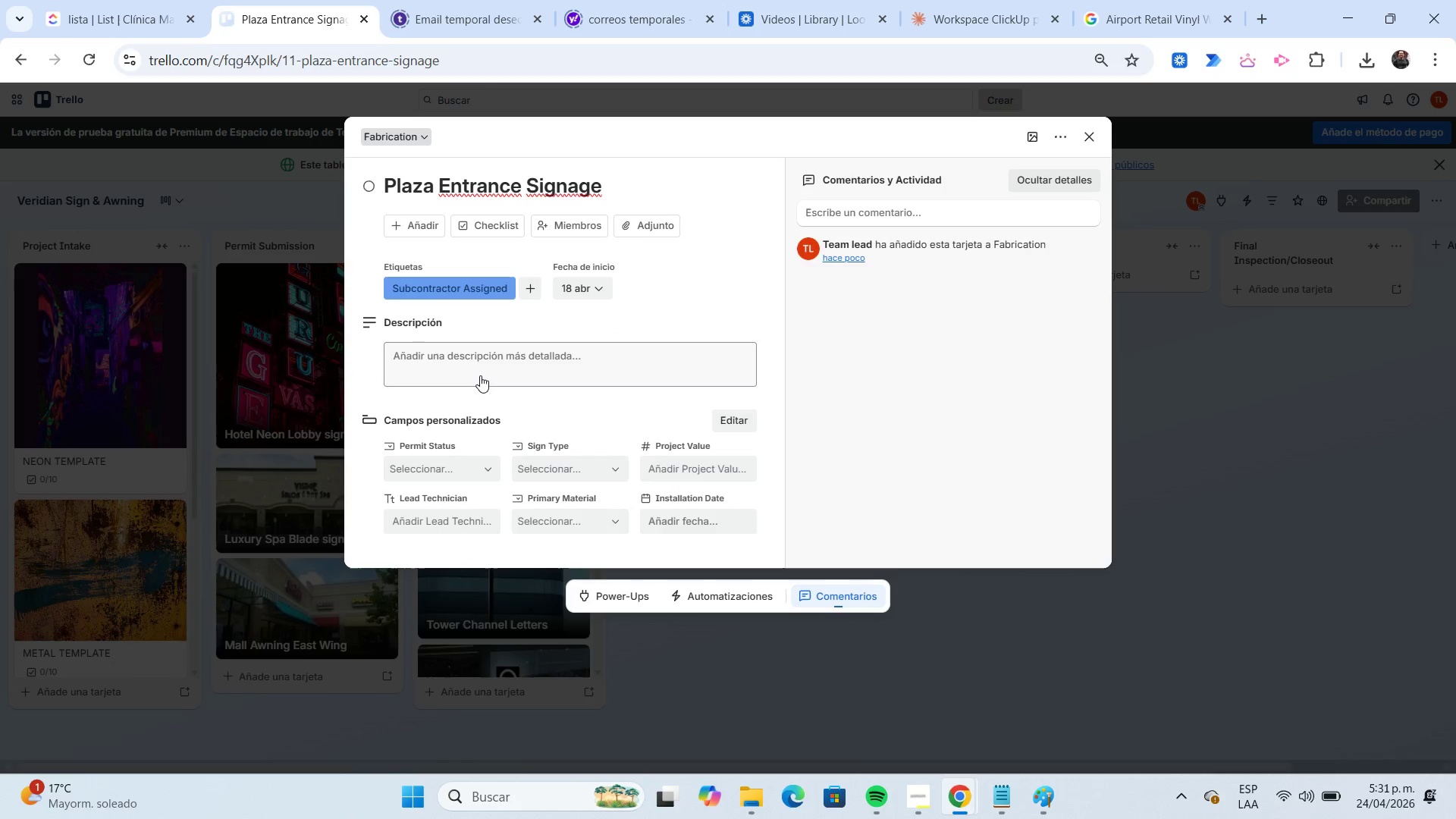 
left_click([477, 373])
 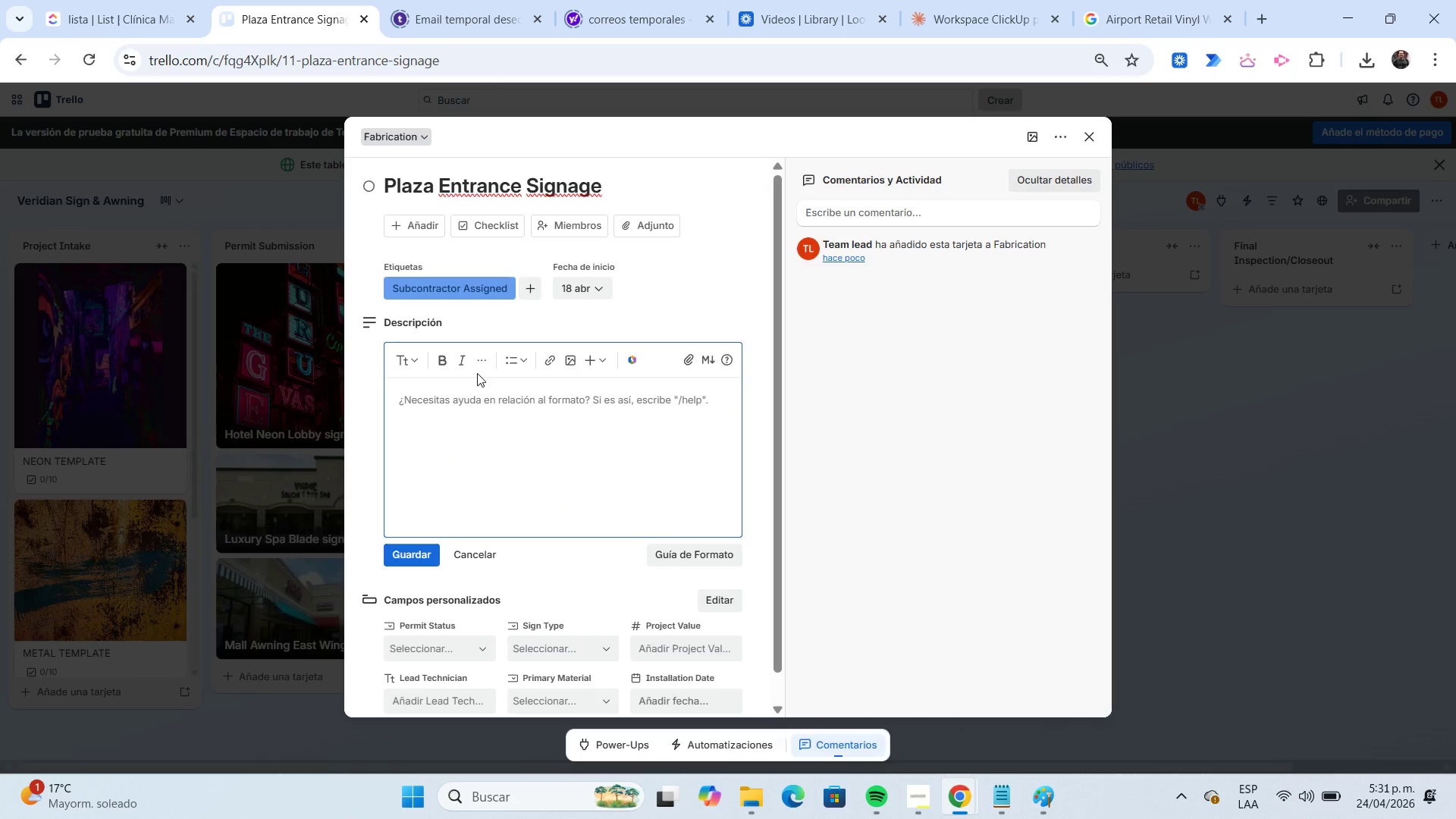 
type(Main illuminated entrance signage for outdoor shopping plaza.)
 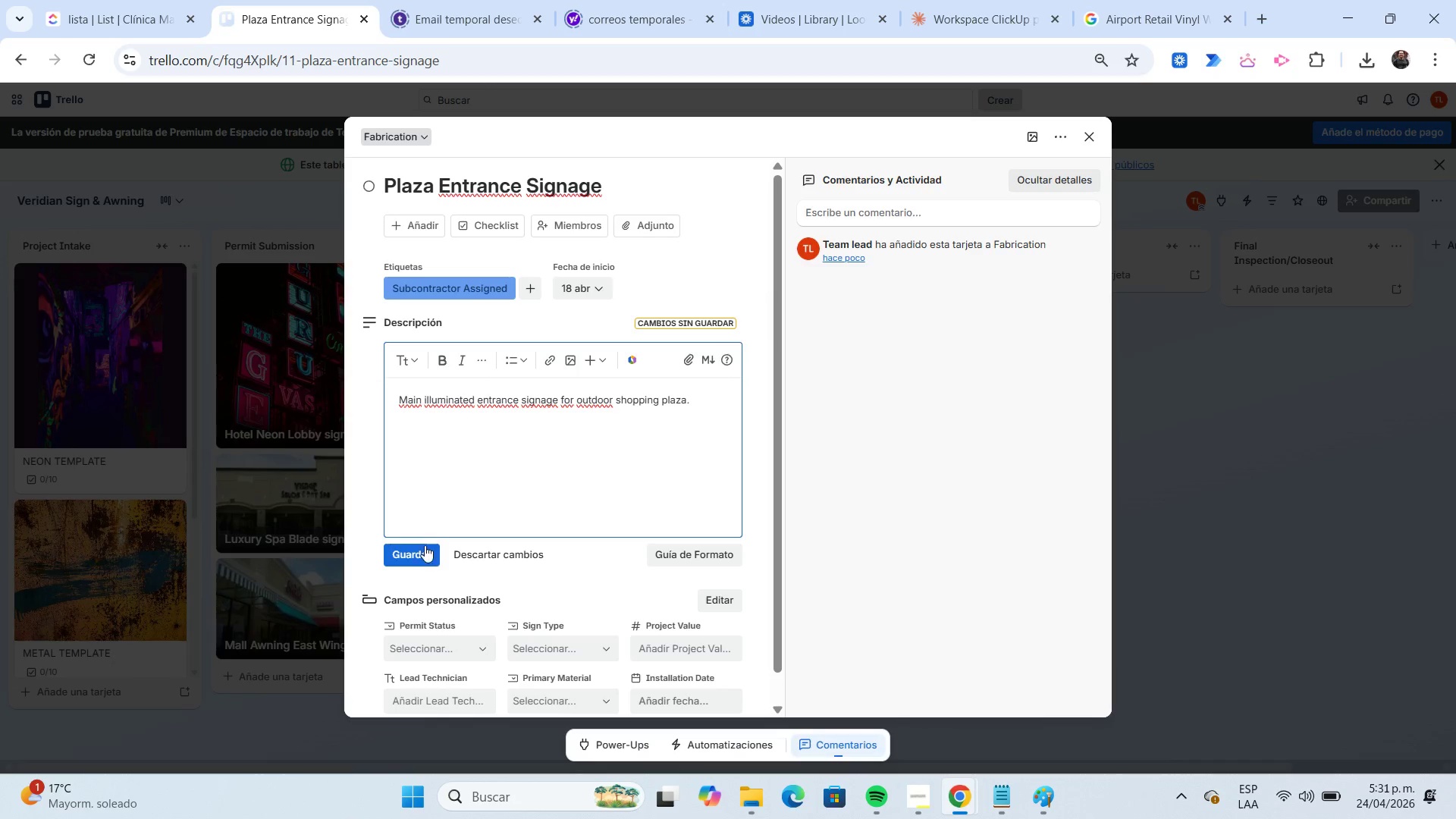 
left_click([425, 546])
 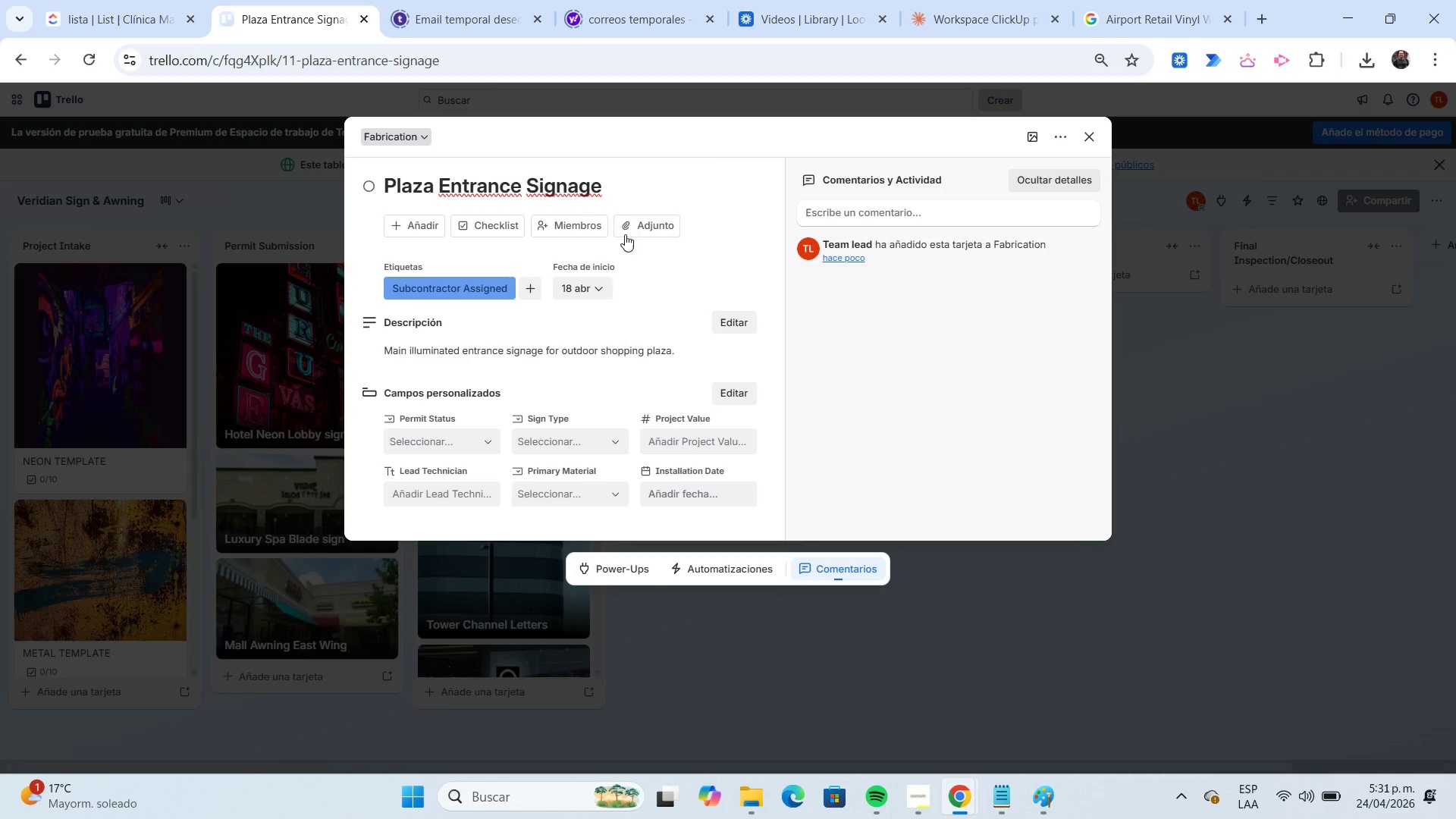 
left_click([648, 181])
 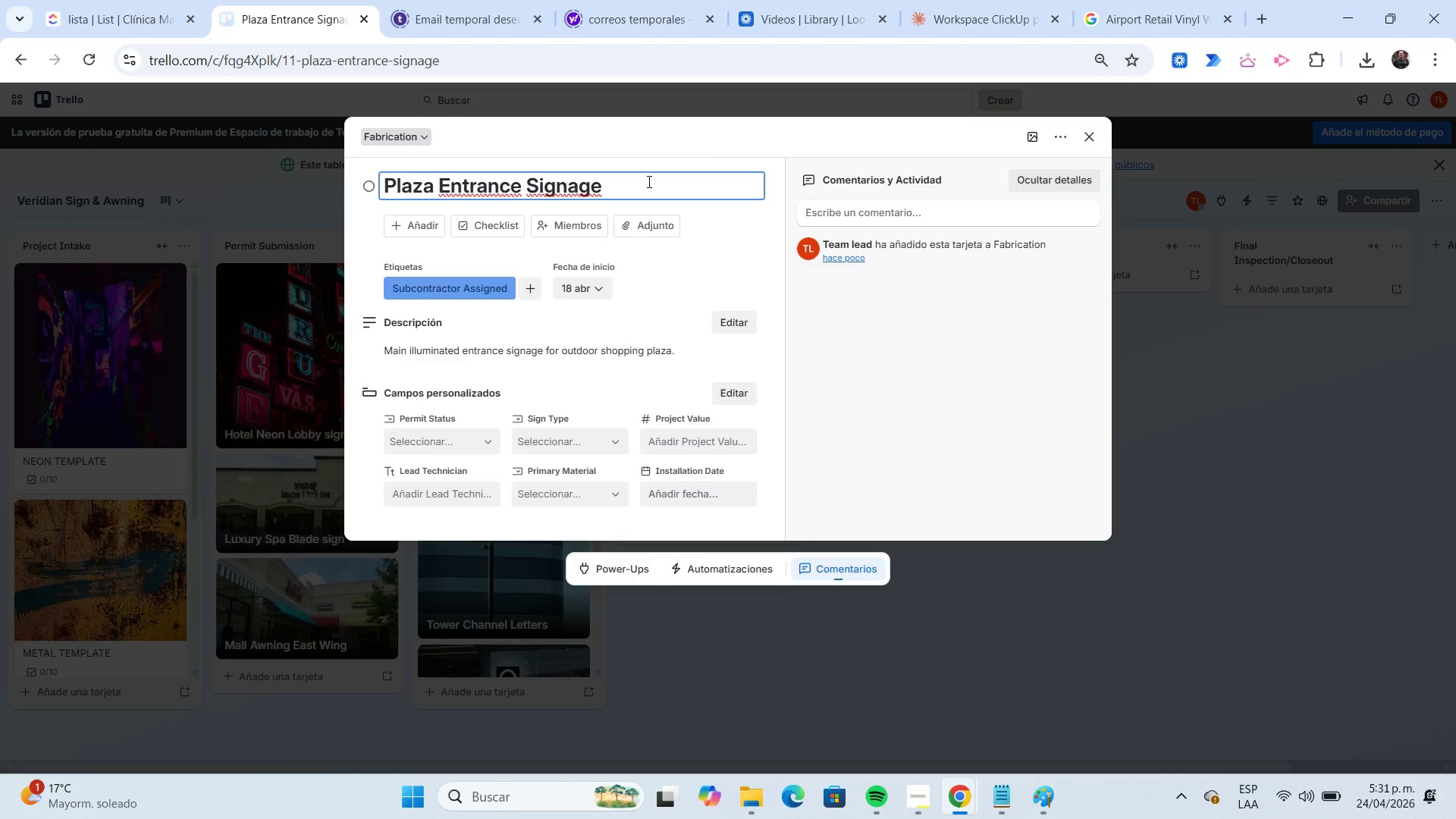 
key(Shift+Home)
 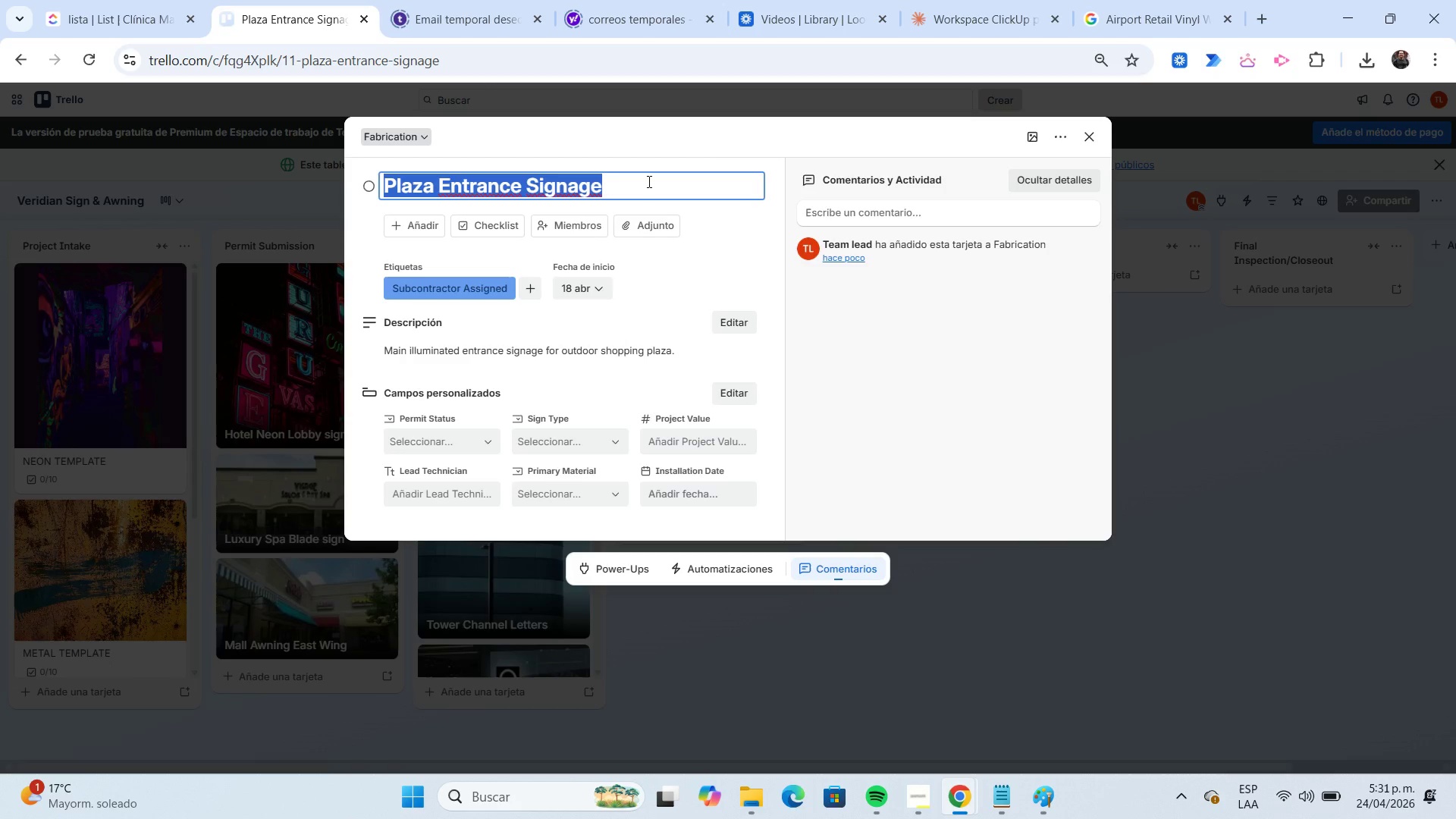 
key(Control+C)
 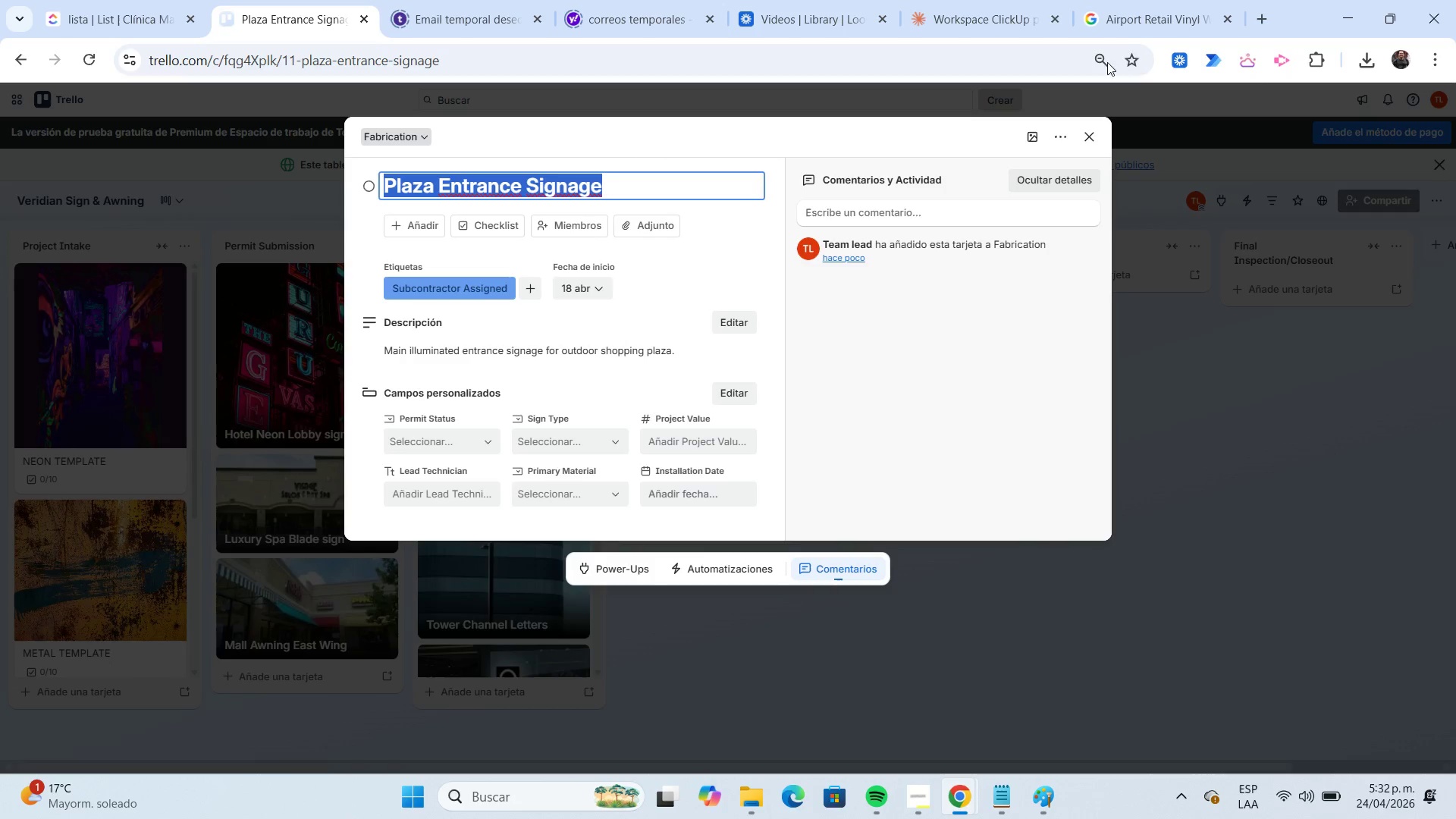 
left_click([1128, 30])
 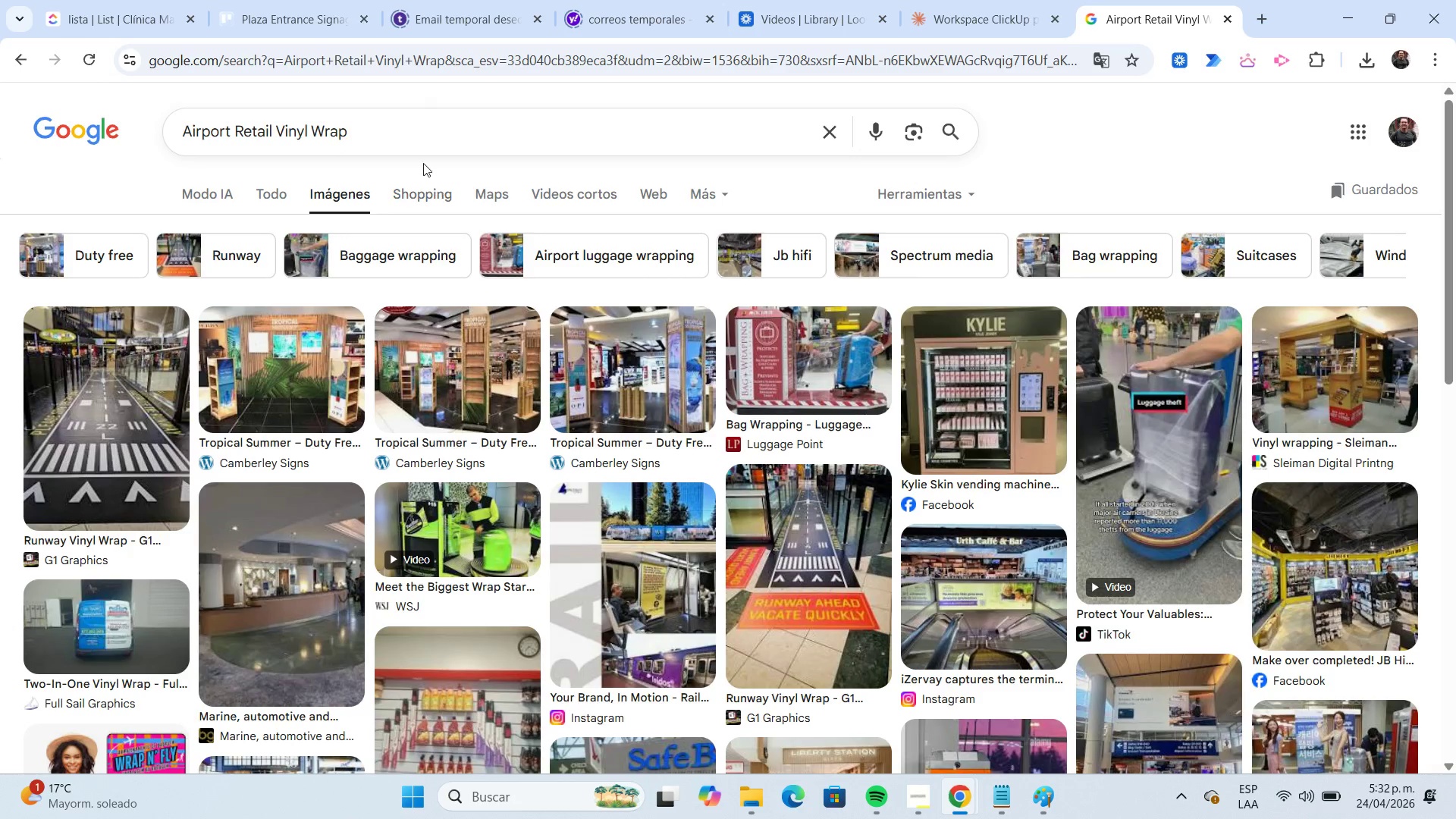 
left_click([406, 136])
 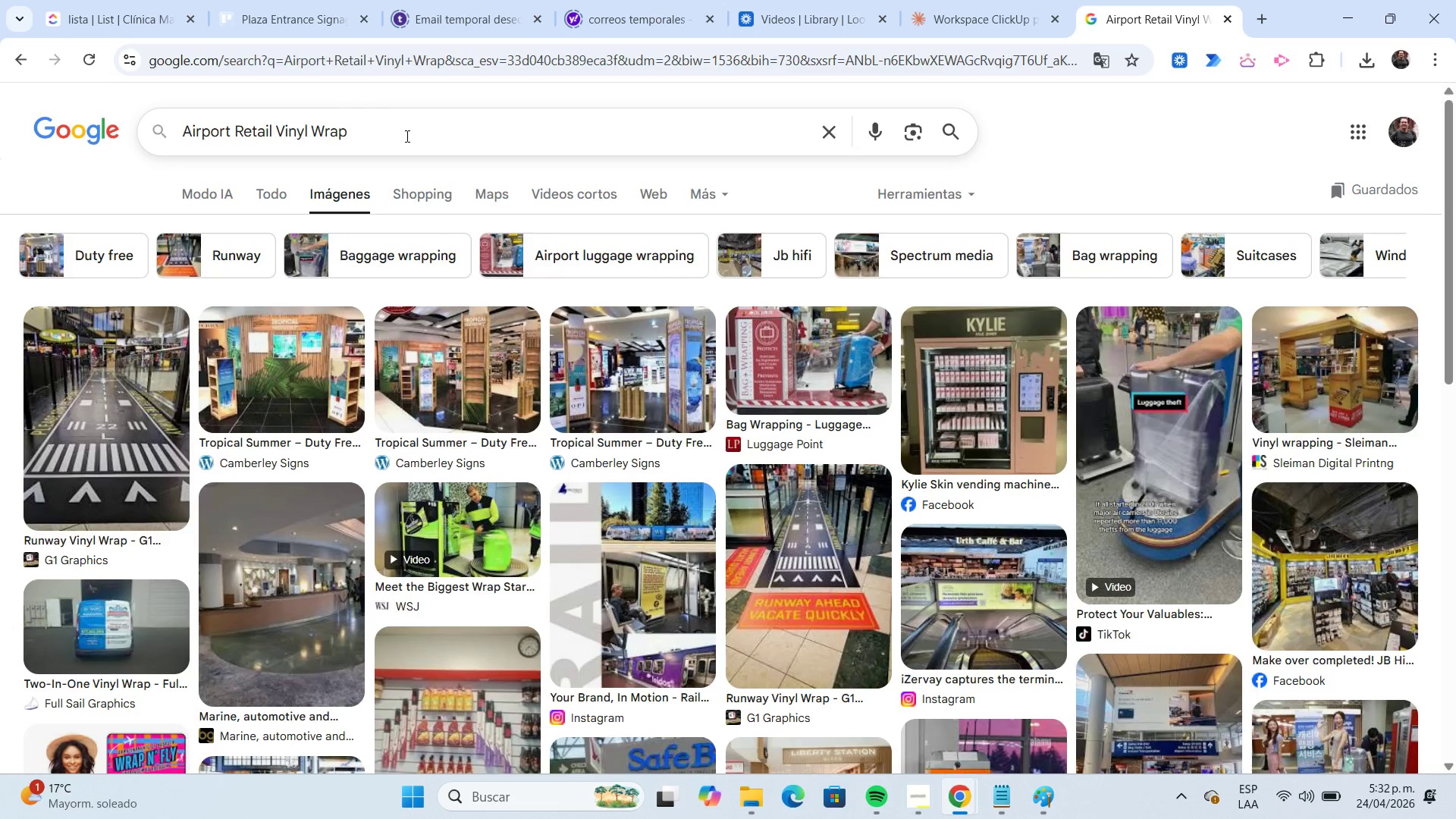 
key(Shift+Home)
 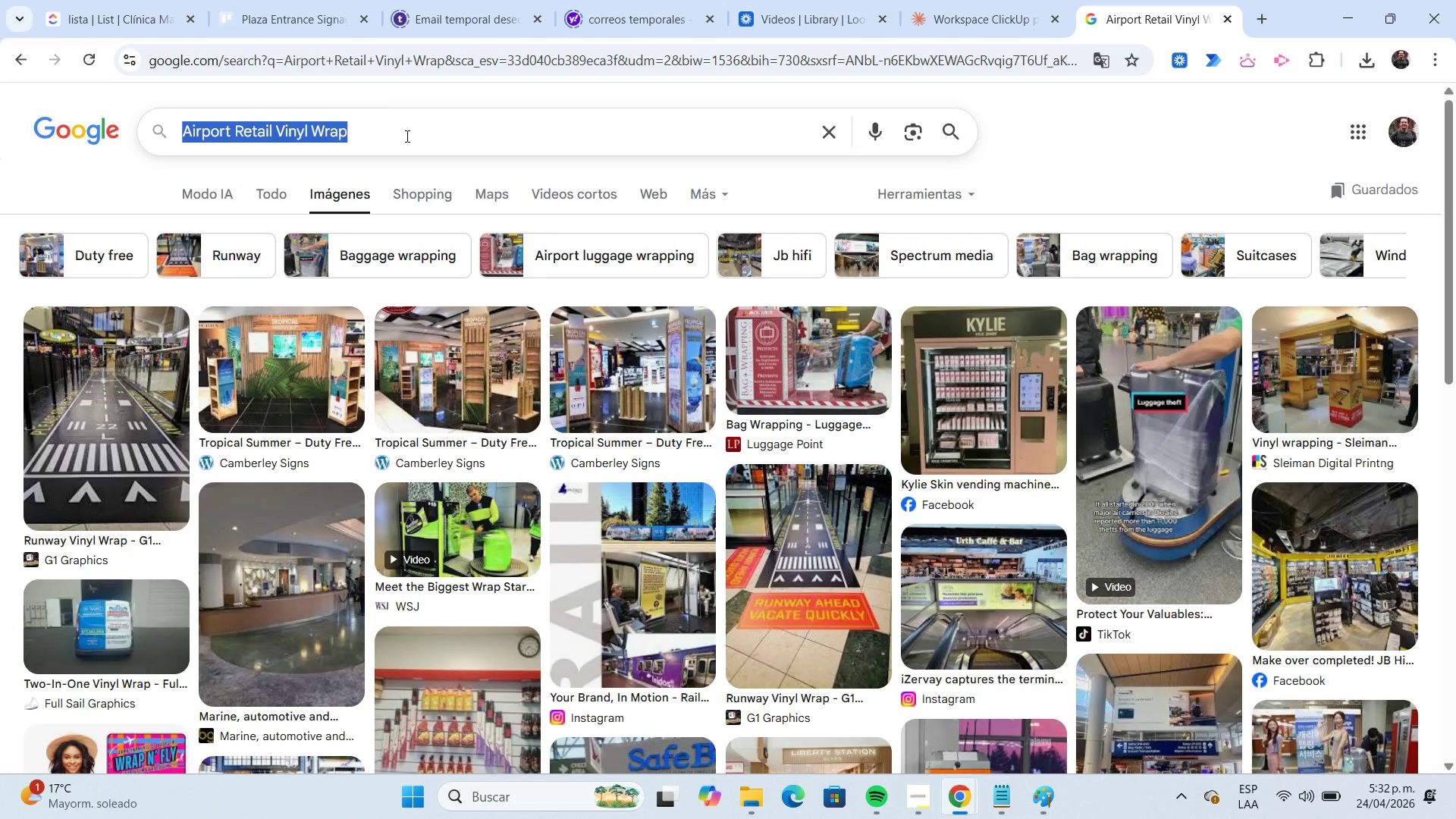 
key(Control+V)
 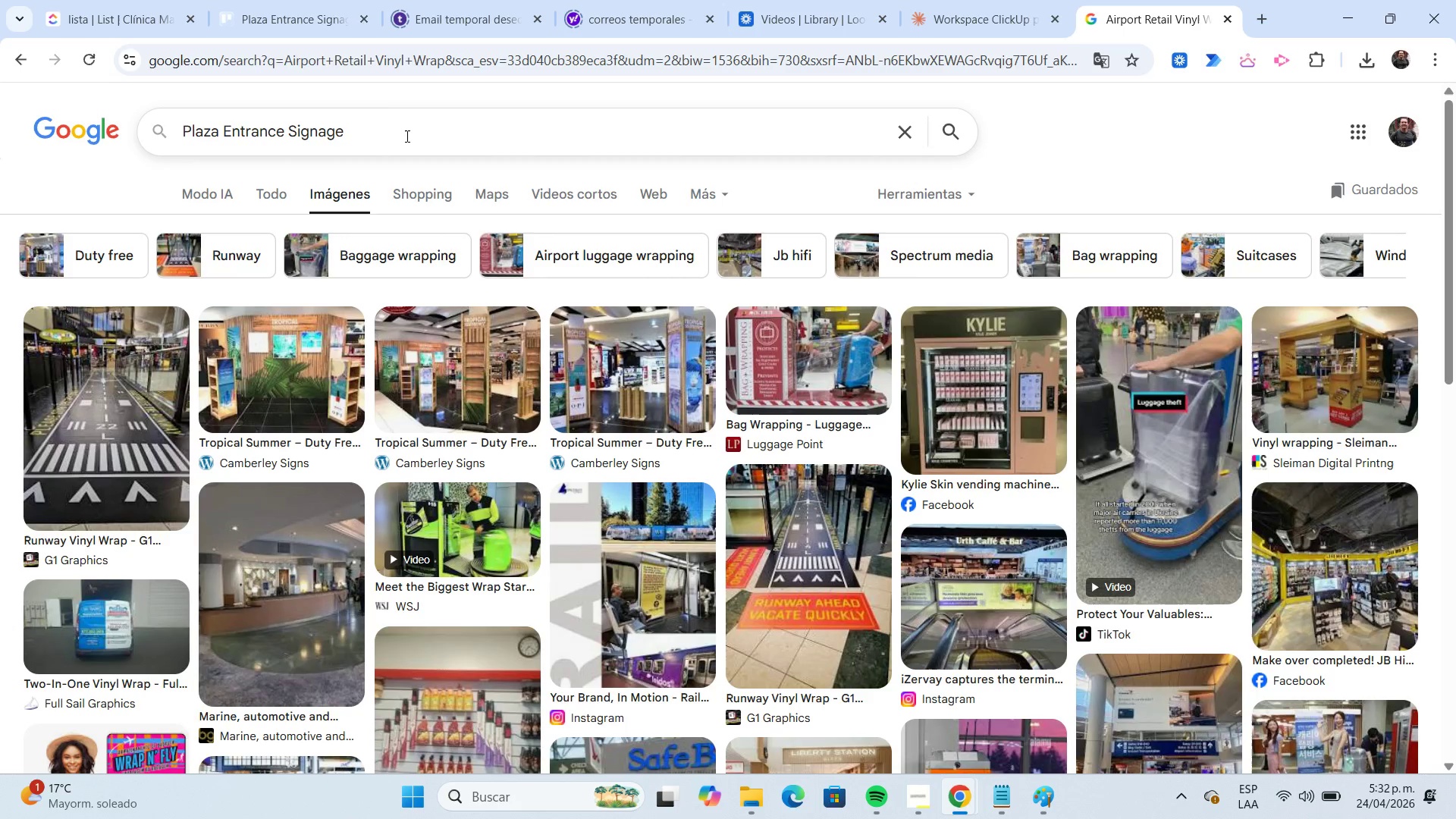 
key(Enter)
 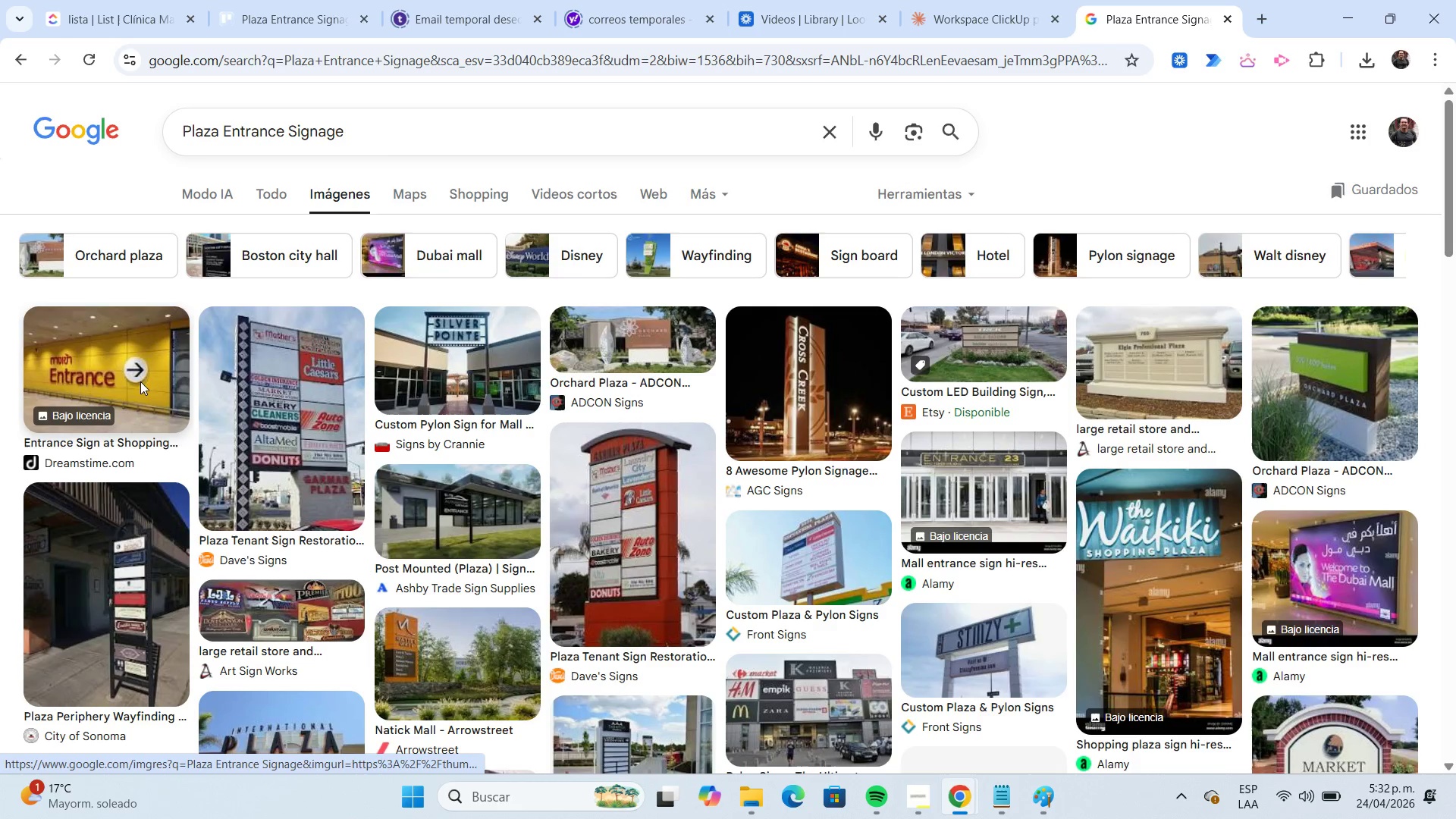 
wait(7.16)
 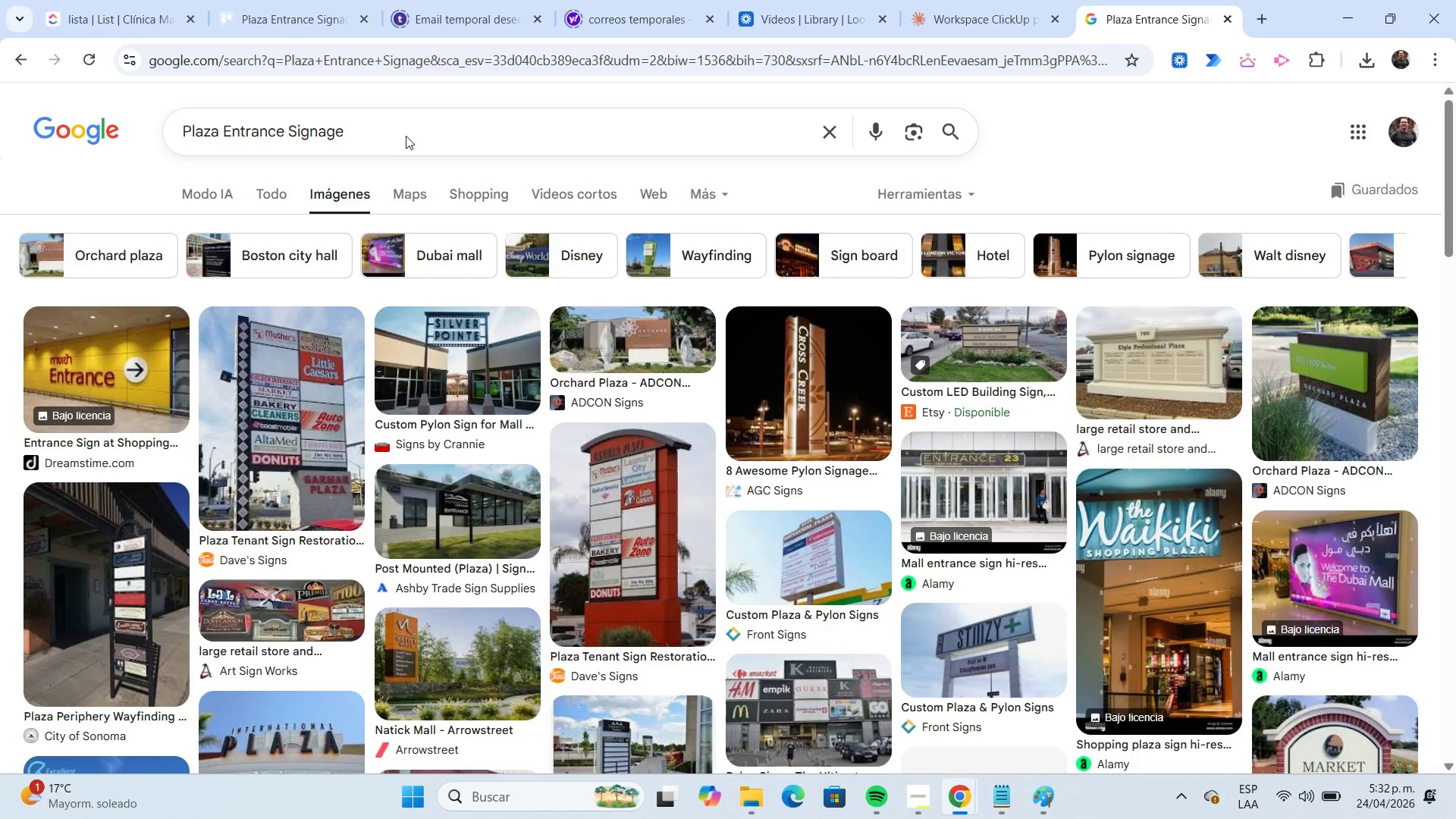 
right_click([143, 386])
 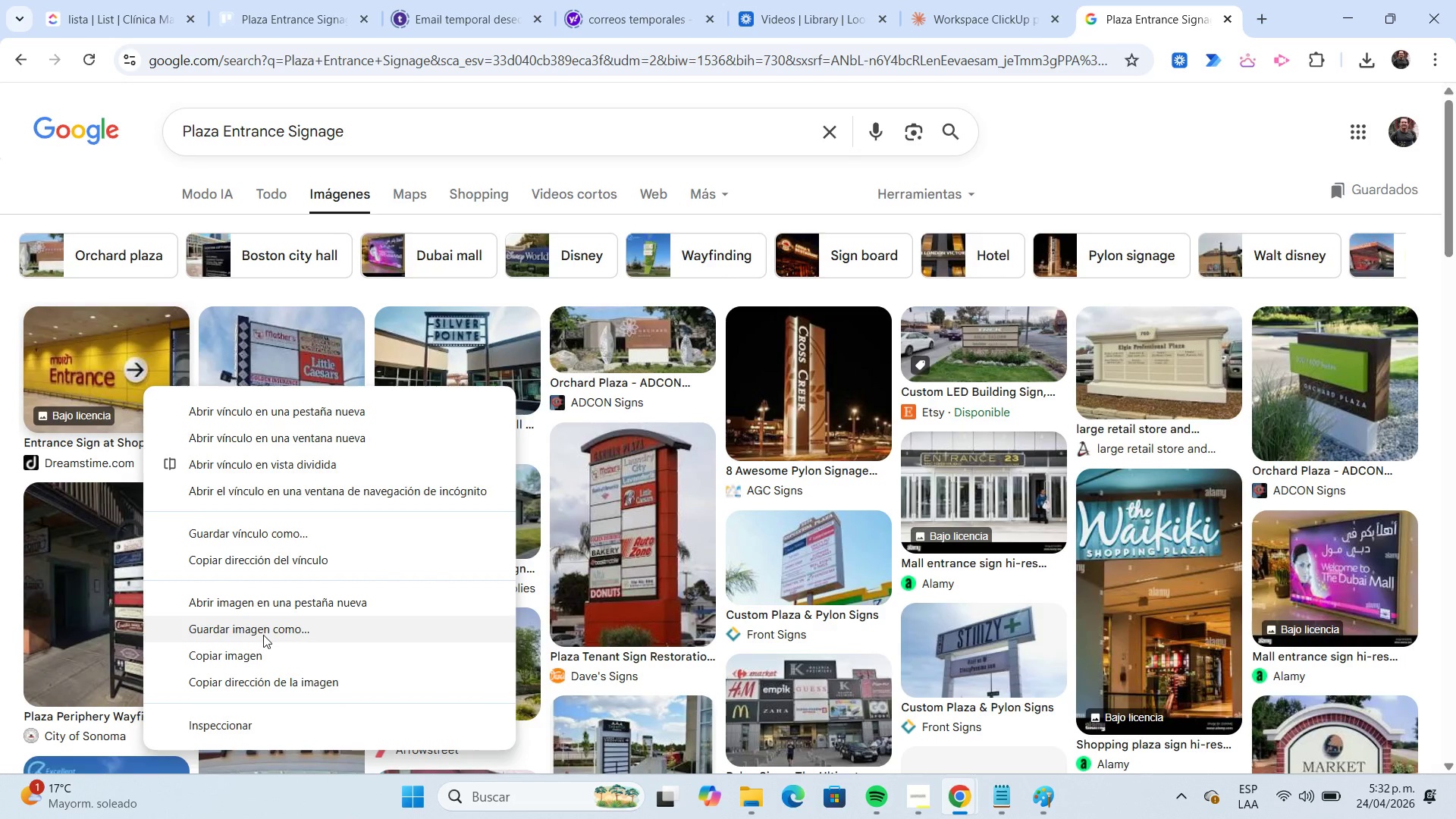 
left_click([265, 633])
 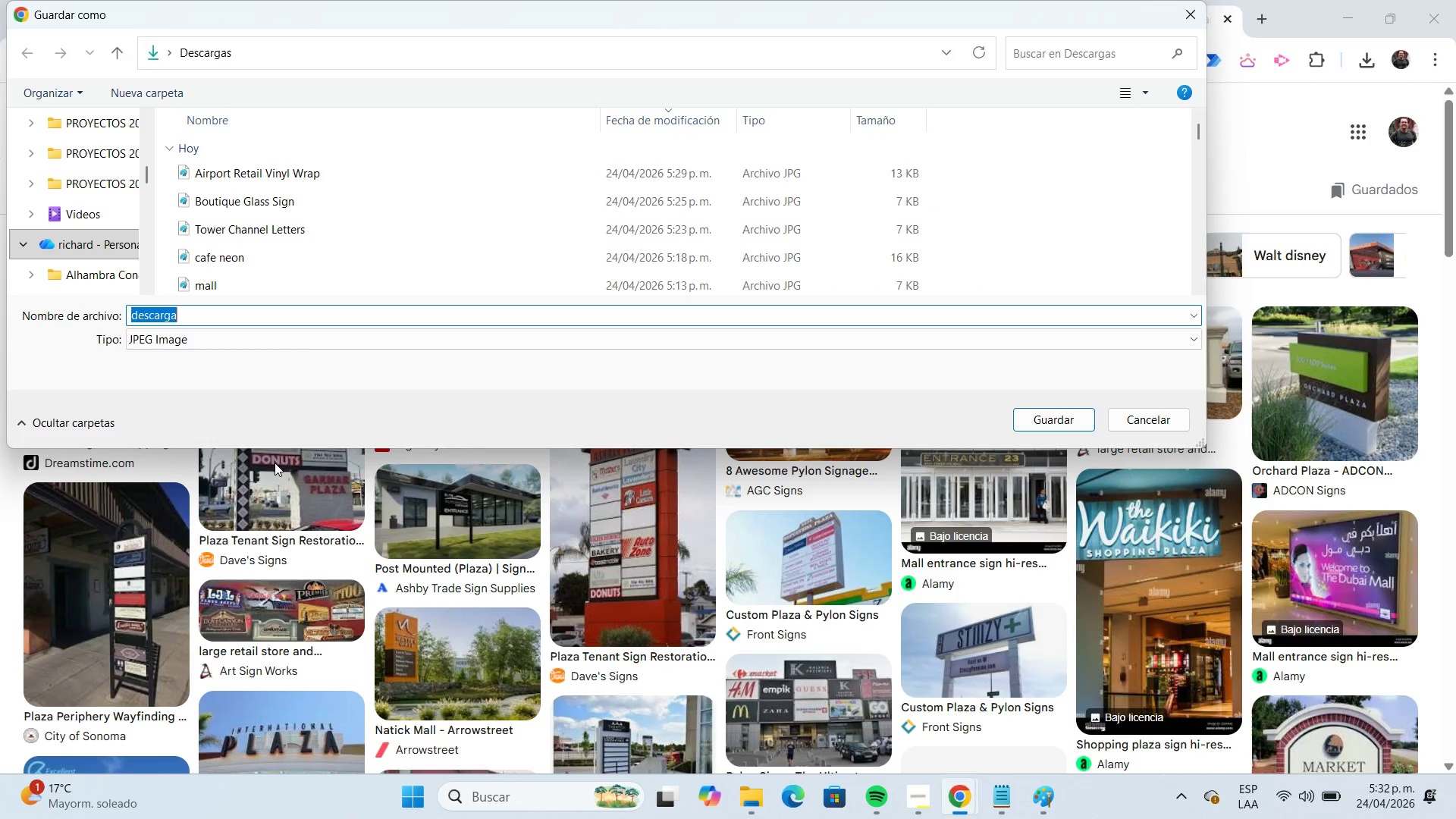 
key(Control+V)
 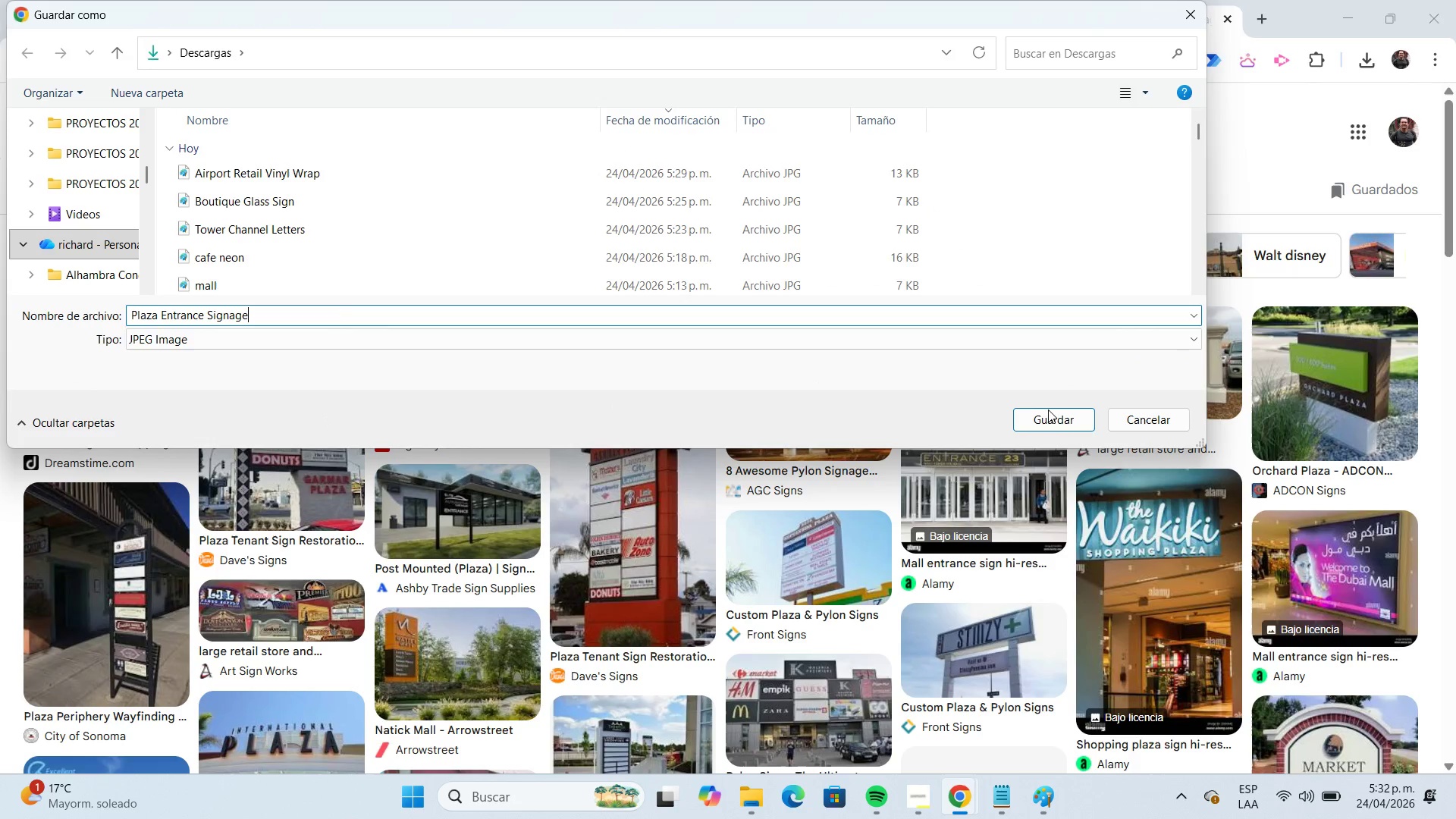 
left_click([1051, 413])
 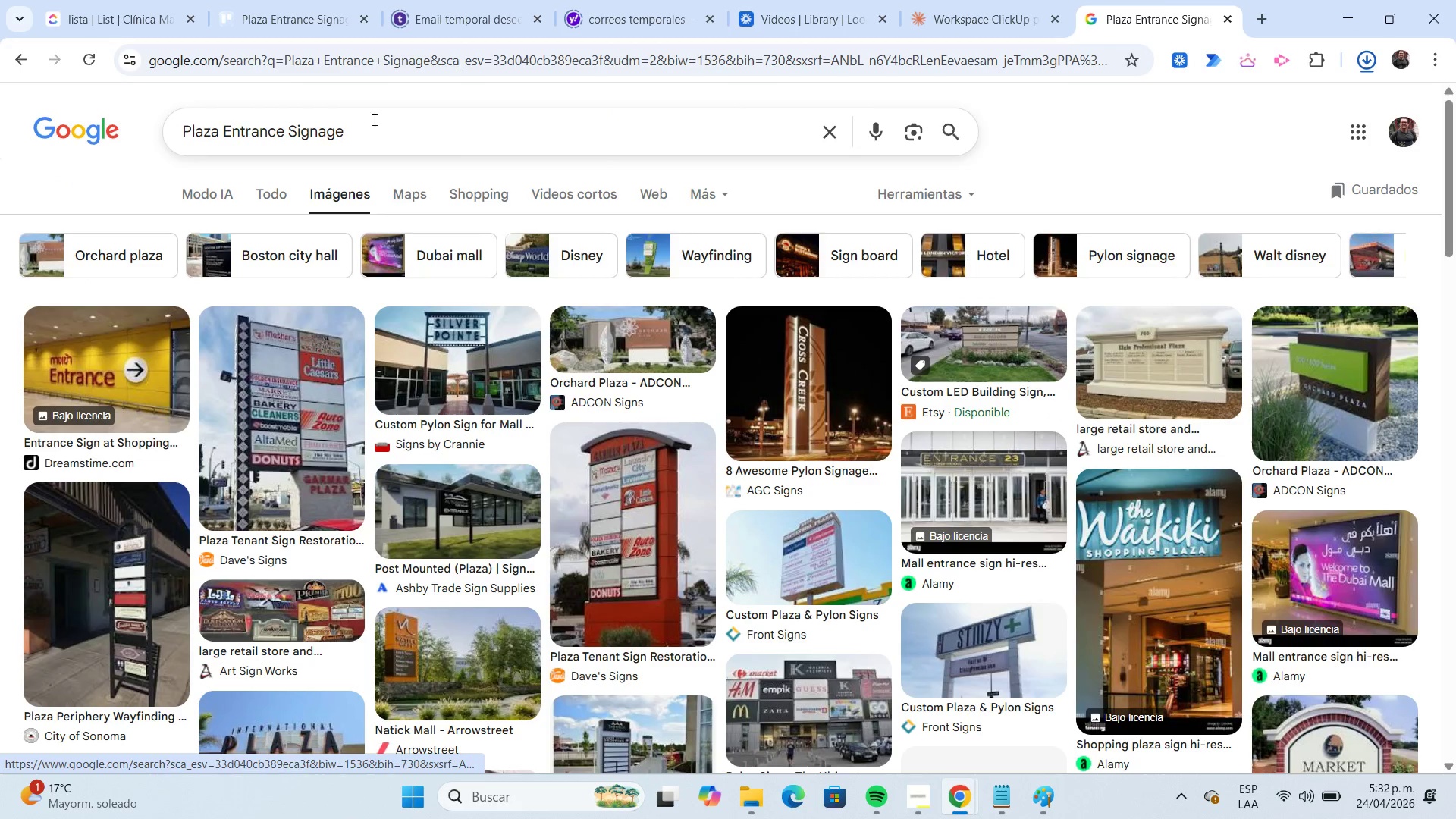 
left_click([274, 27])
 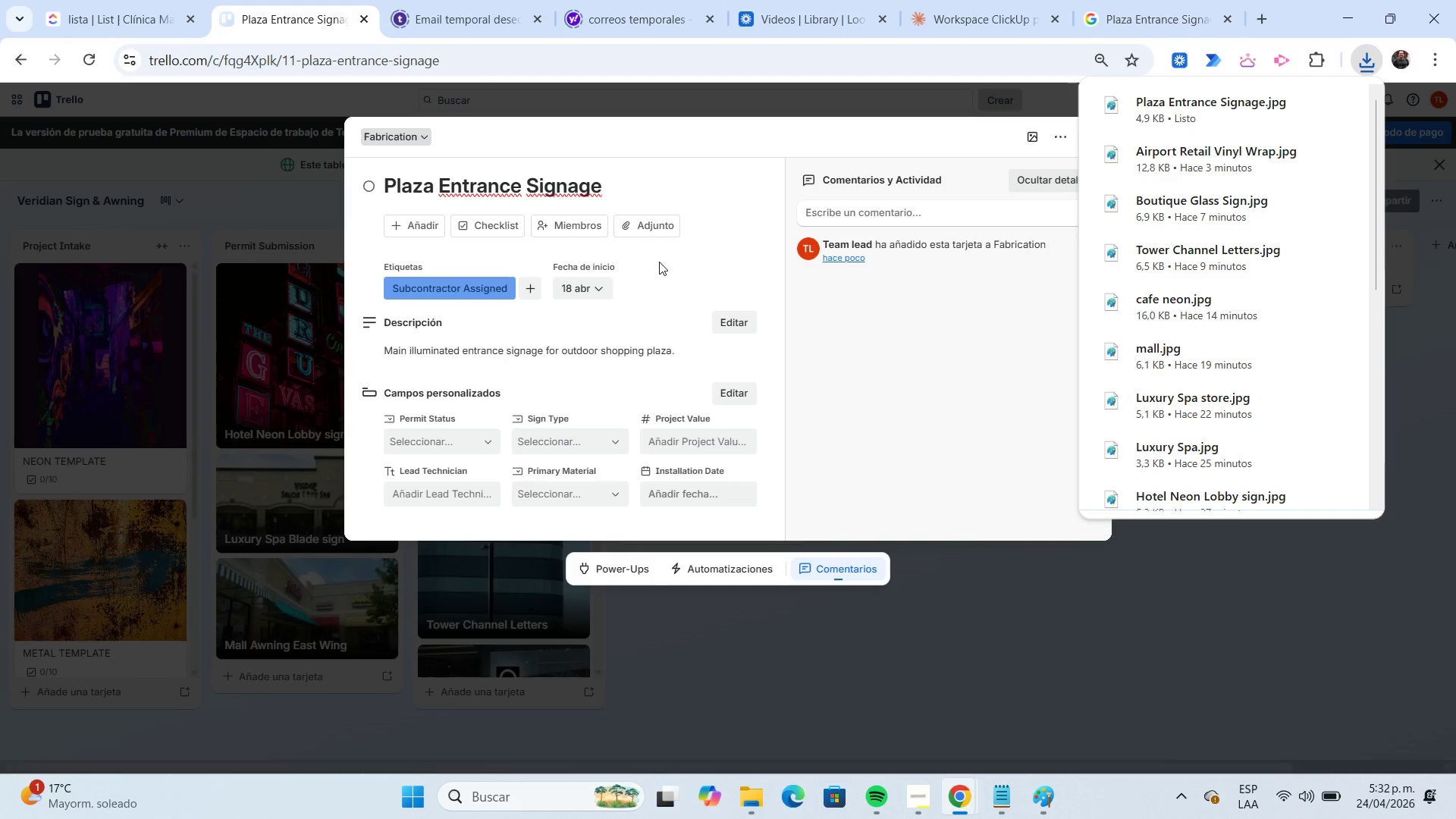 
left_click([654, 232])
 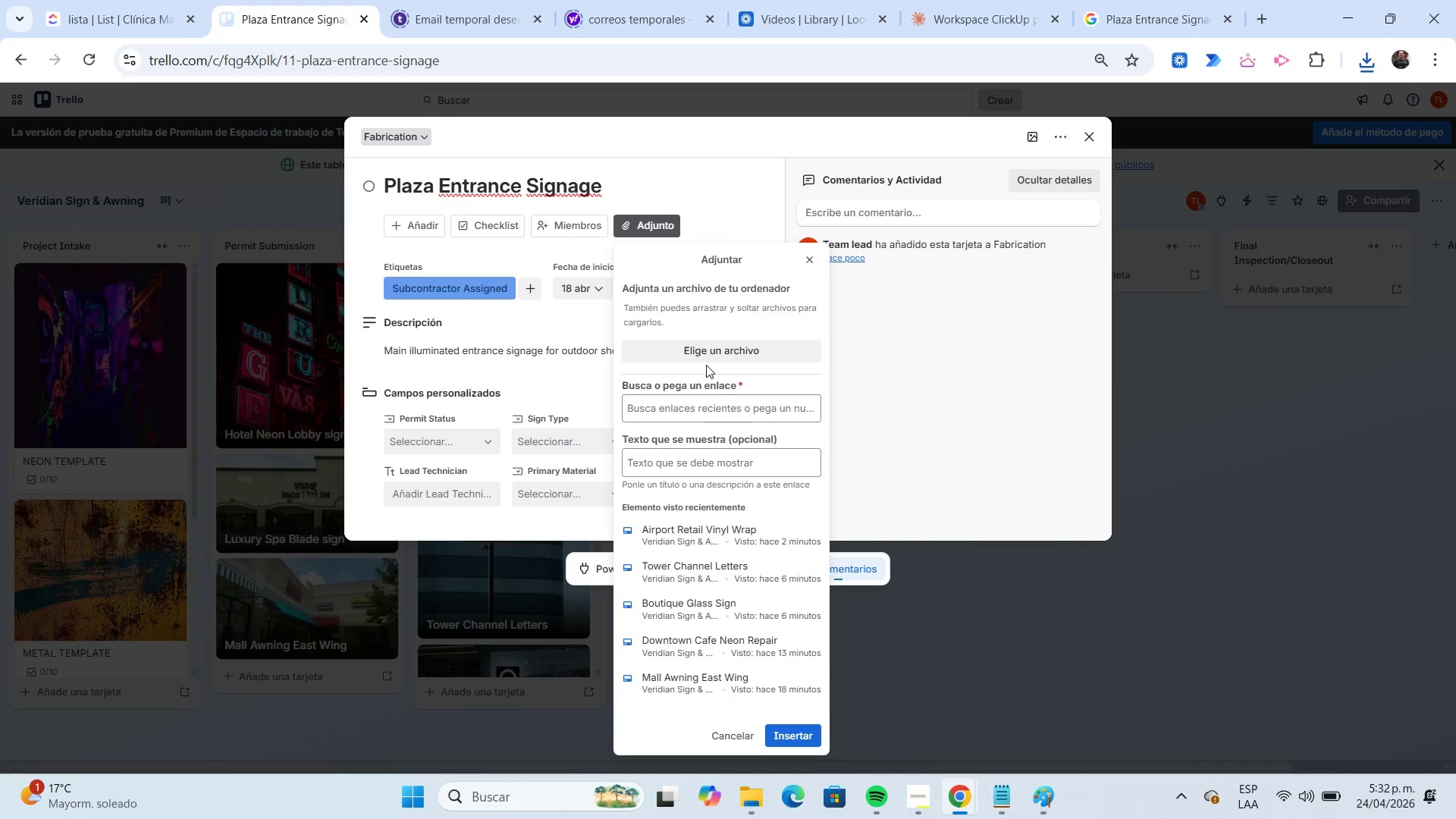 
left_click([711, 356])
 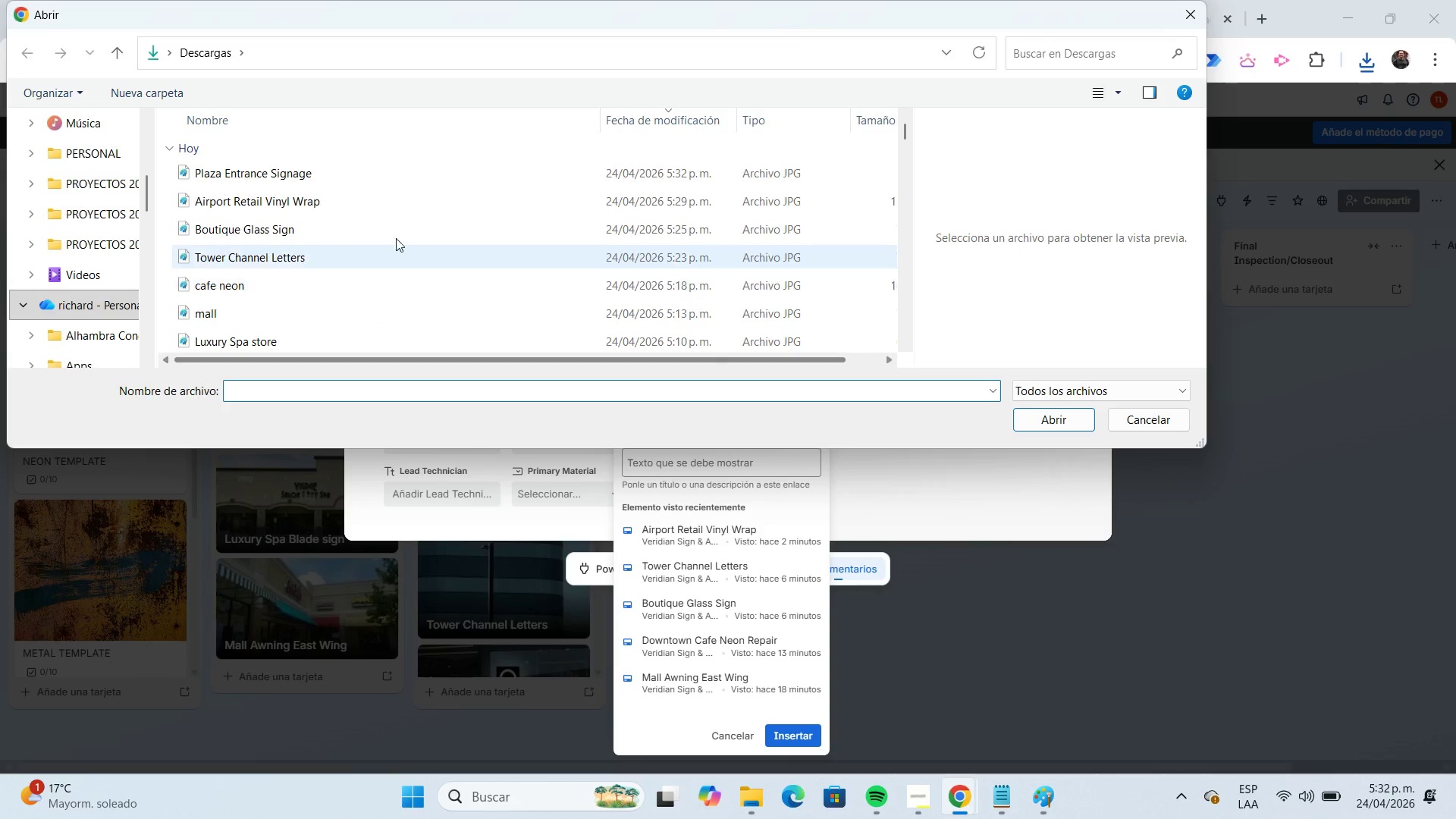 
left_click([328, 177])
 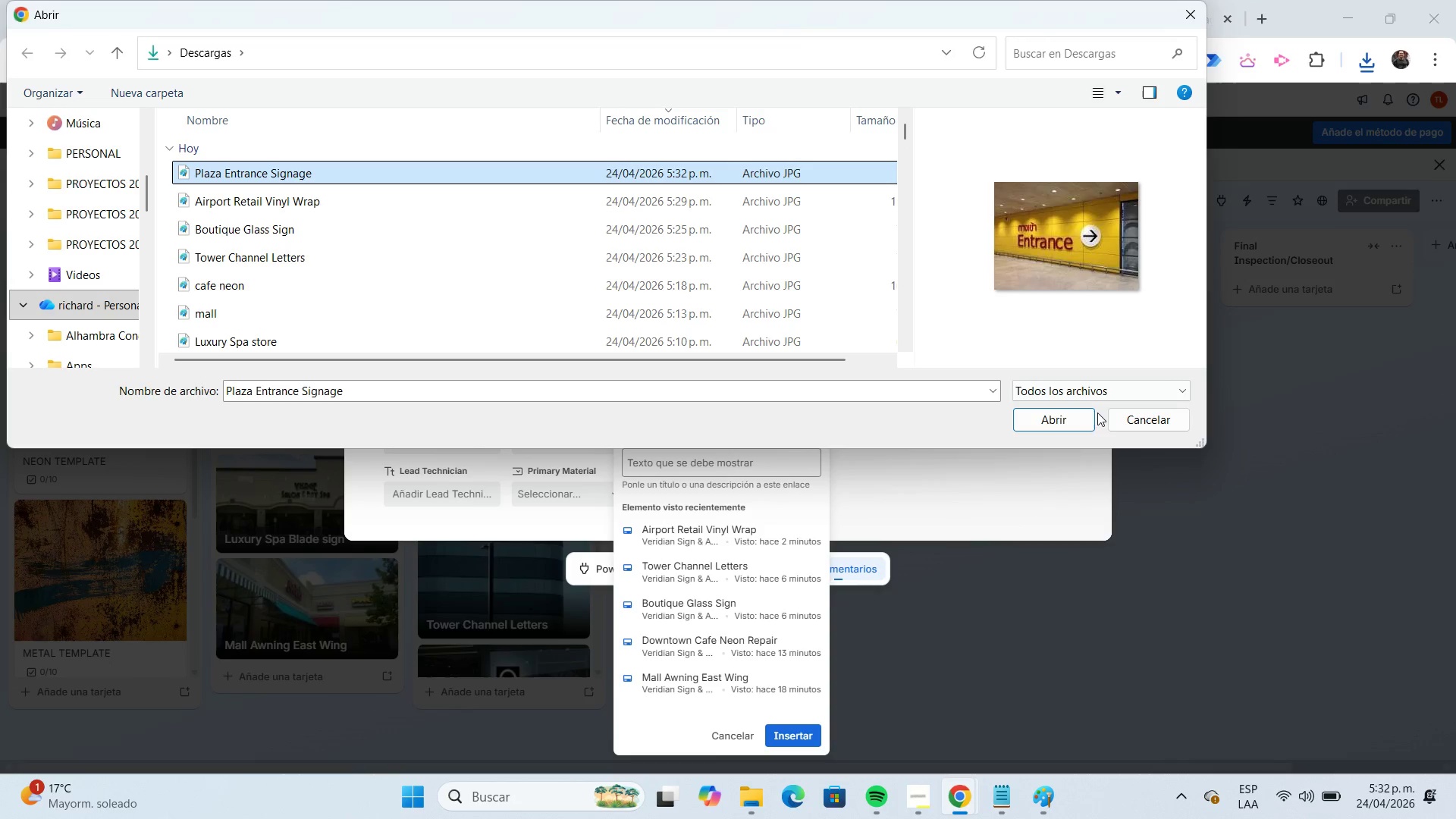 
left_click([1085, 416])
 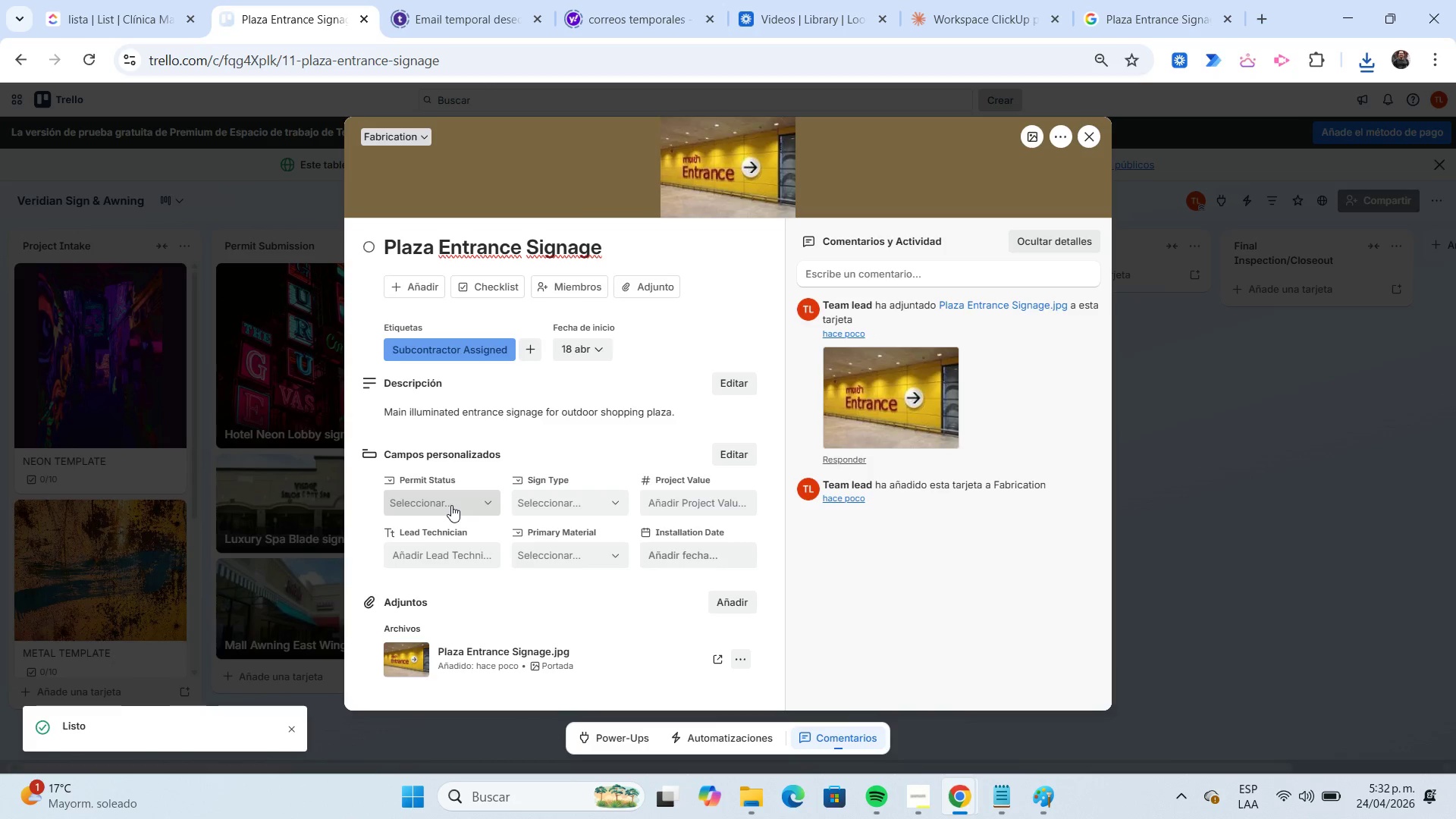 
wait(5.02)
 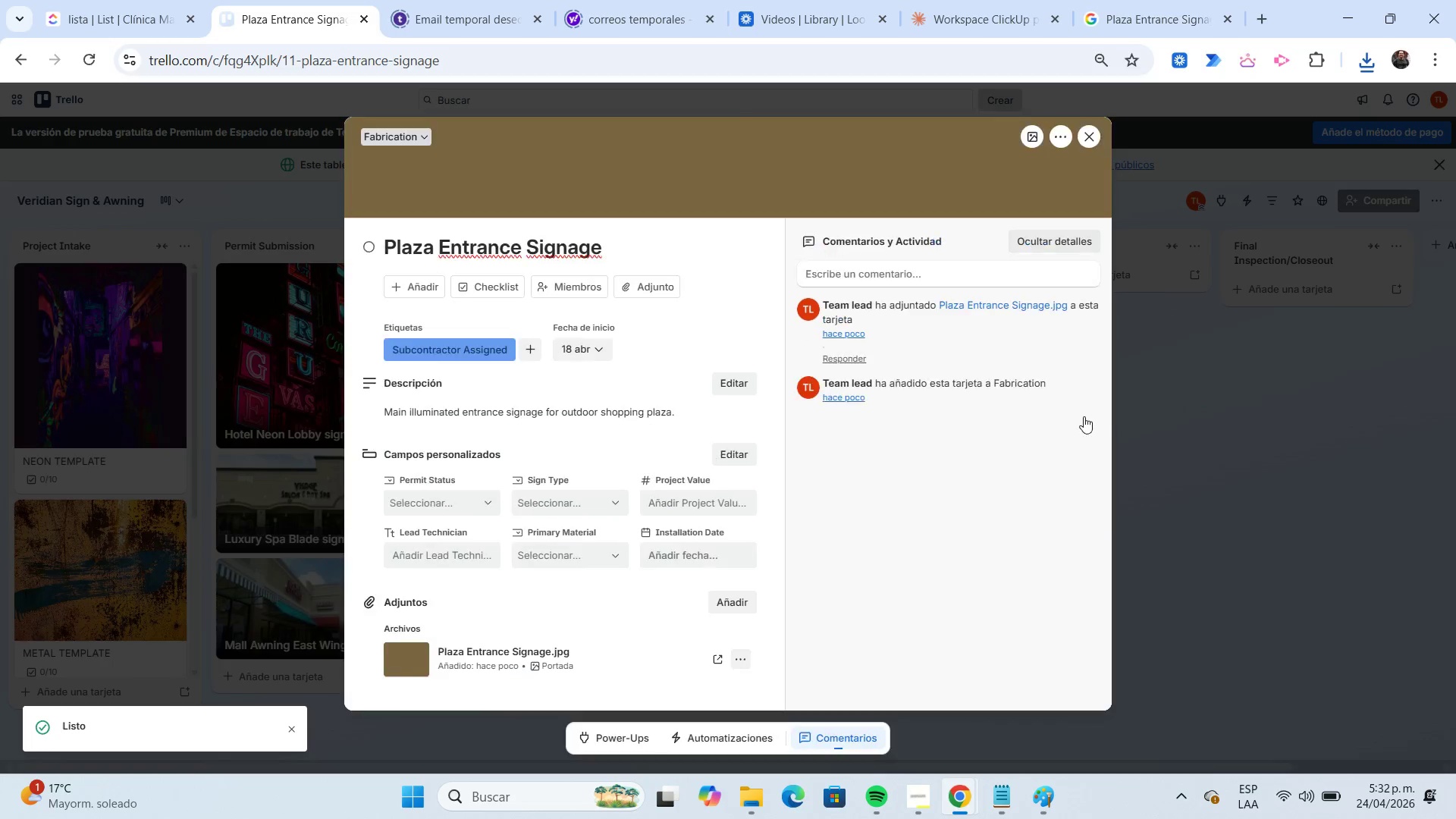 
left_click([451, 505])
 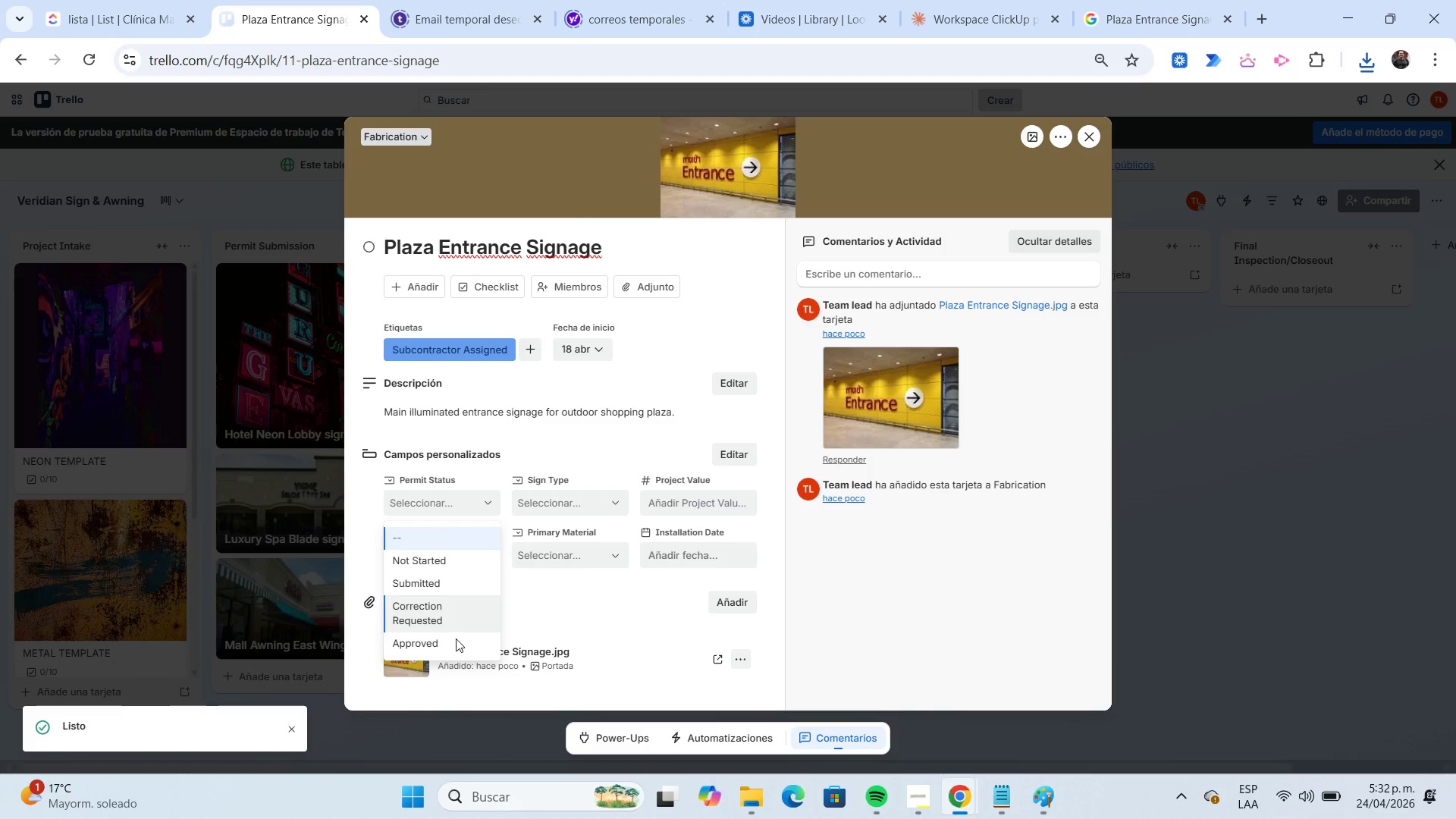 
left_click([456, 644])
 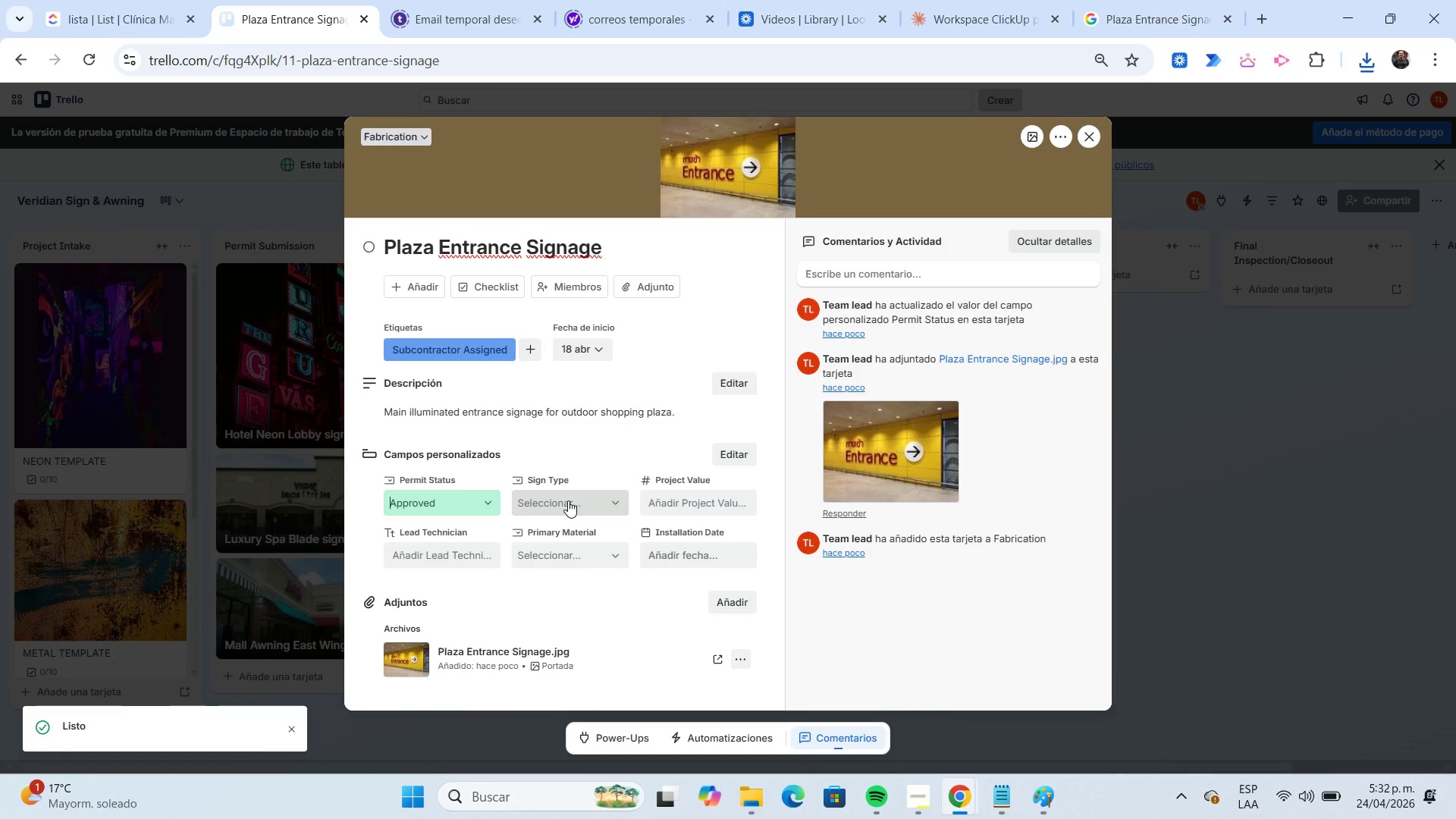 
left_click([568, 500])
 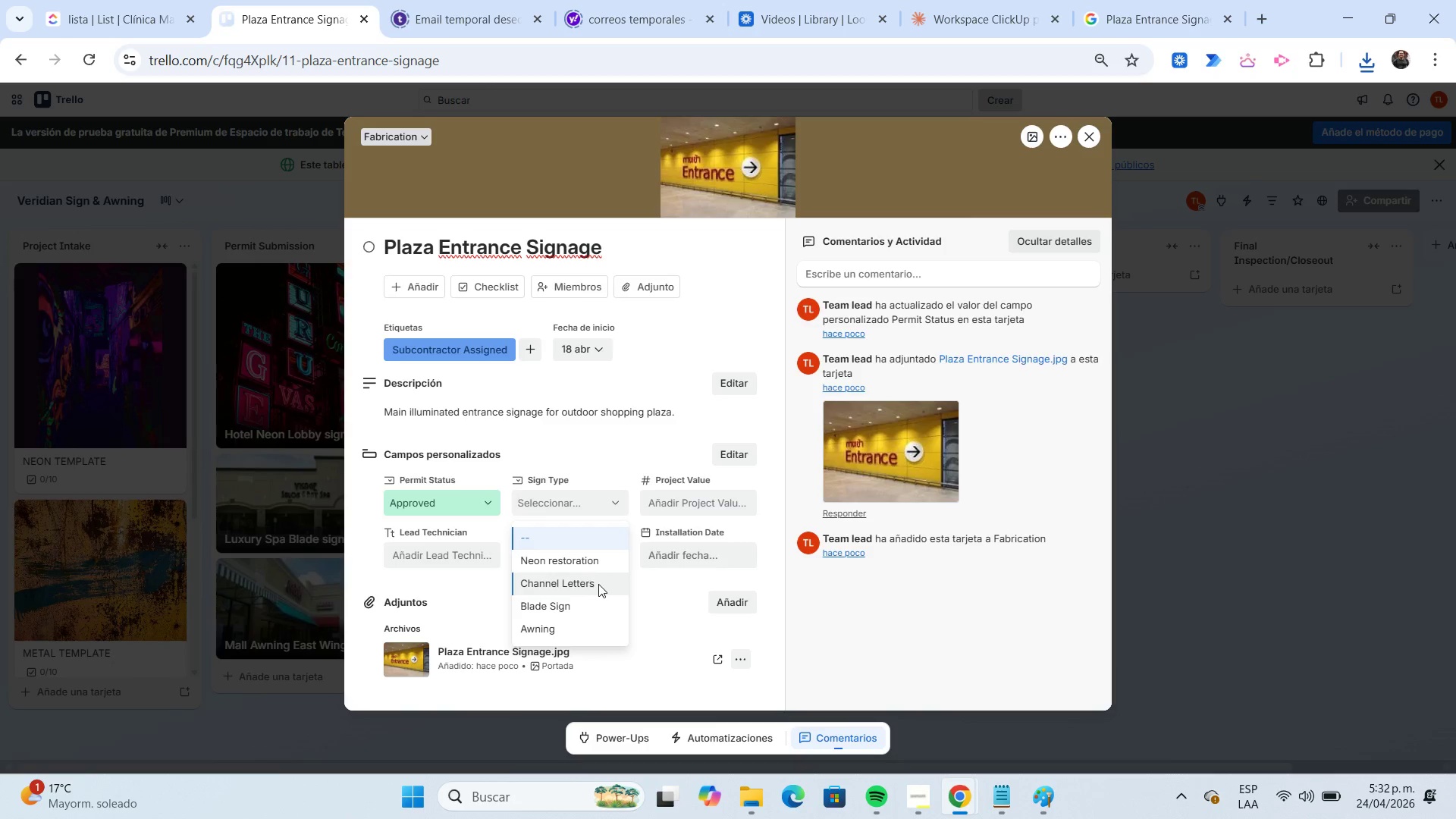 
left_click([598, 584])
 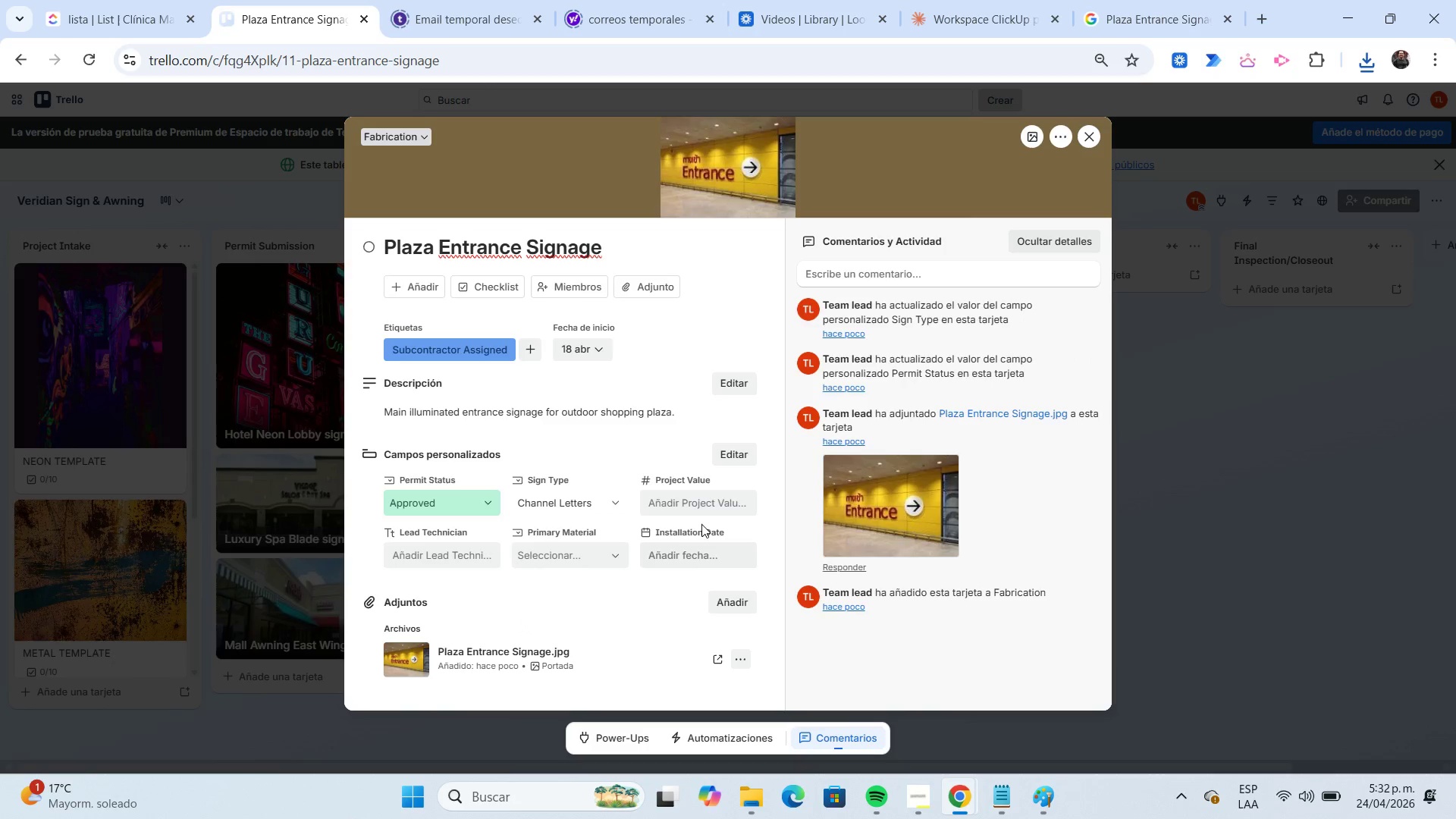 
left_click([710, 507])
 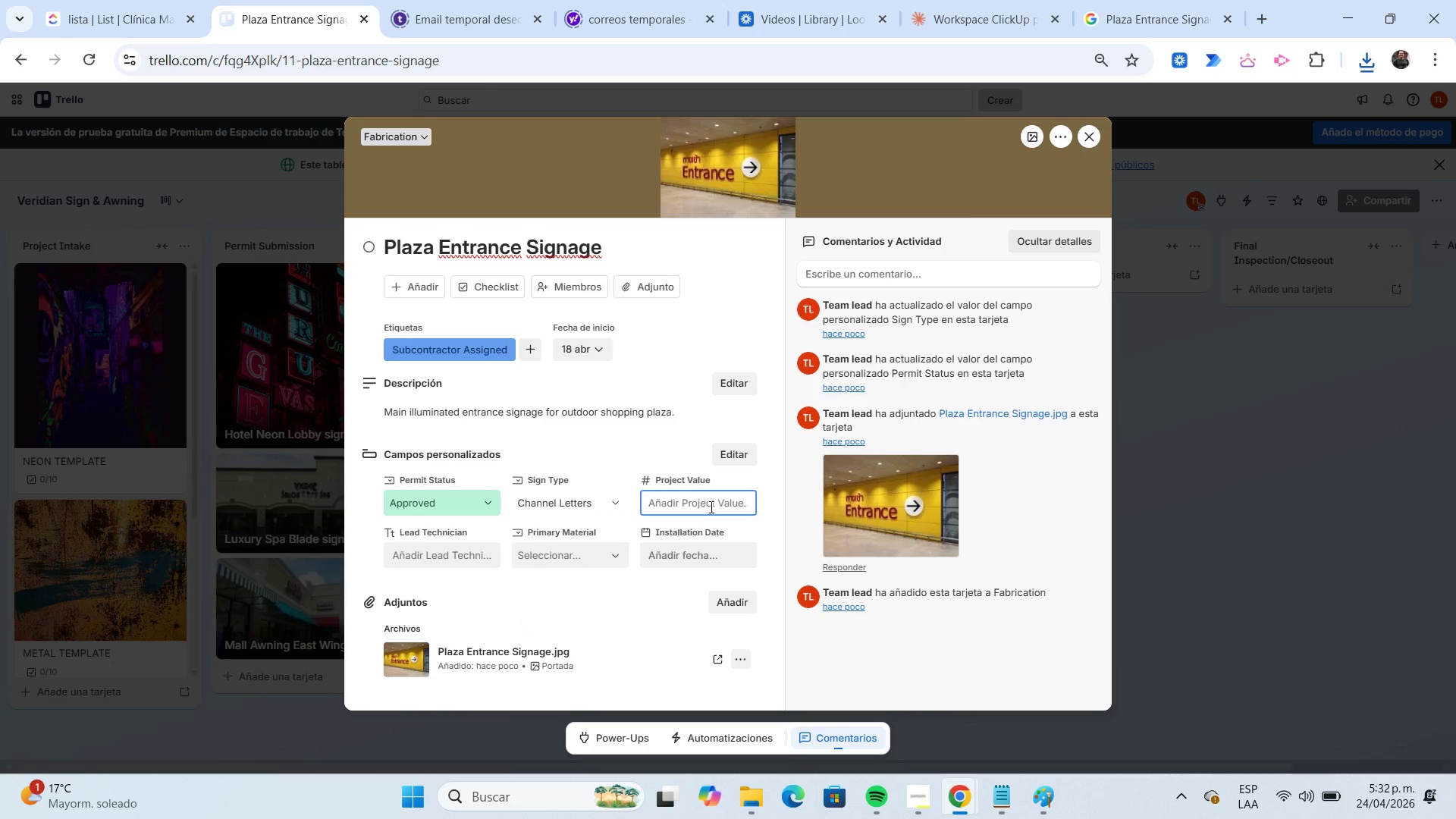 
key(Numpad3)
 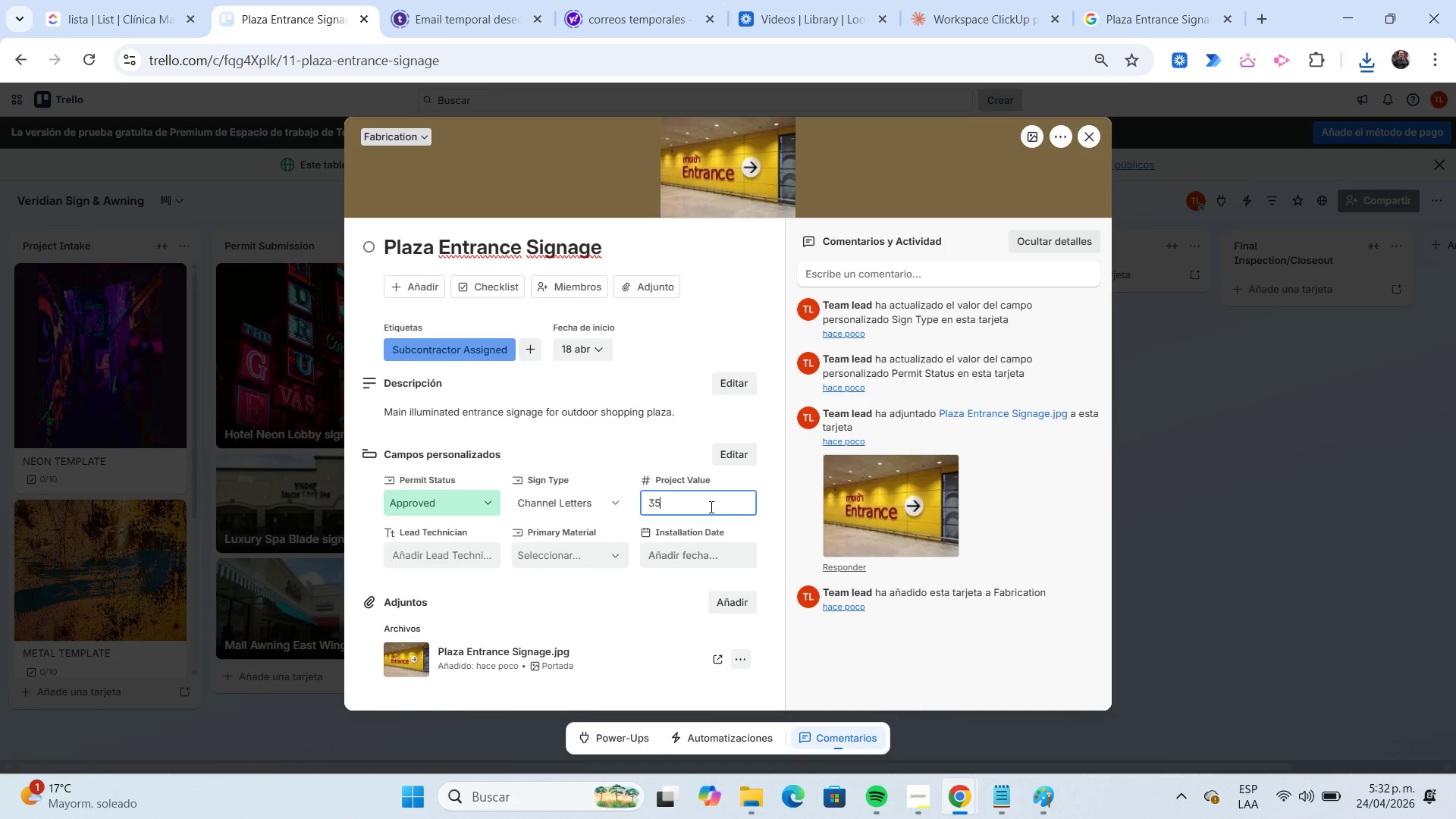 
key(Numpad5)
 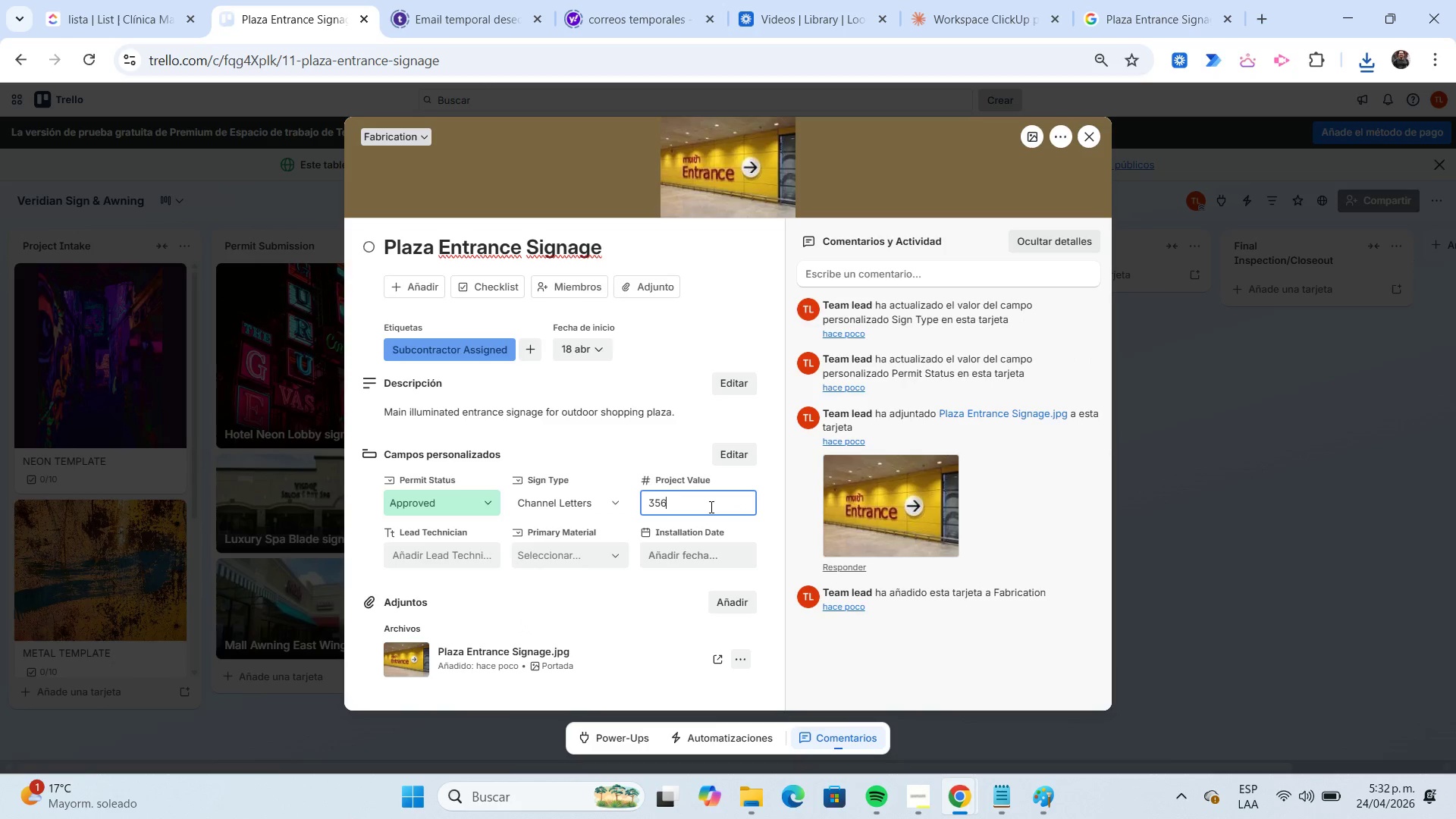 
key(Numpad6)
 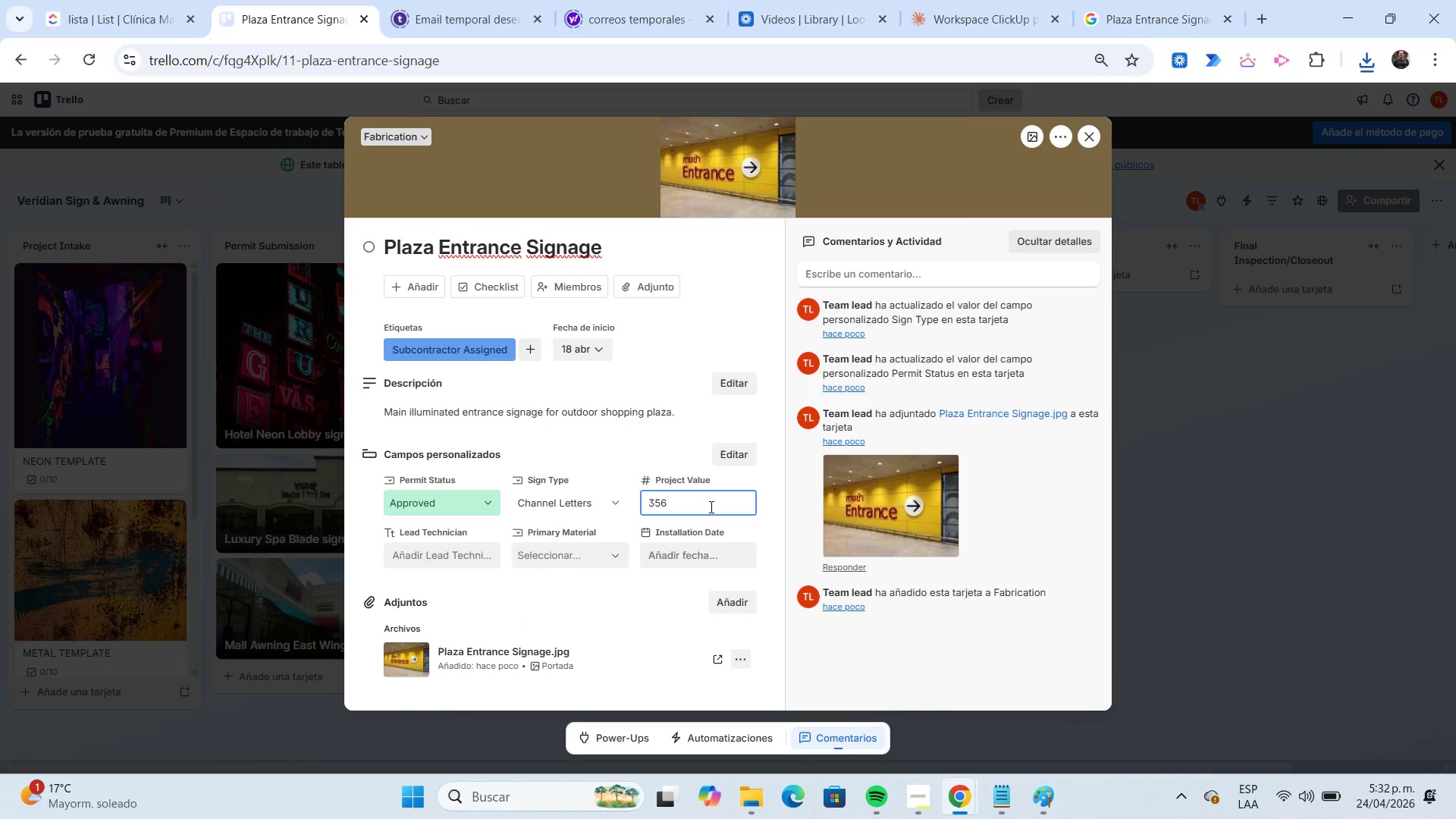 
key(Numpad0)
 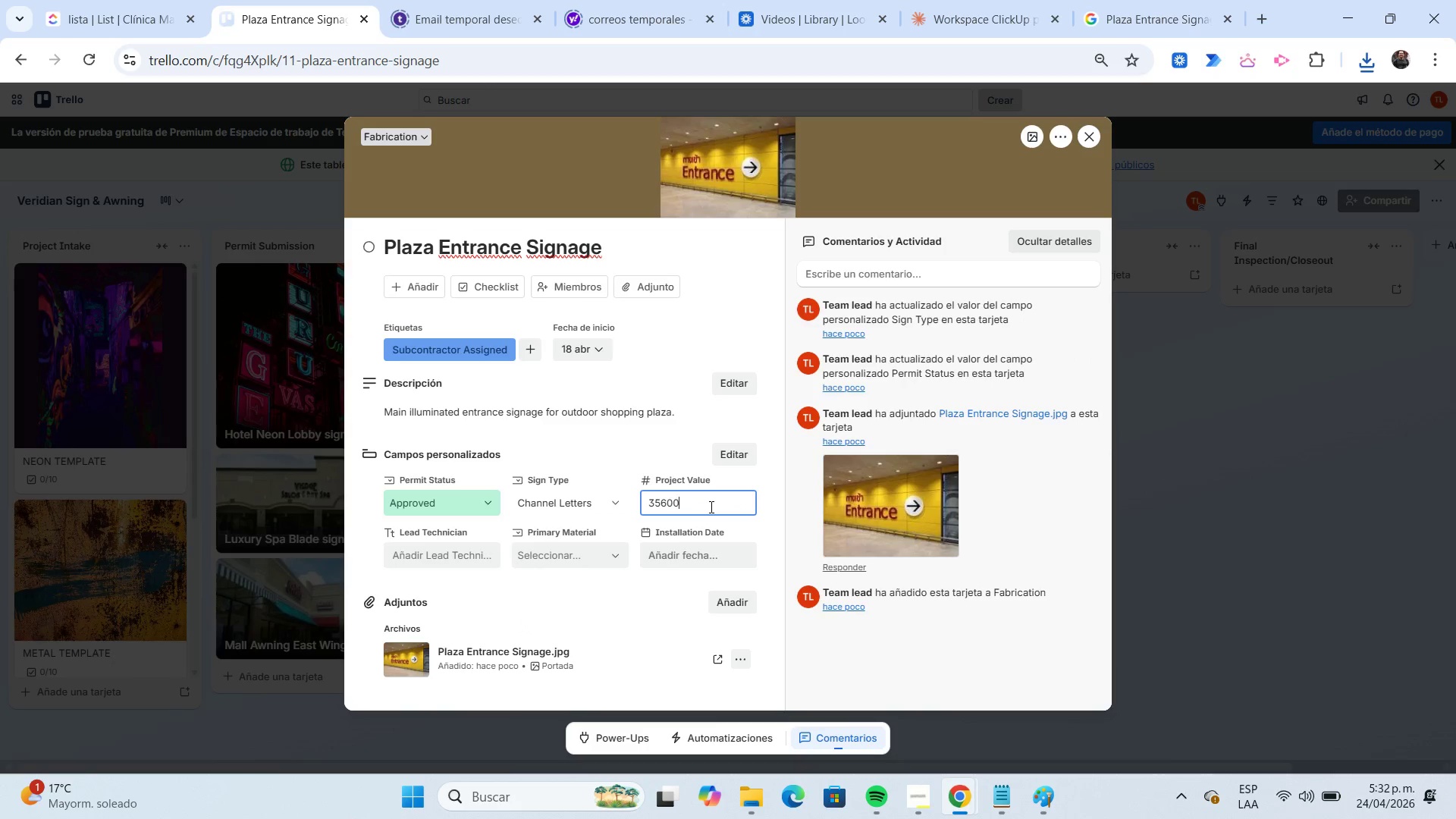 
key(Numpad0)
 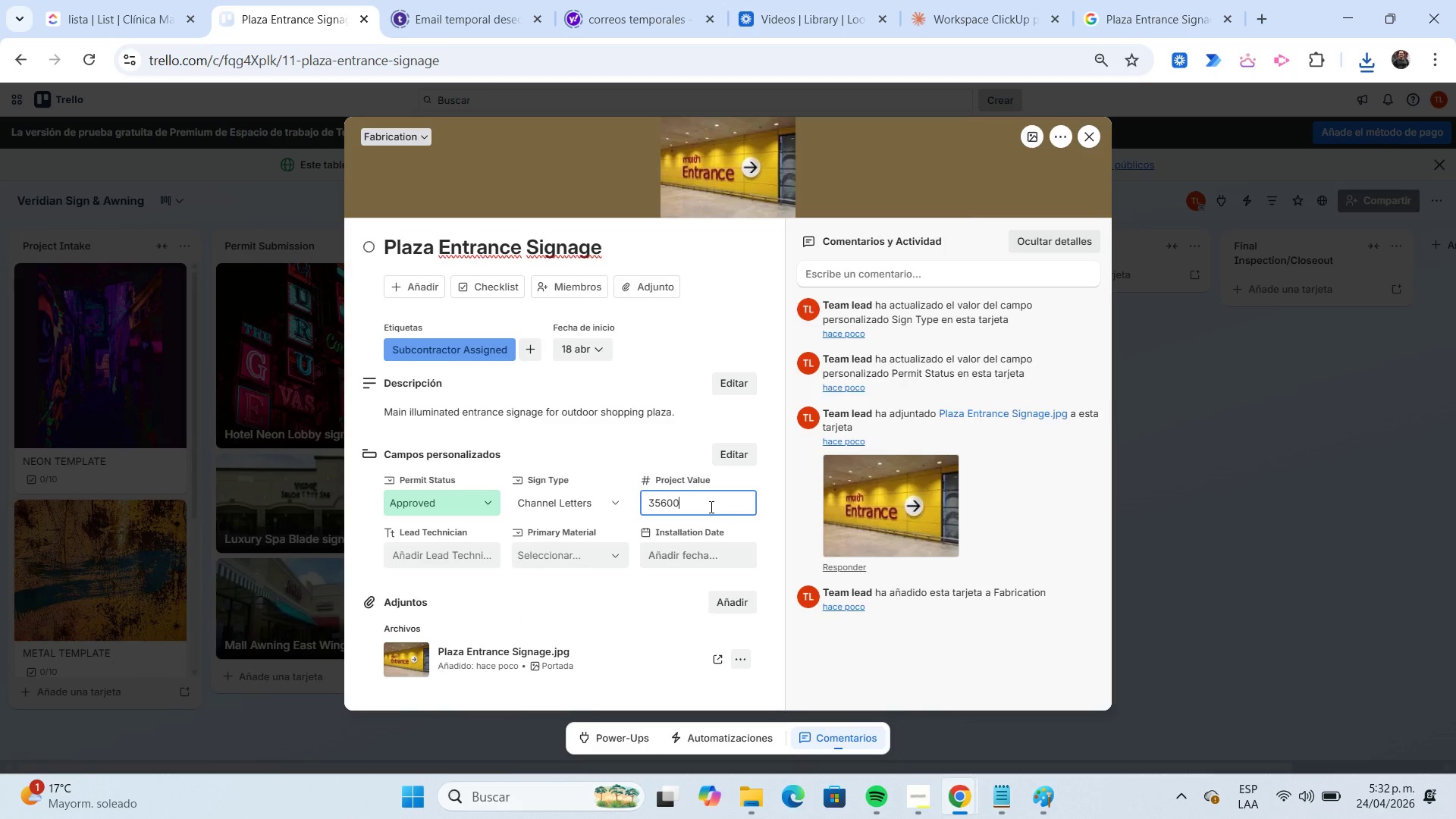 
key(Numpad0)
 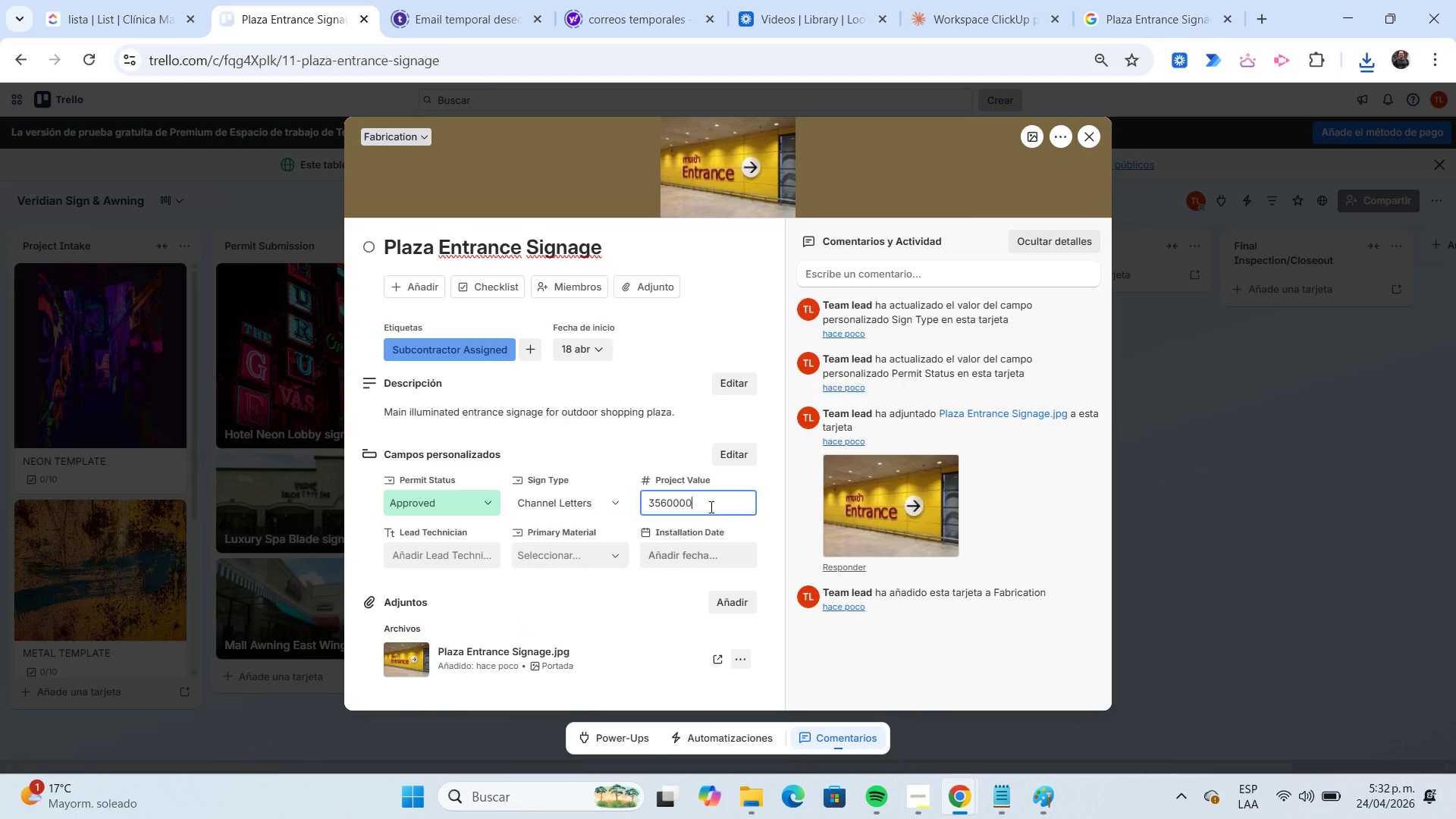 
key(Numpad0)
 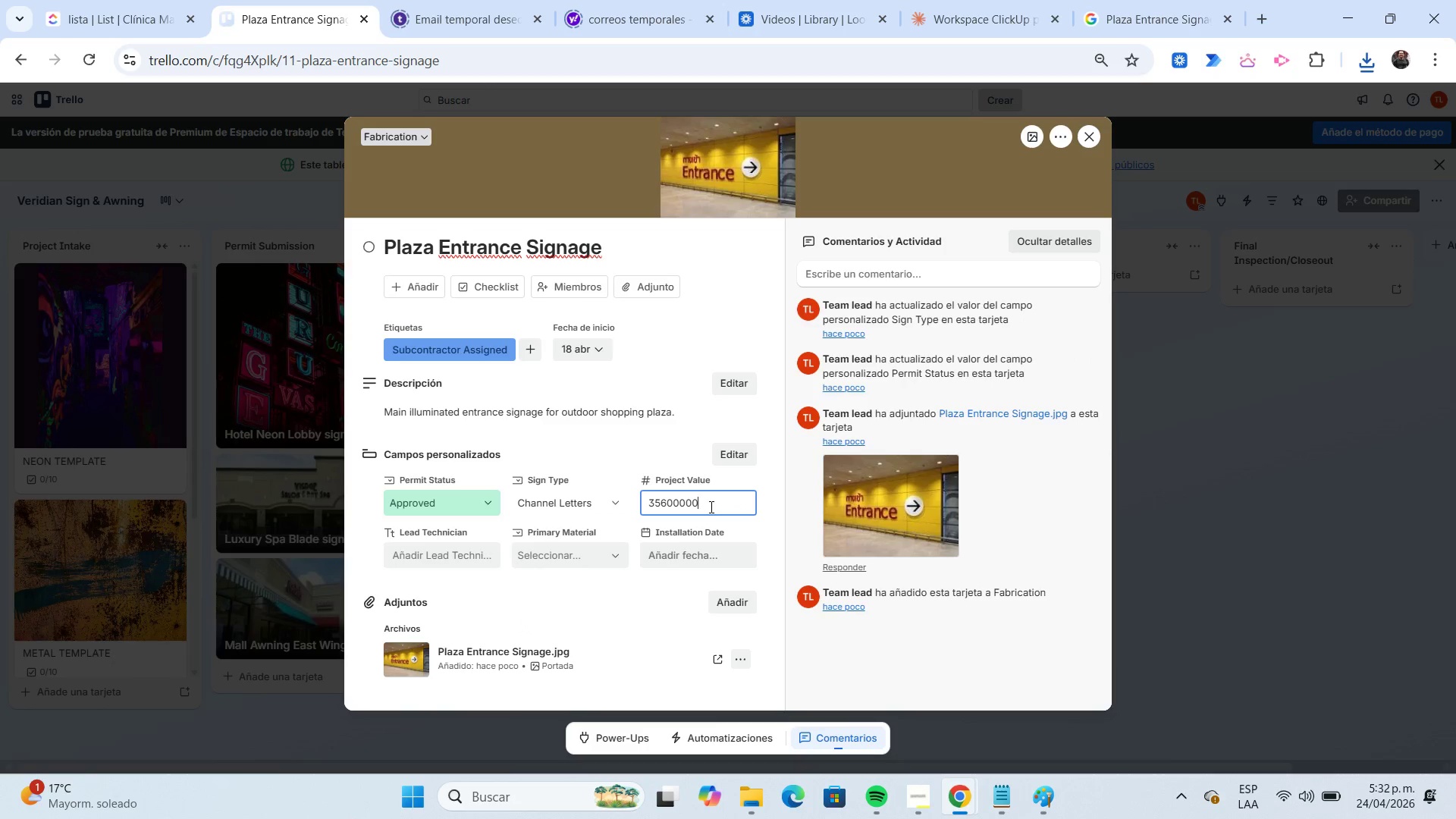 
key(Numpad0)
 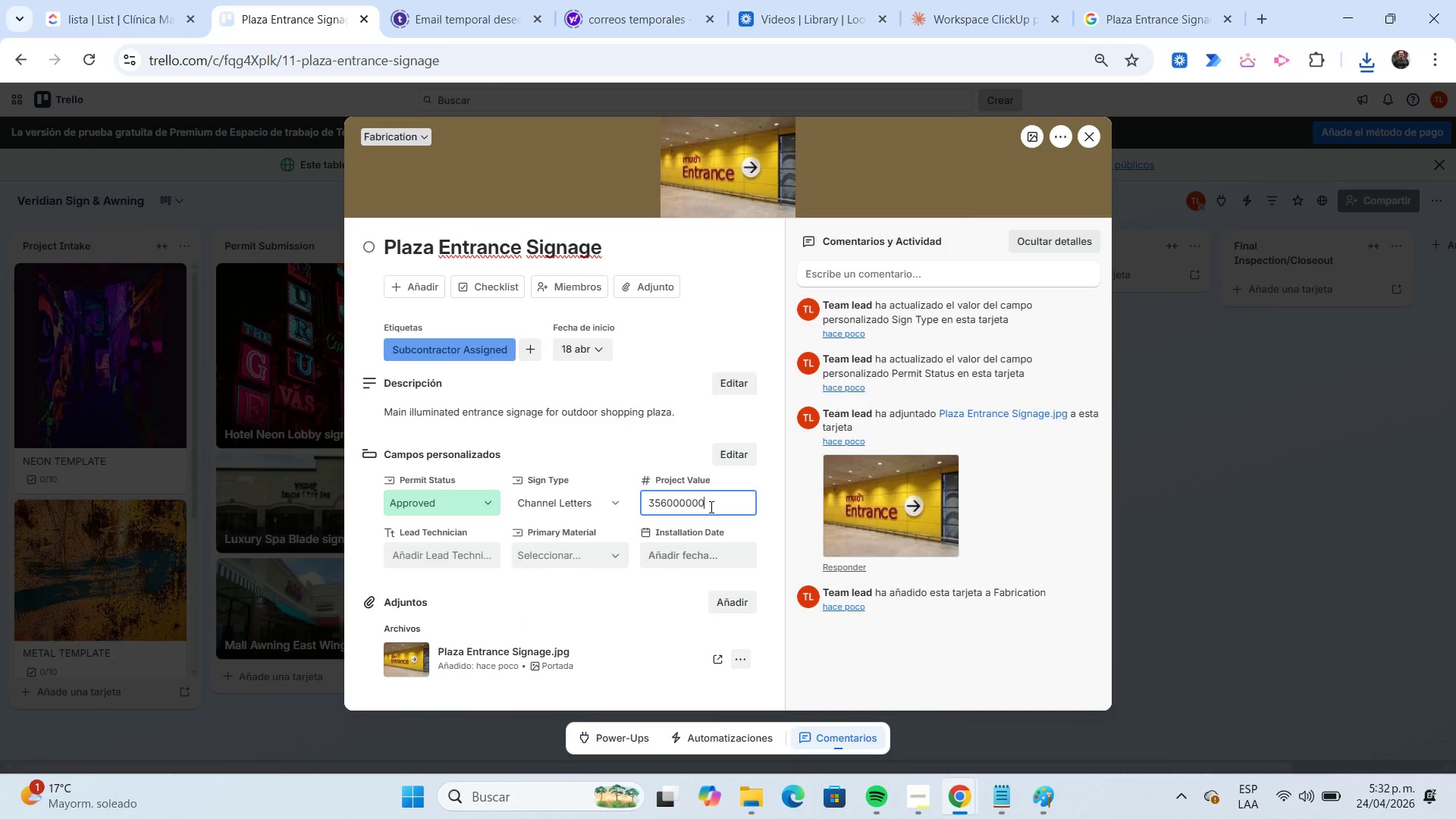 
key(Numpad0)
 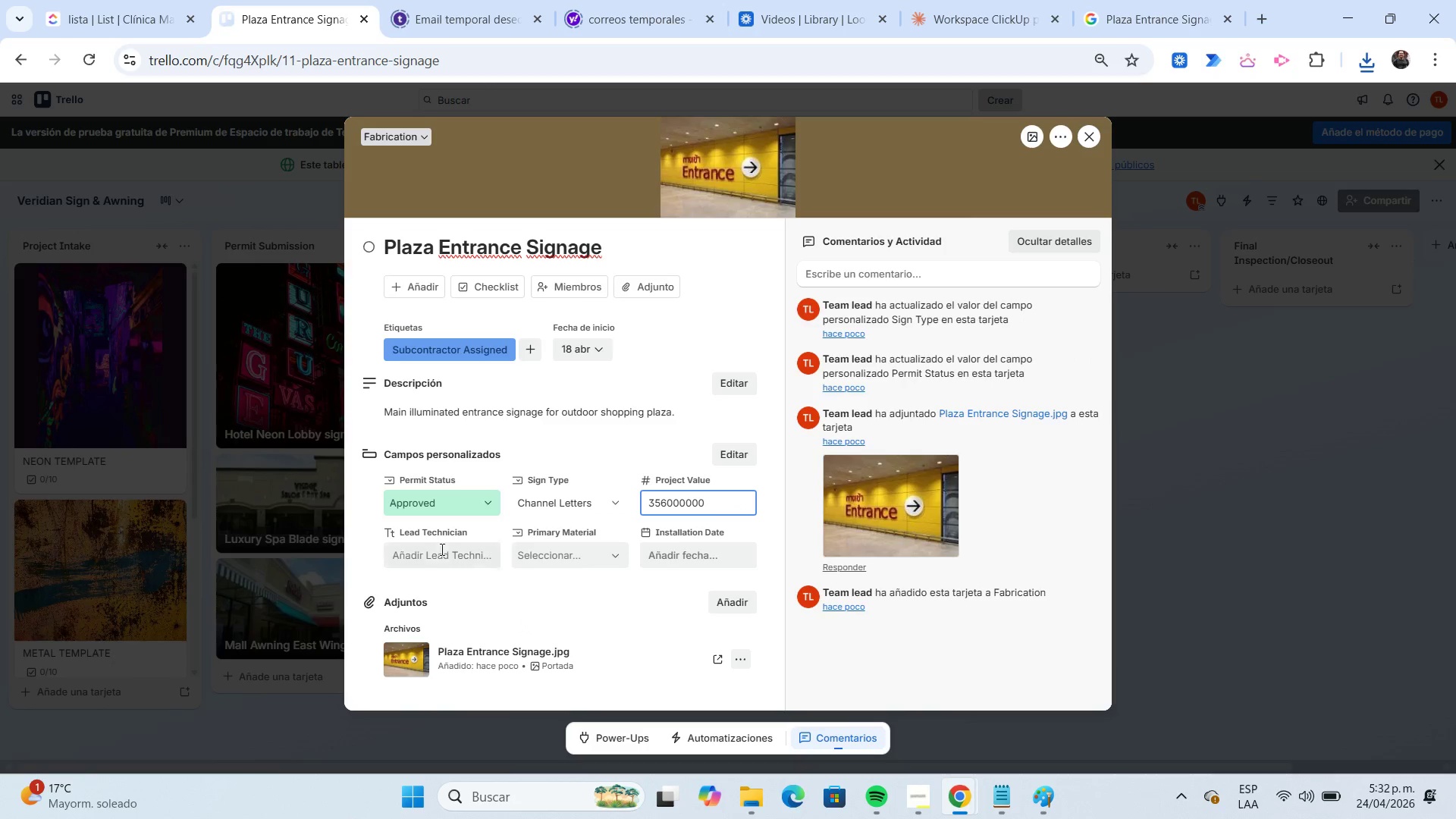 
left_click([415, 549])
 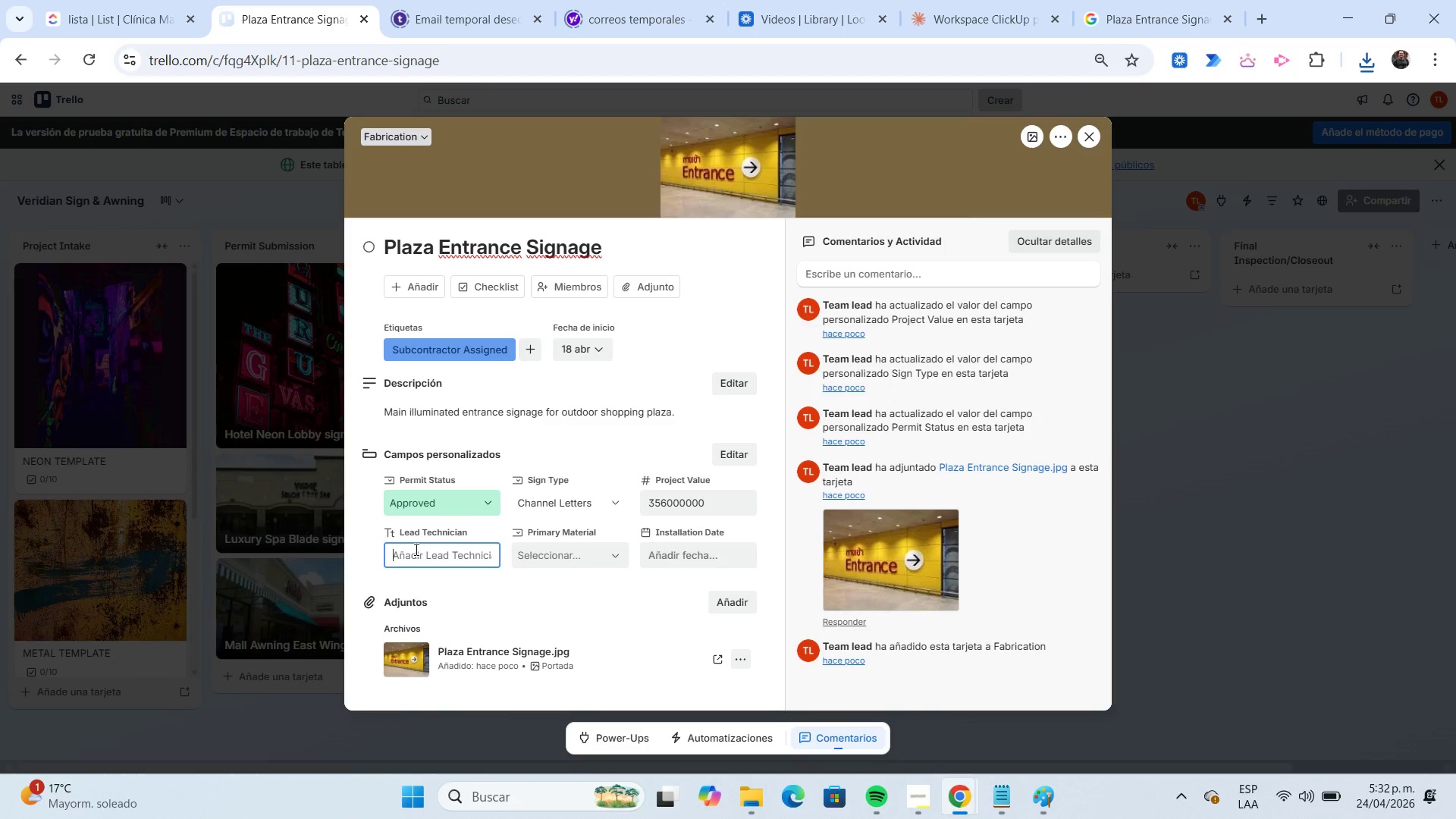 
type(Marha zapatz)
 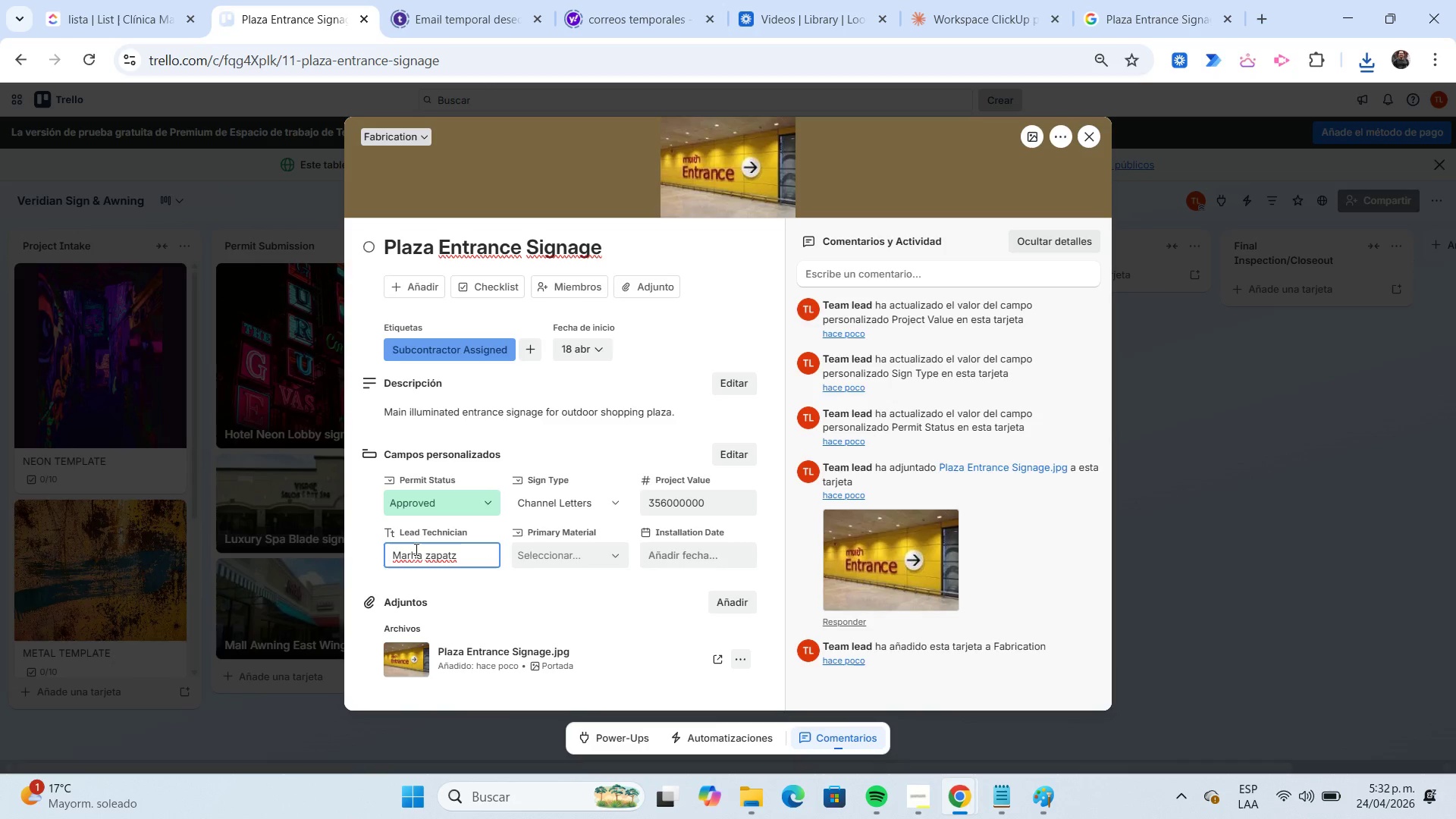 
left_click([548, 557])
 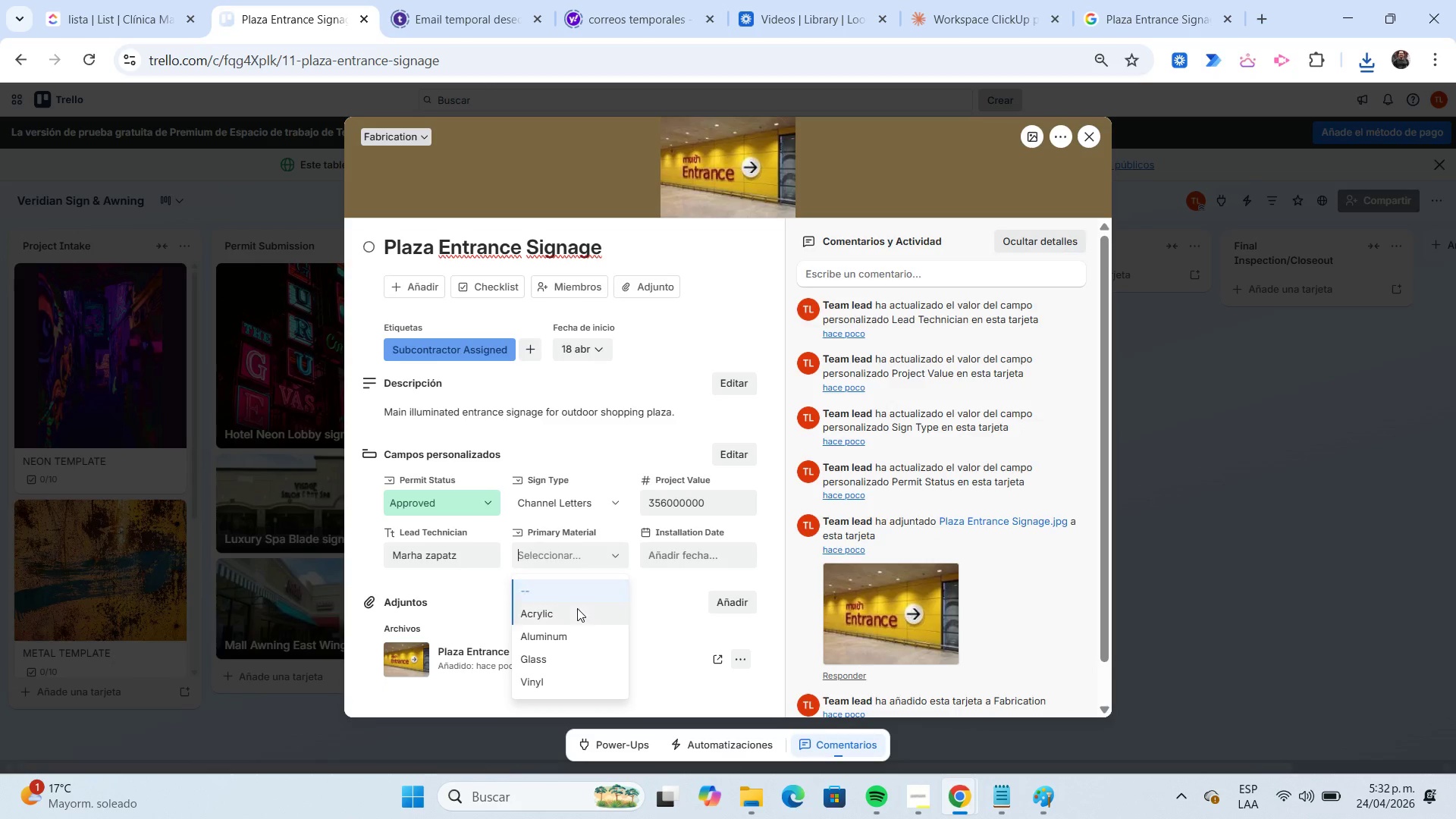 
left_click([582, 623])
 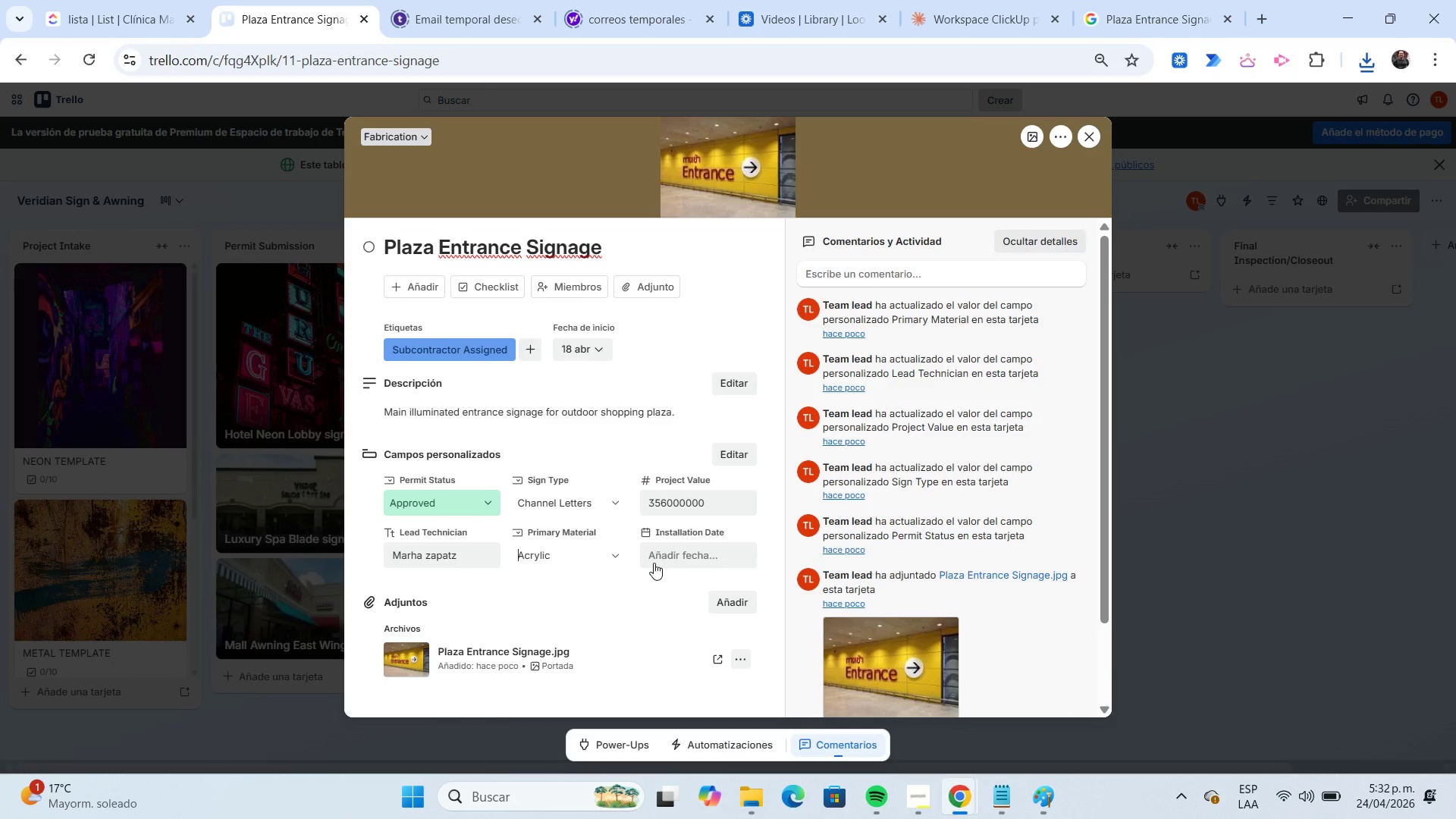 
left_click([666, 554])
 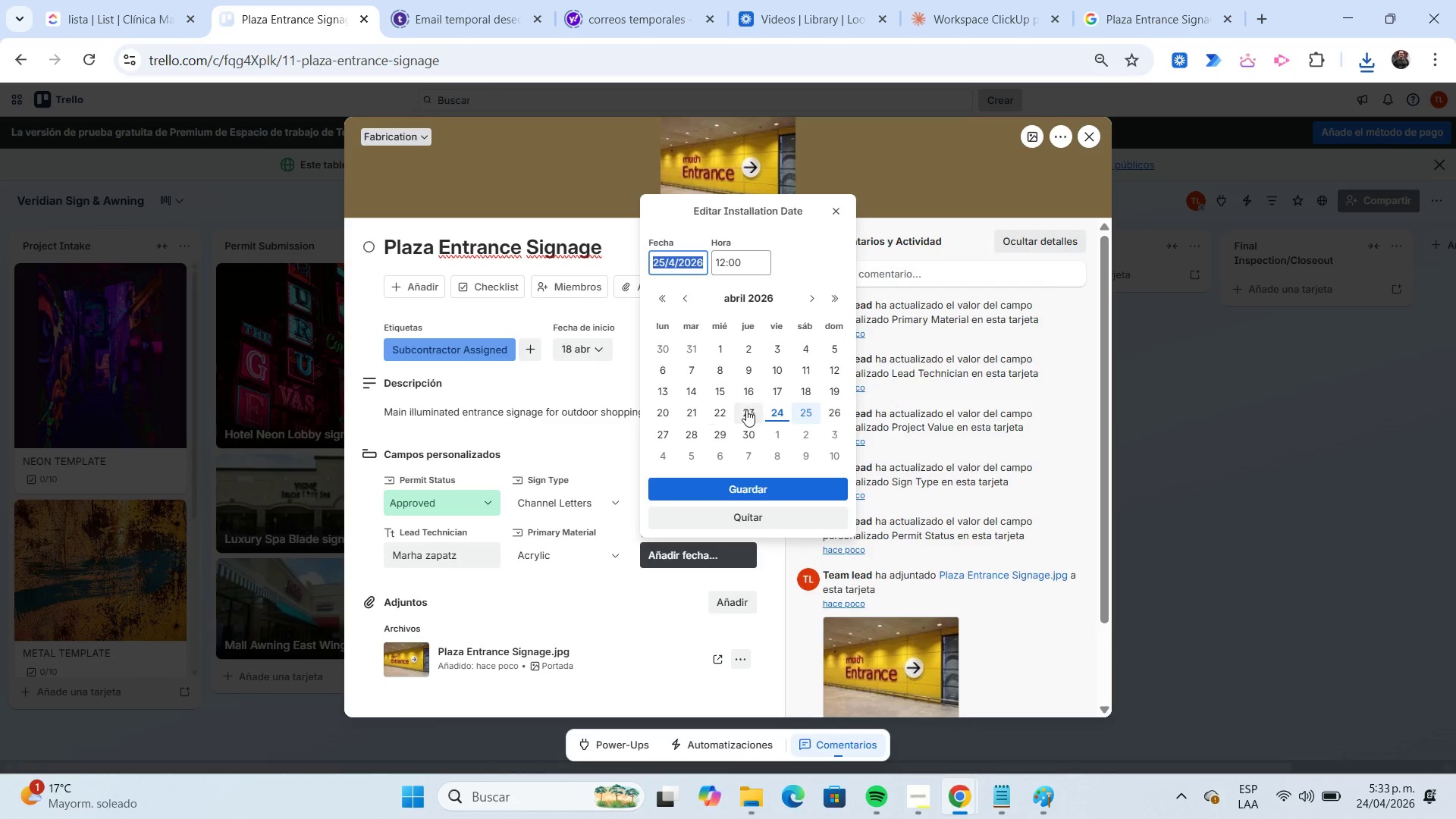 
left_click([805, 391])
 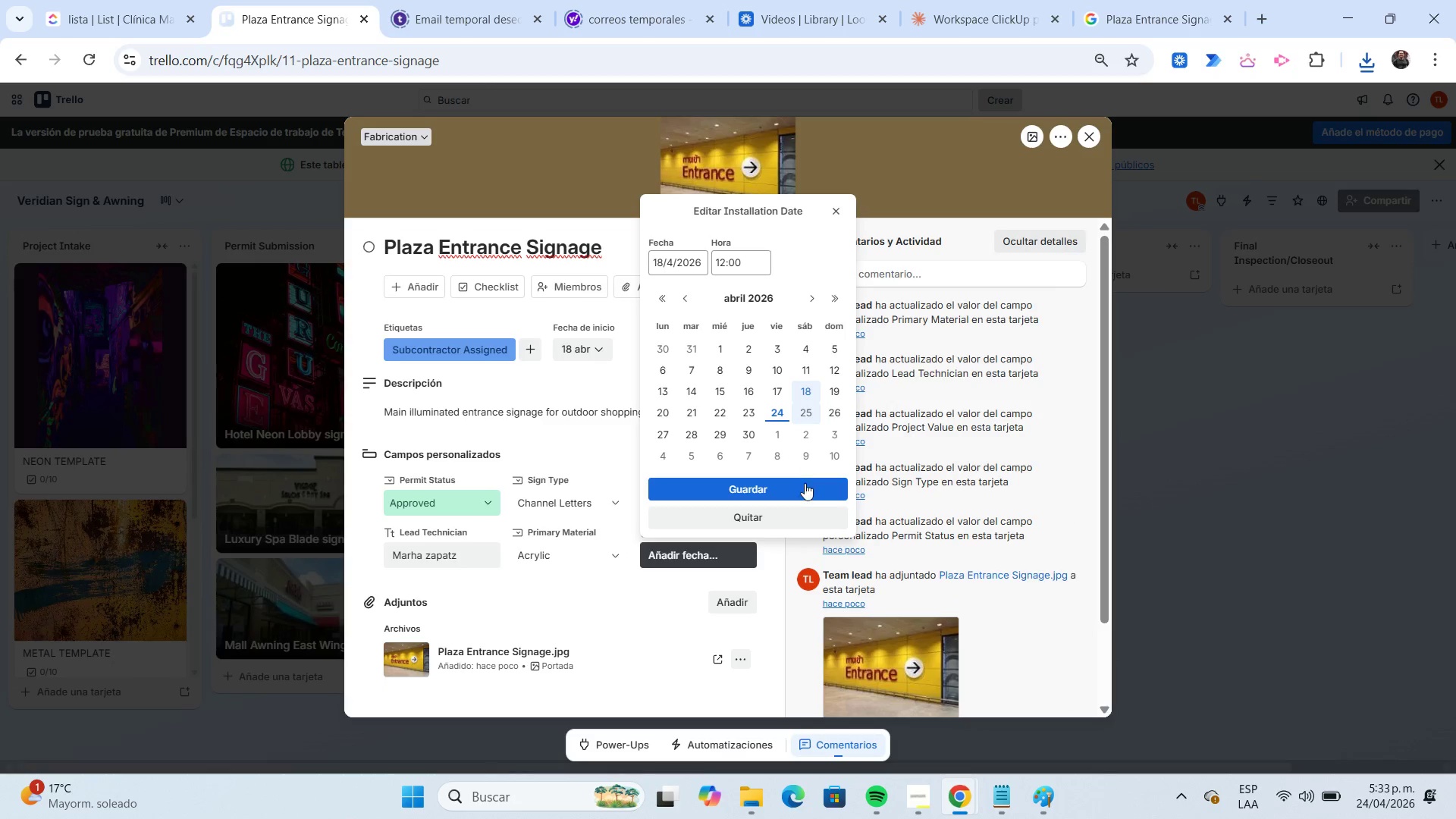 
left_click([805, 483])
 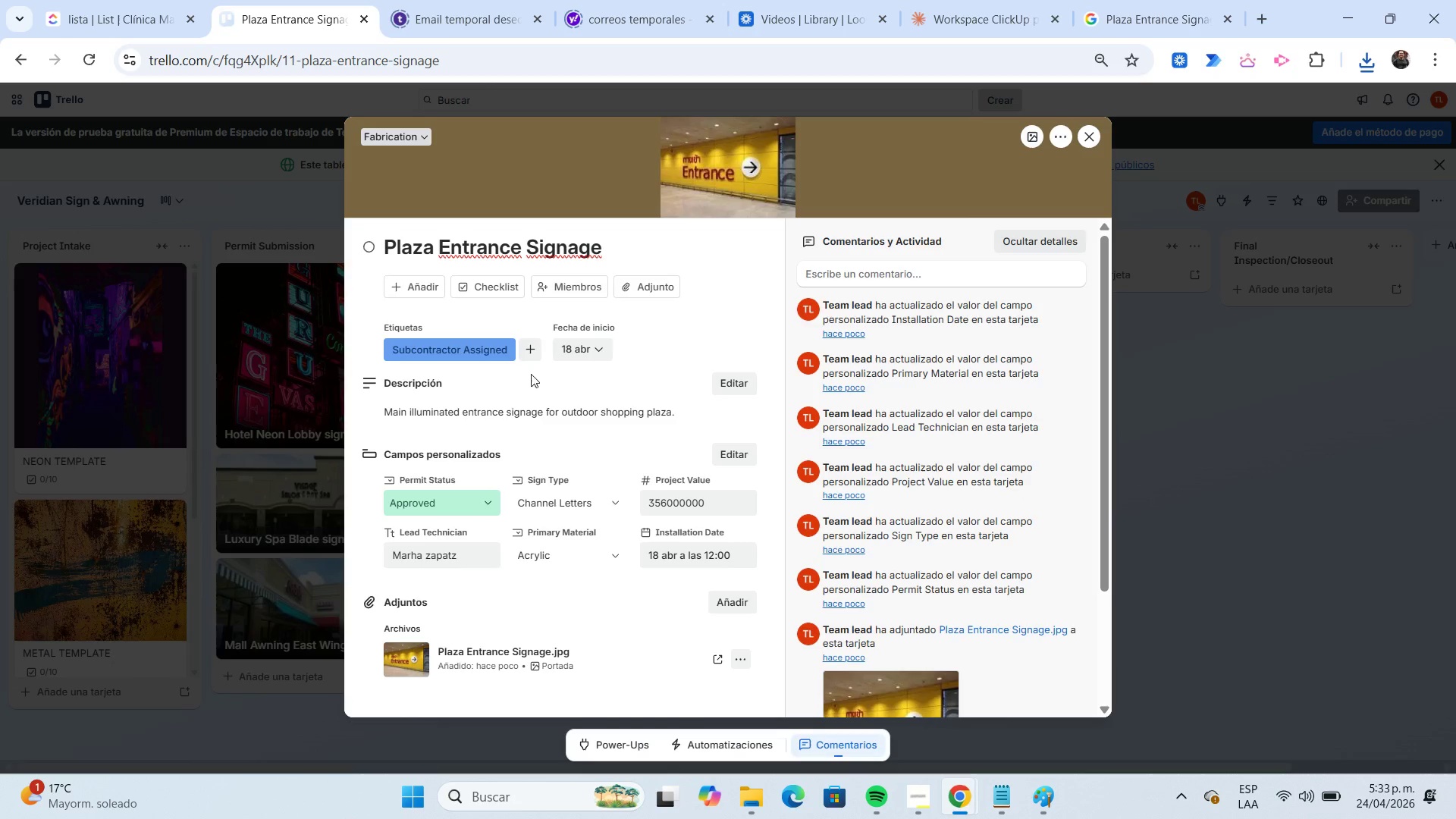 
wait(6.01)
 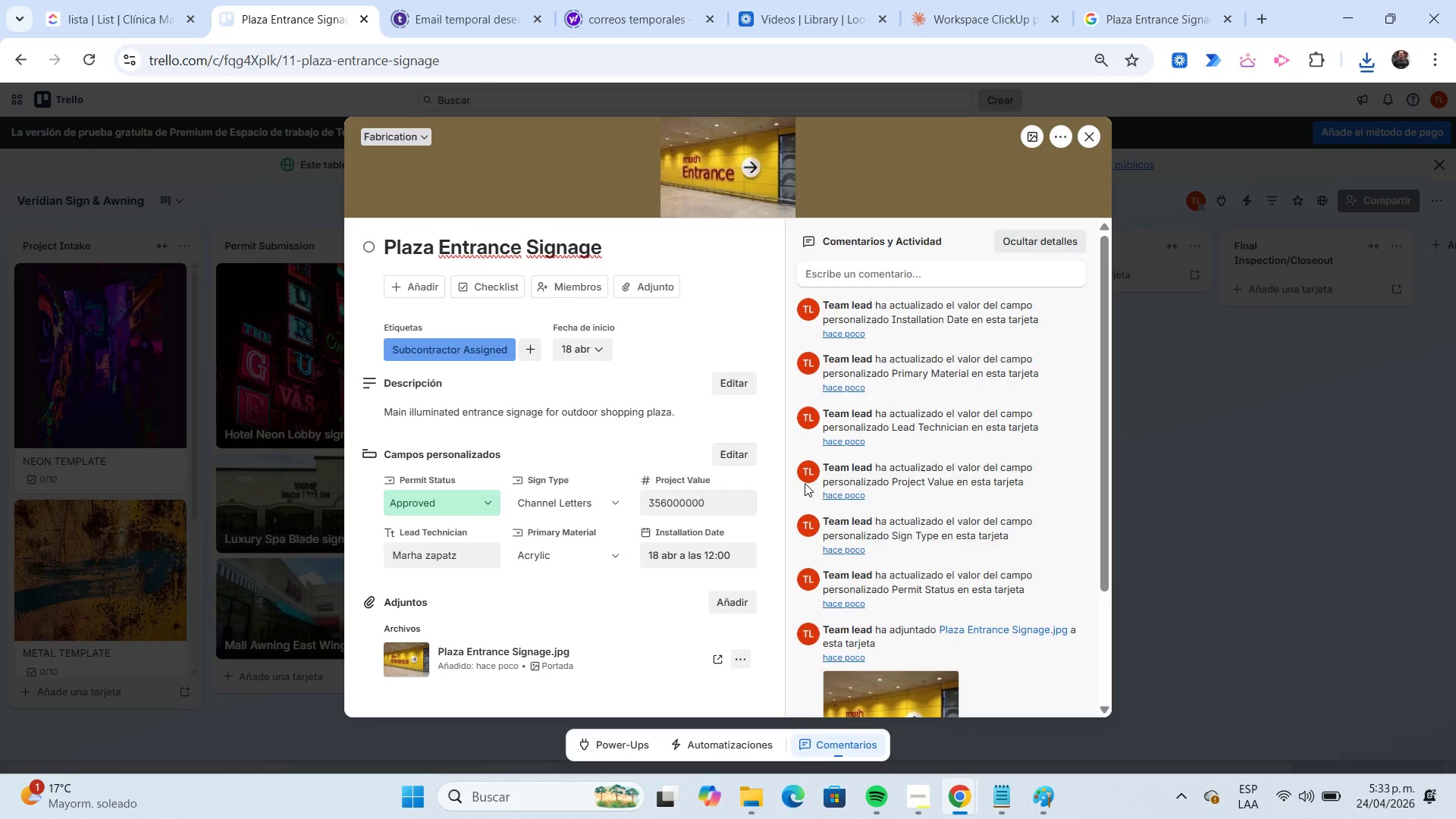 
mouse_move([726, 532])
 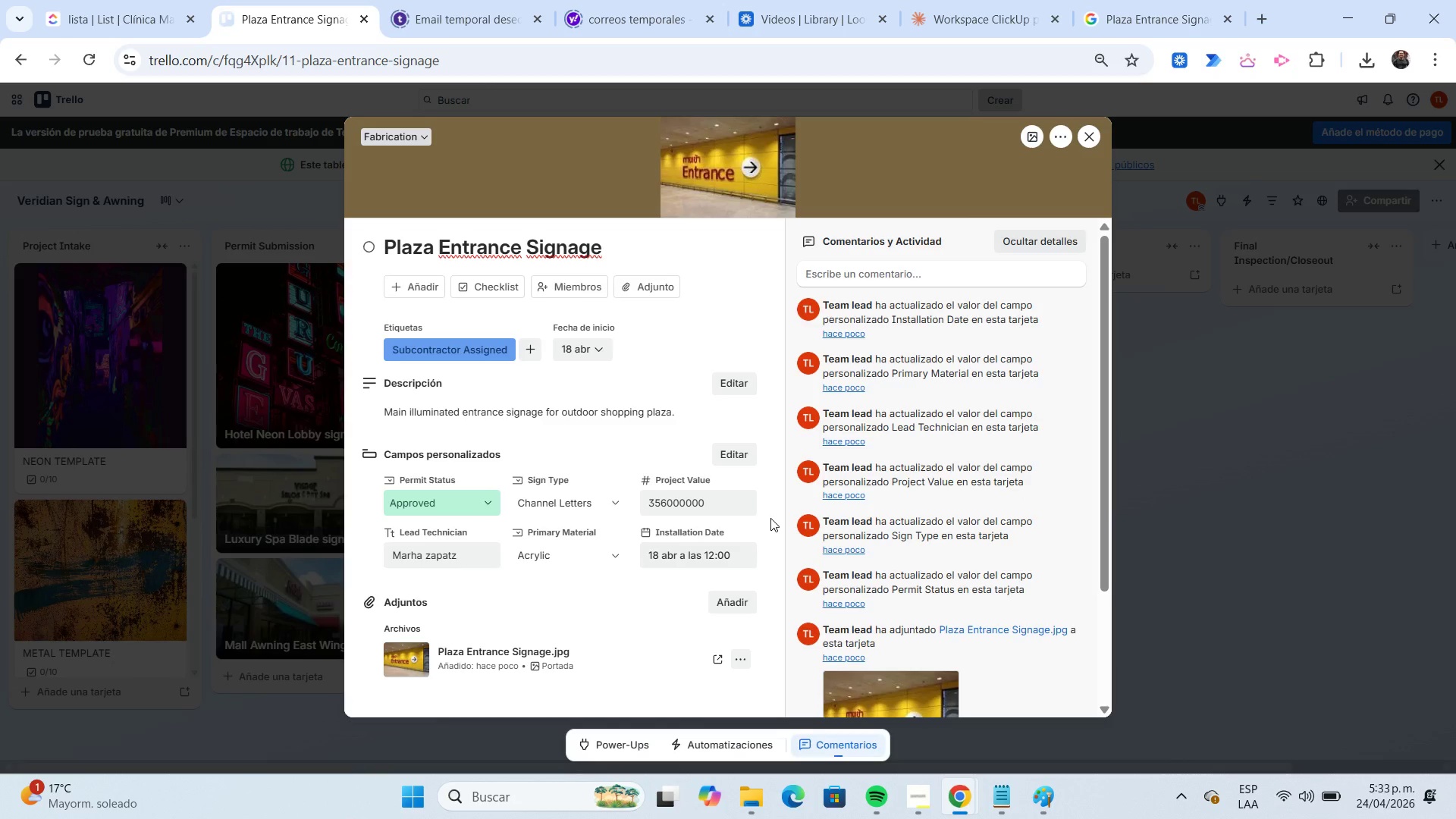 
wait(8.86)
 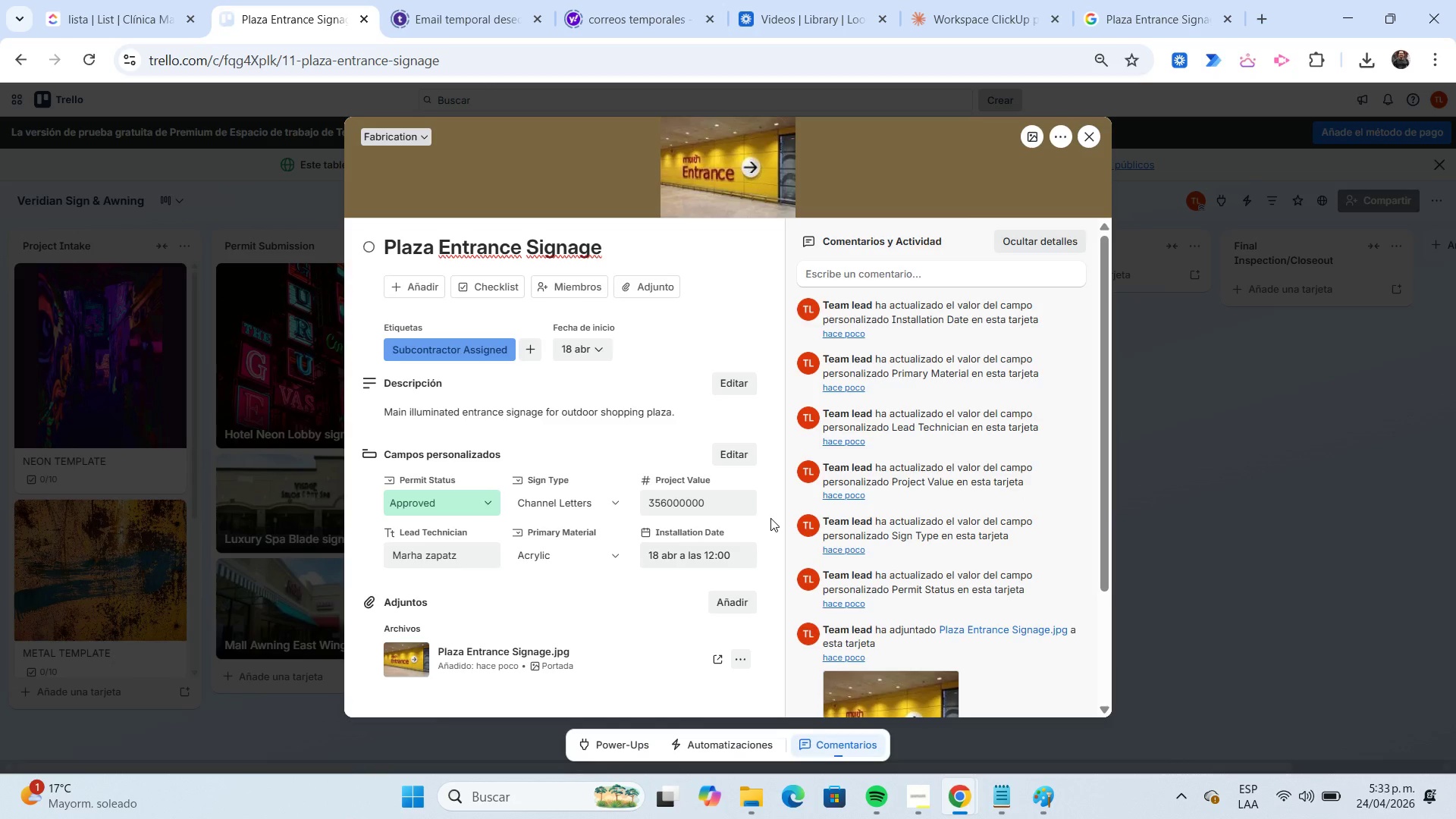 
mouse_move([1067, 158])
 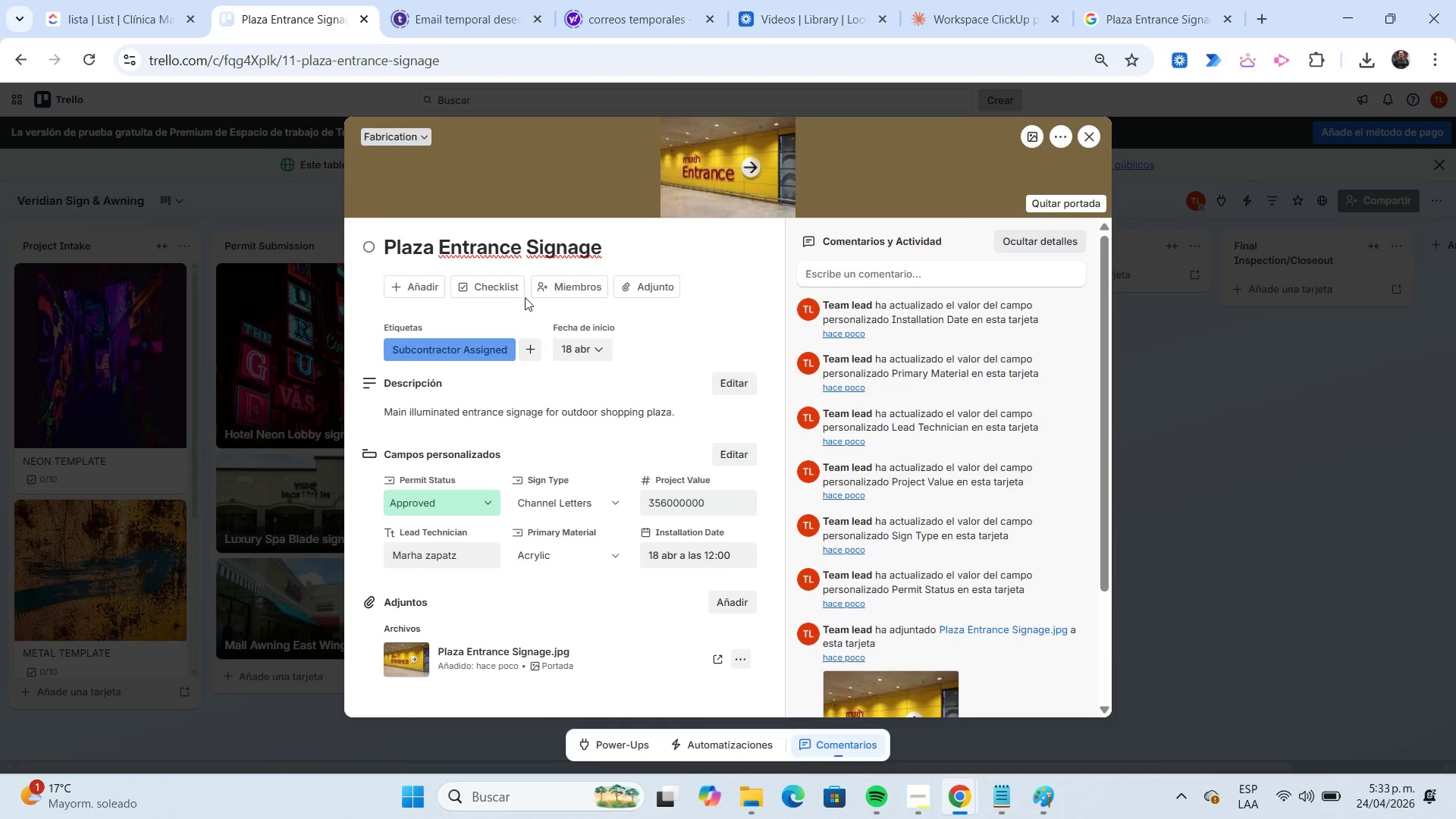 
mouse_move([504, 290])
 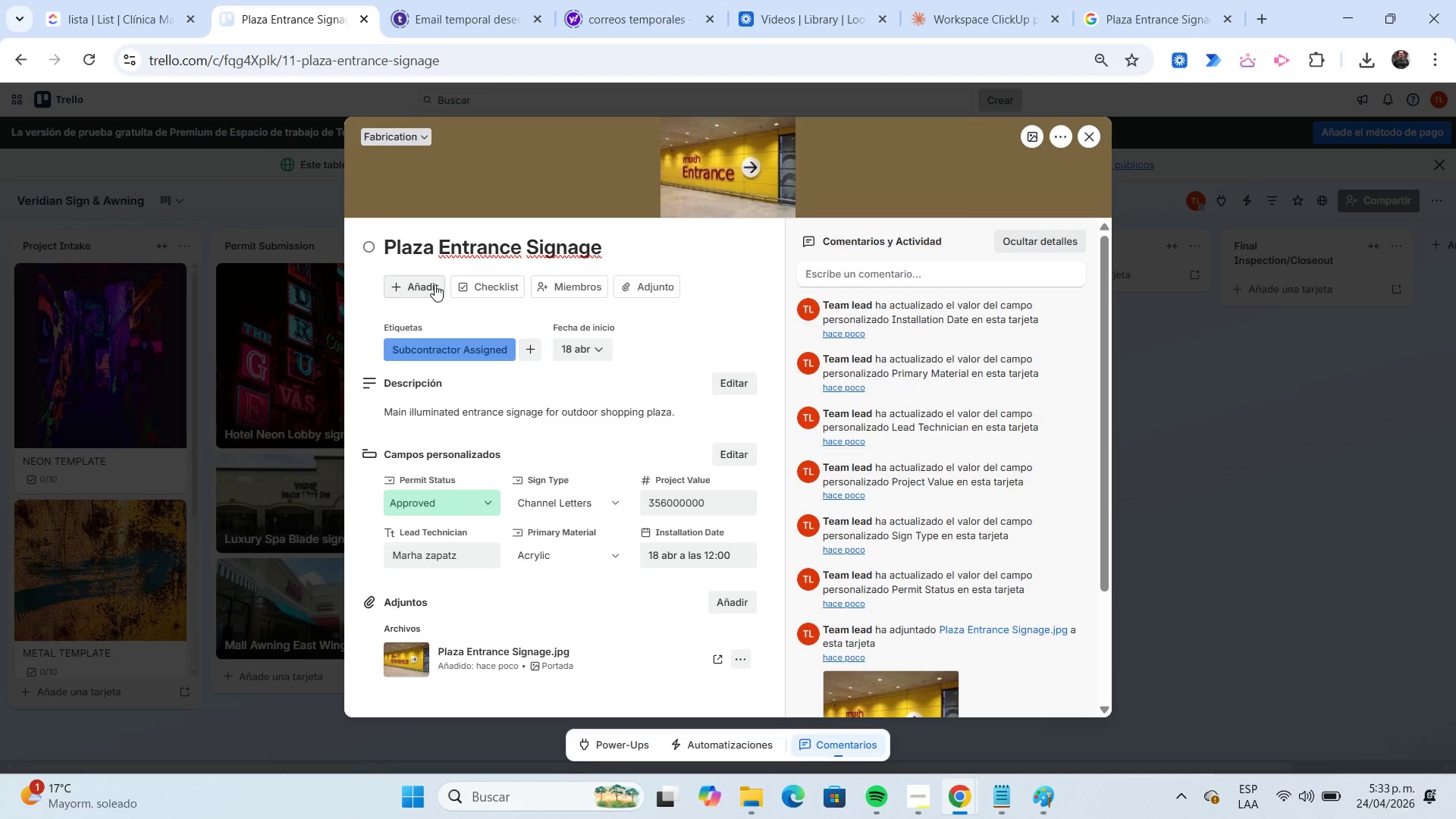 
left_click([435, 284])
 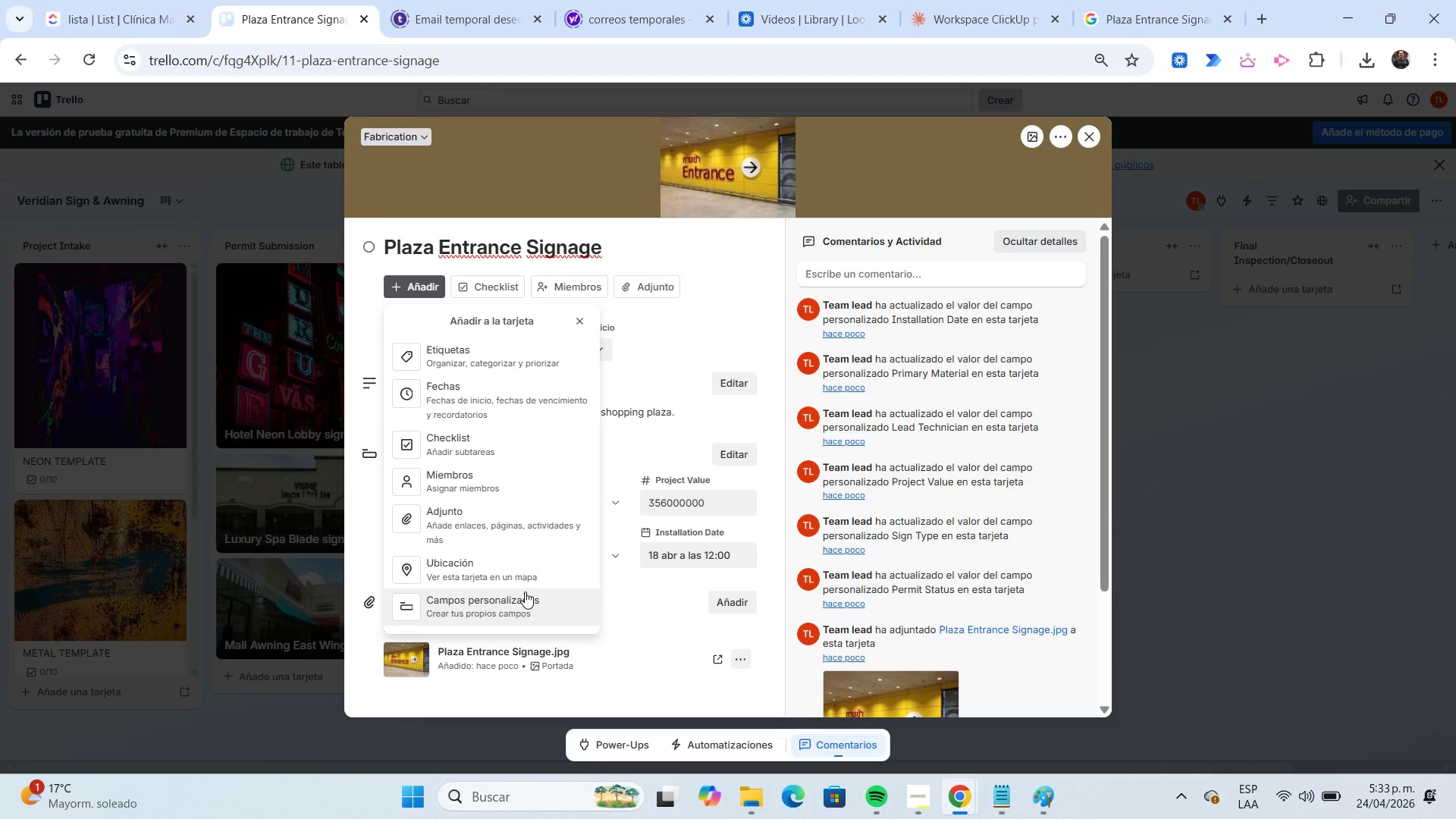 
left_click([525, 599])
 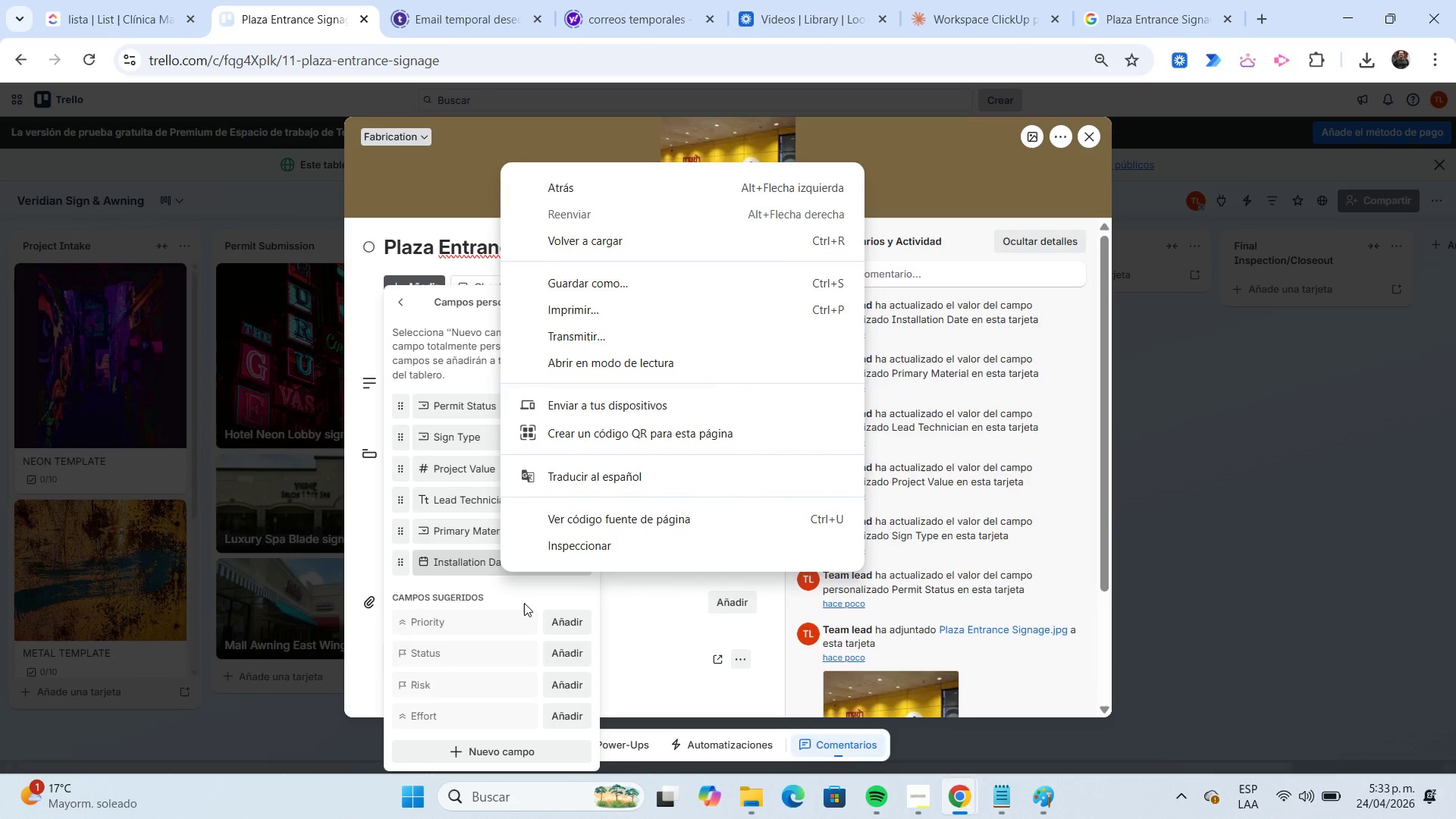 
left_click([632, 604])
 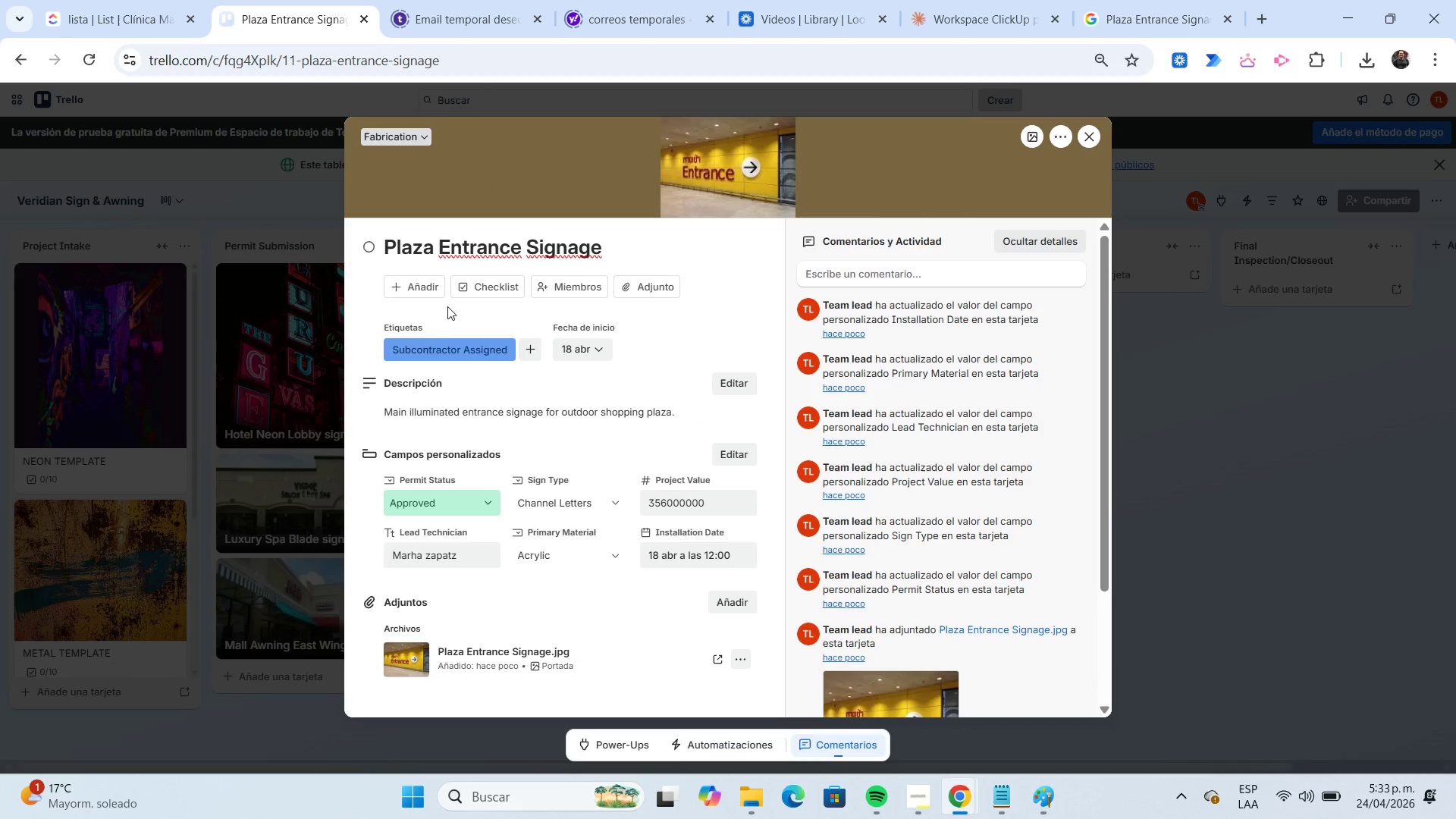 
left_click([433, 294])
 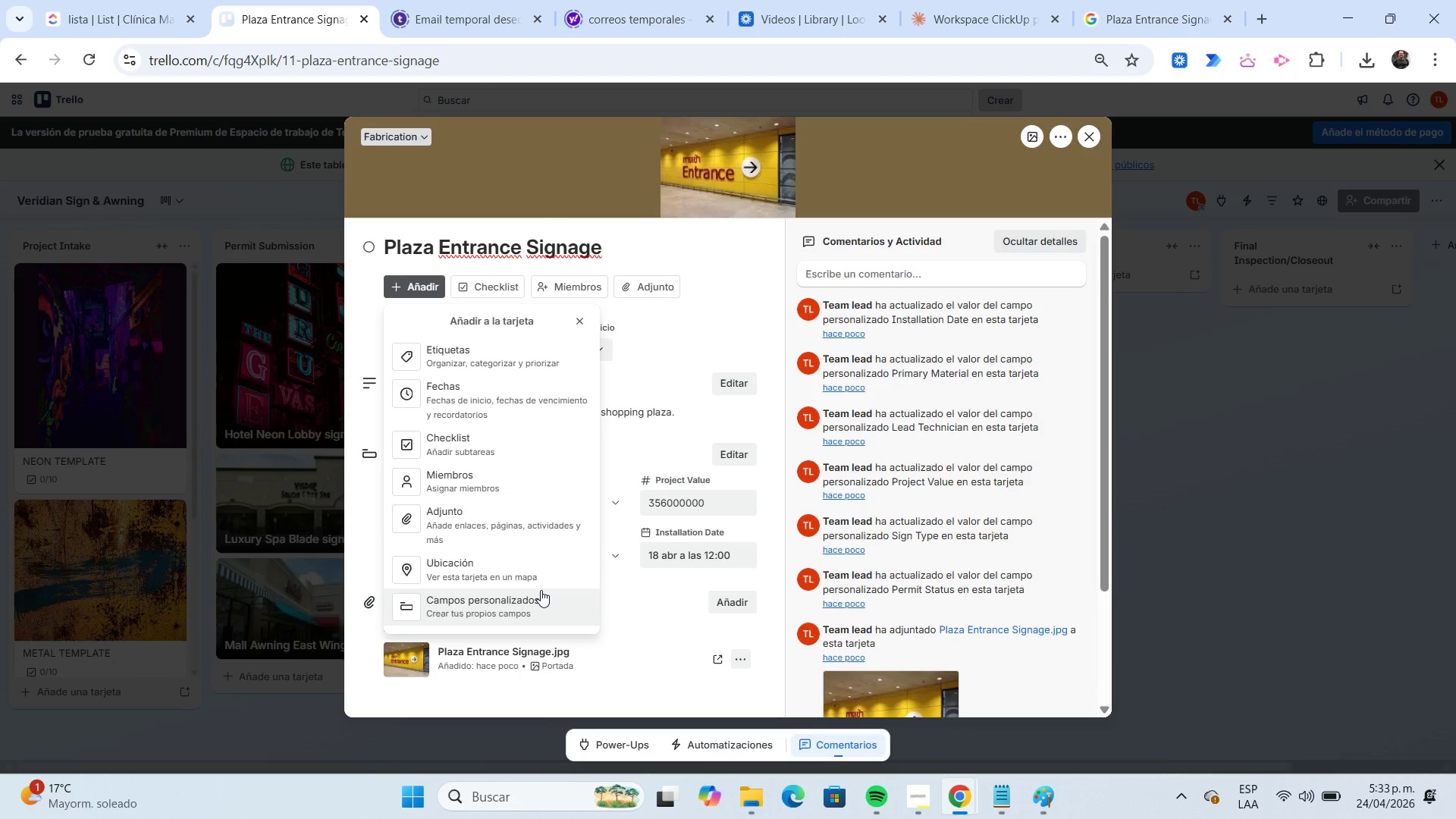 
left_click([544, 595])
 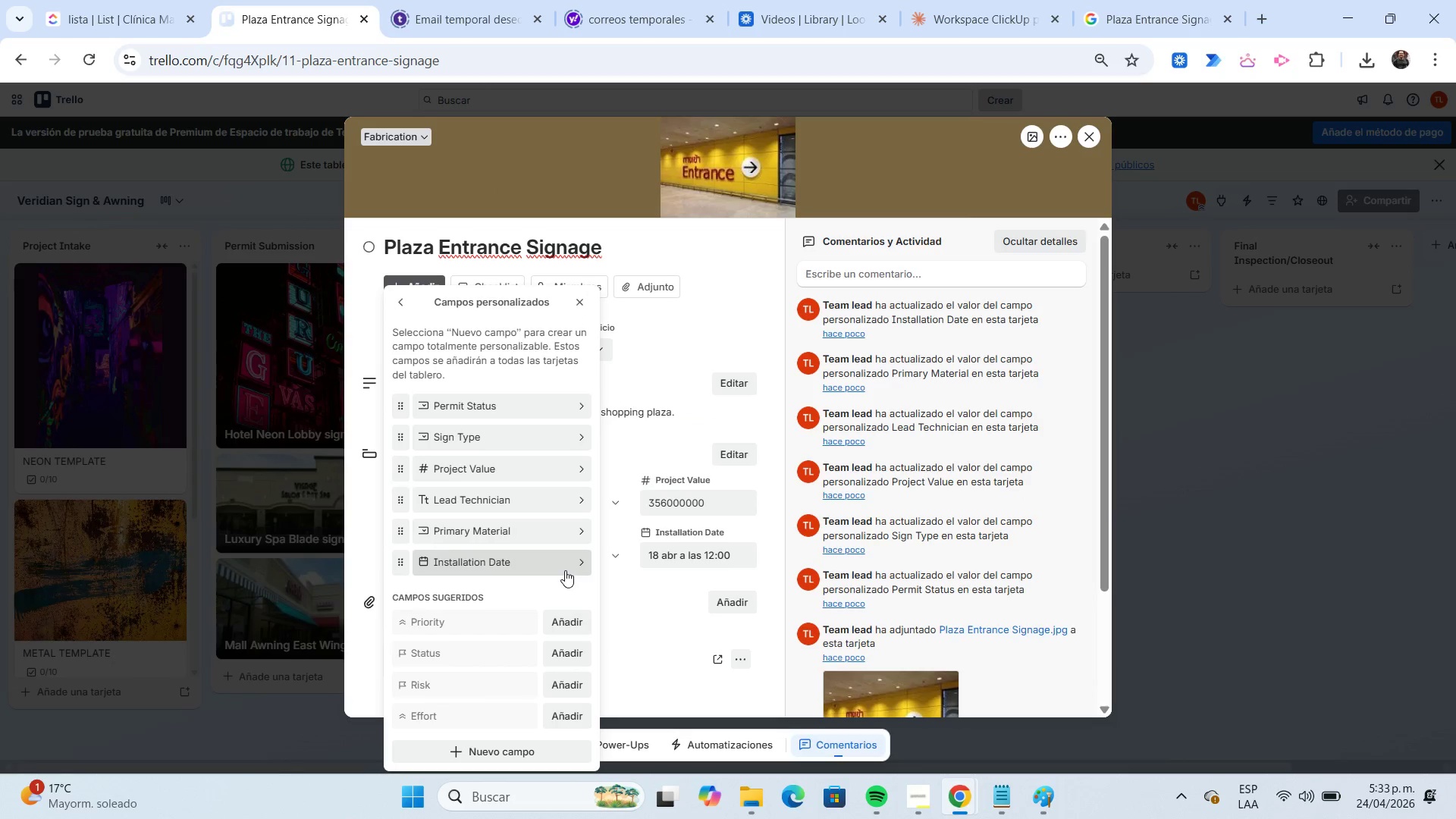 
left_click([565, 570])
 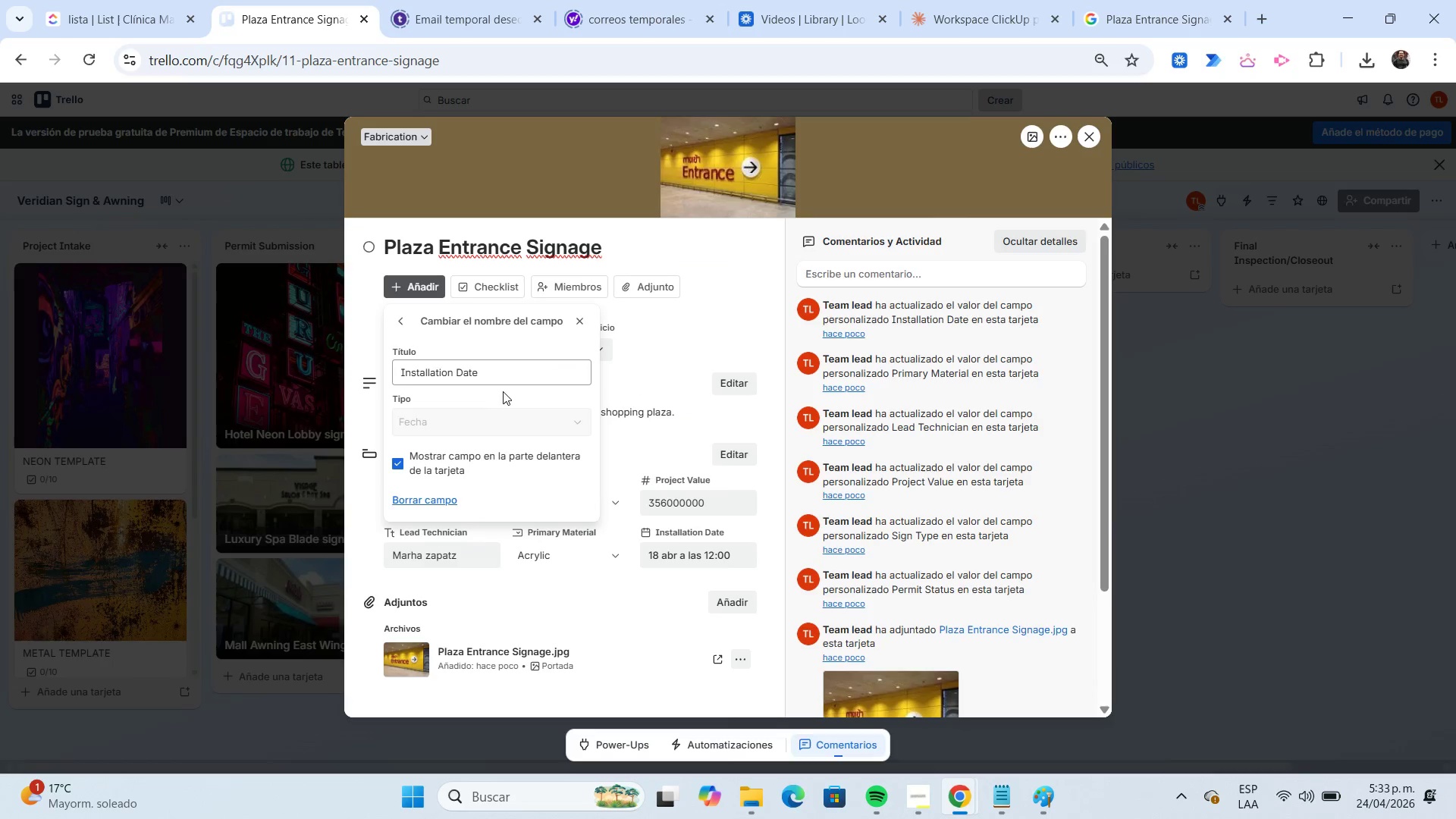 
left_click([500, 381])
 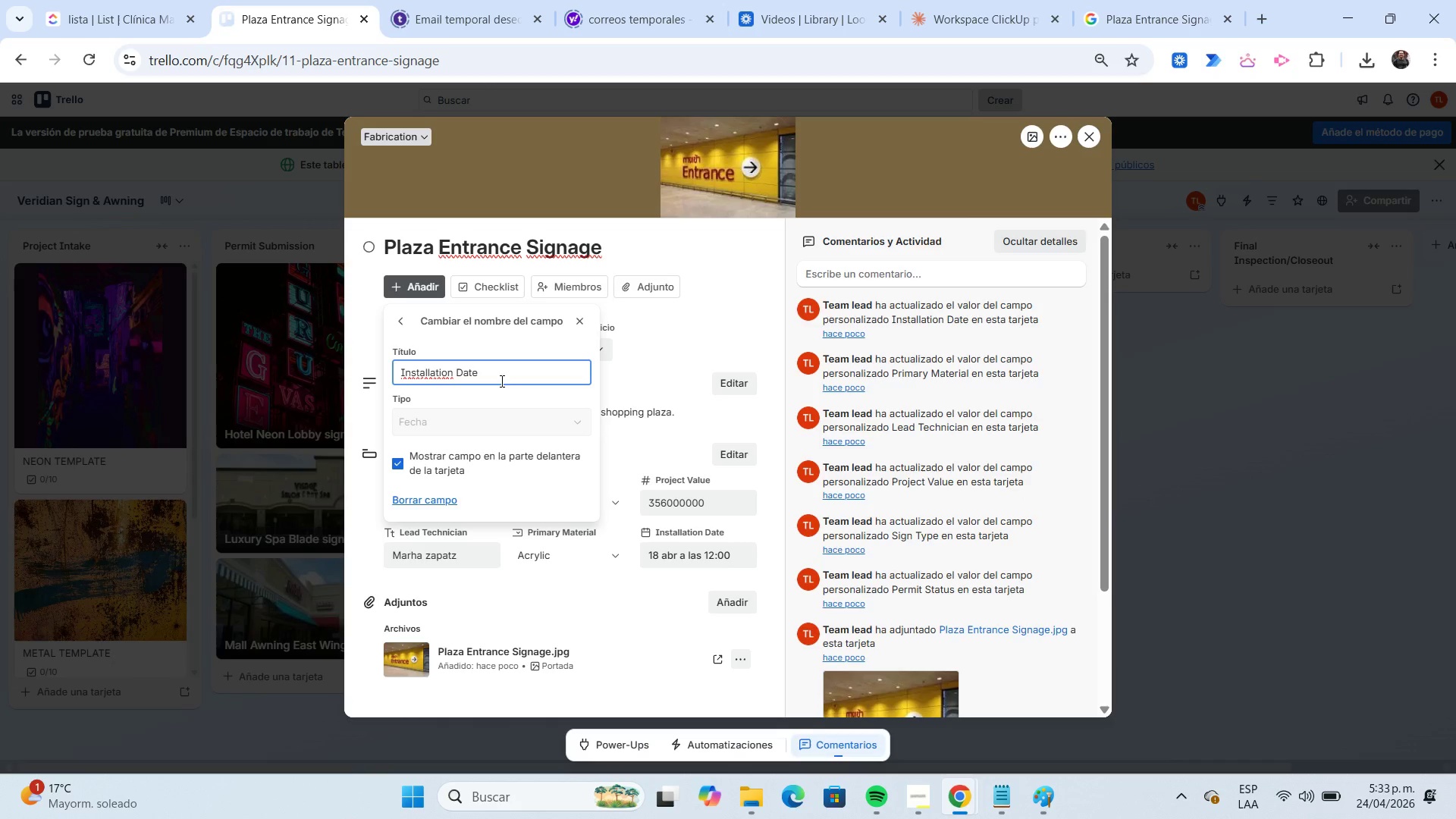 
type( *Real()
 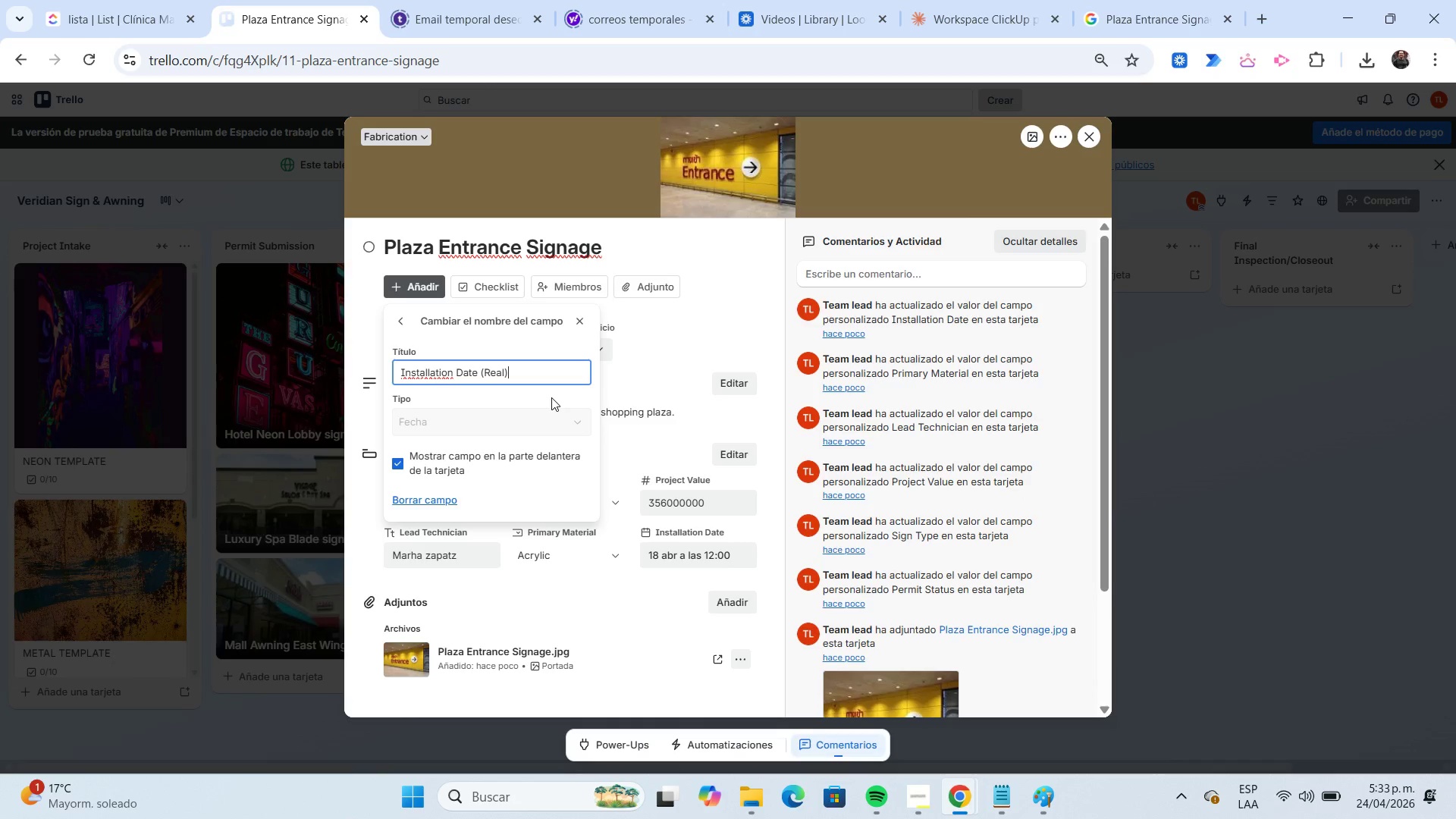 
wait(5.66)
 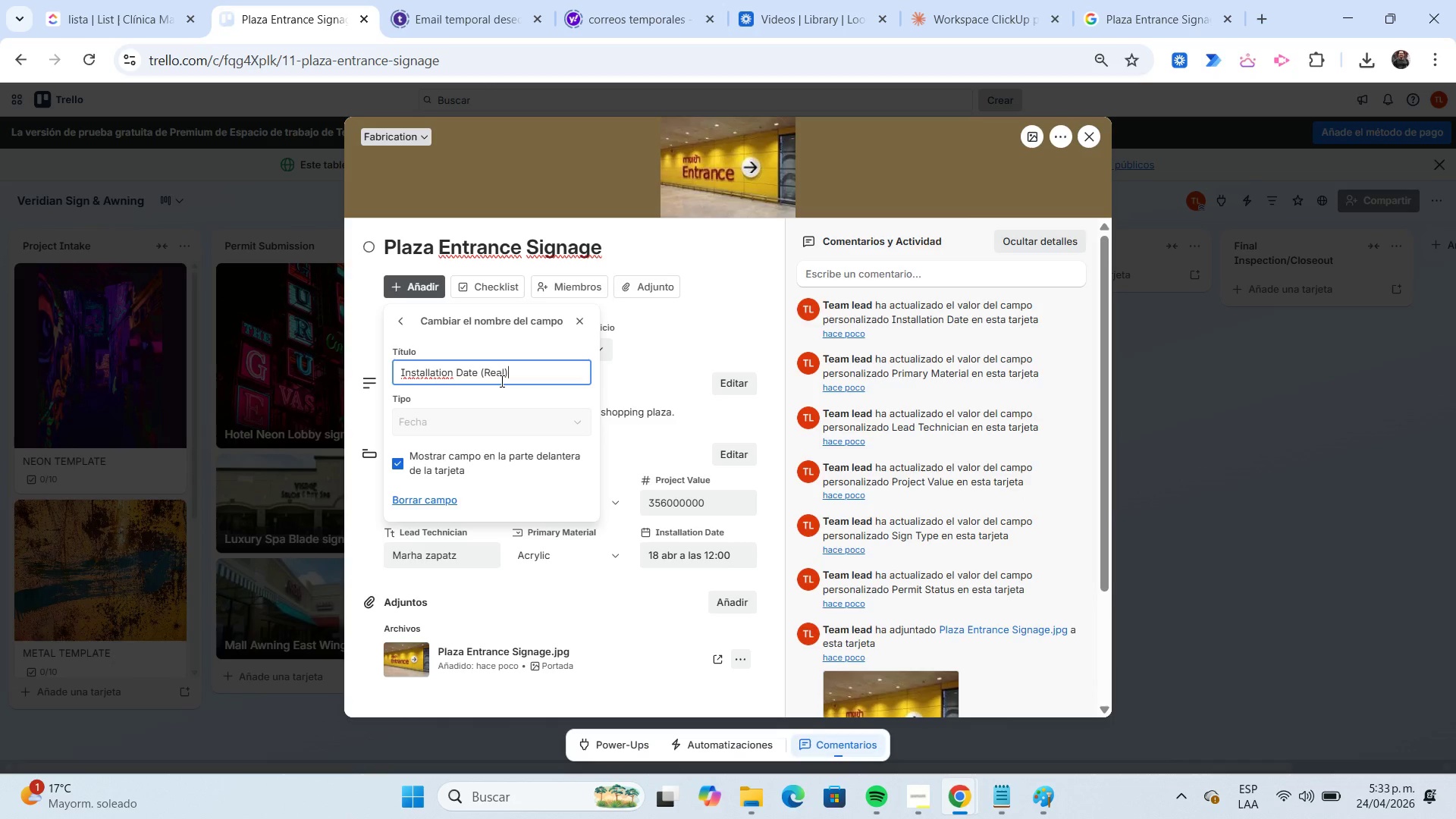 
left_click([620, 434])
 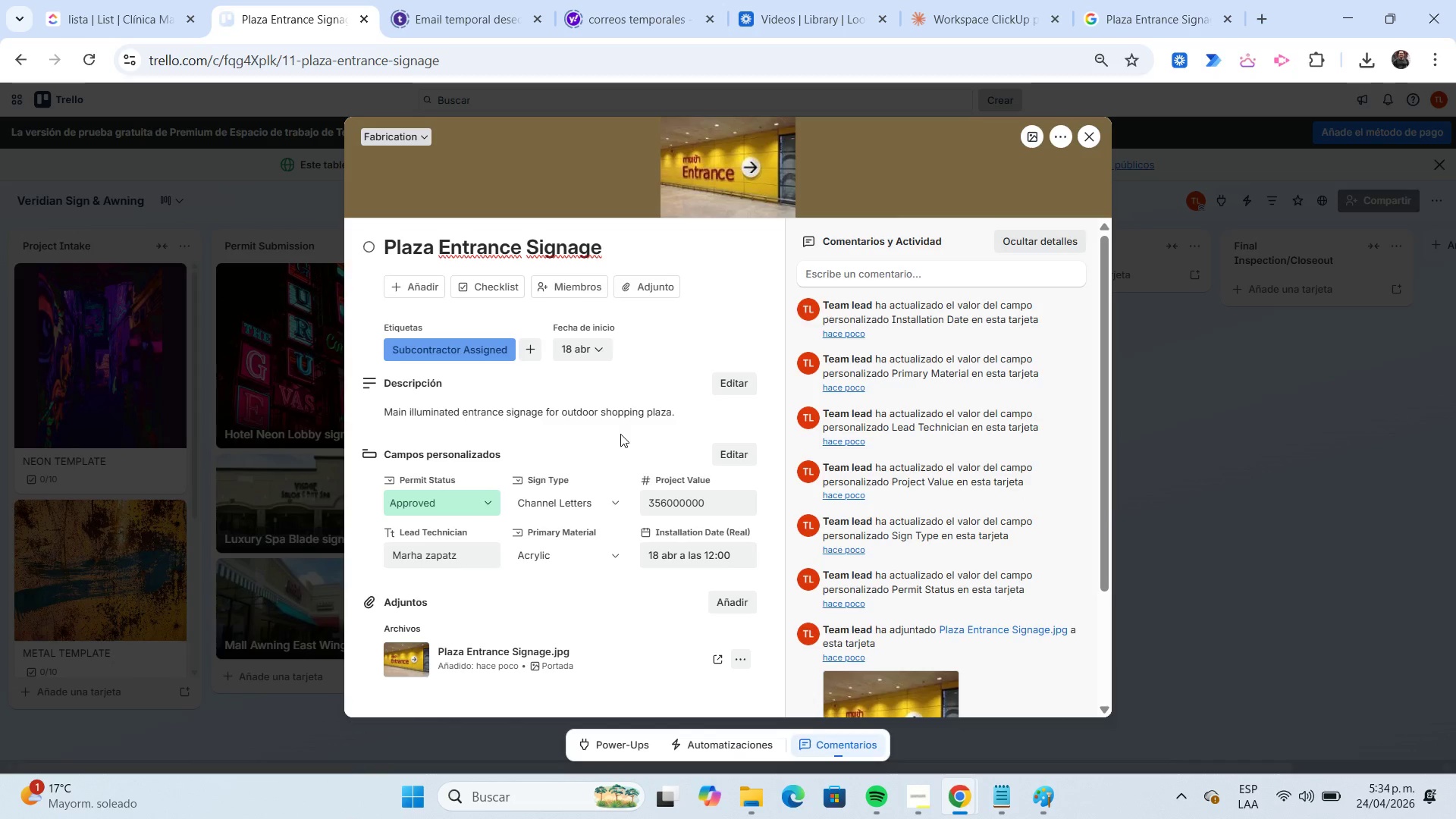 
wait(43.22)
 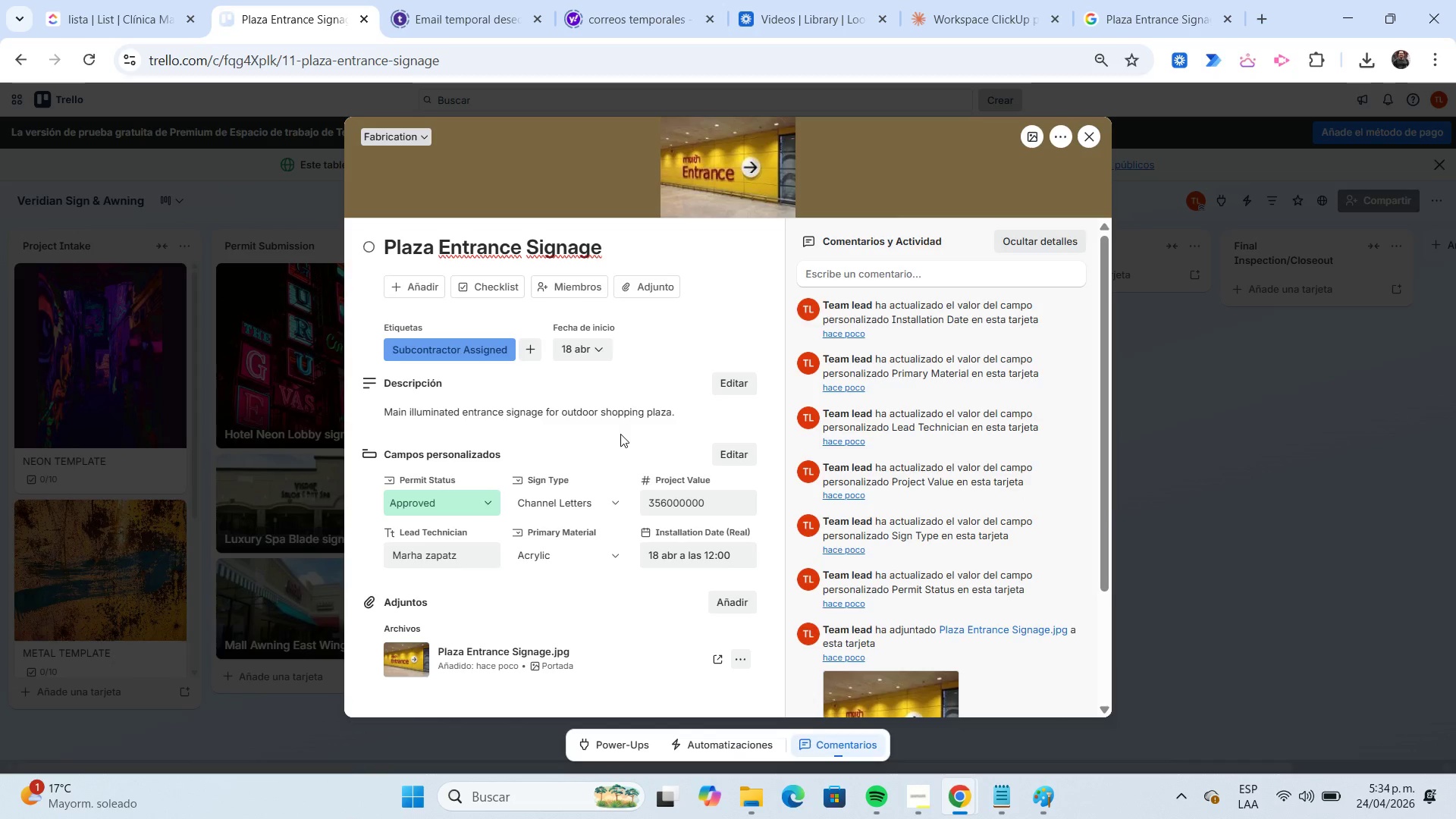 
left_click([1084, 143])
 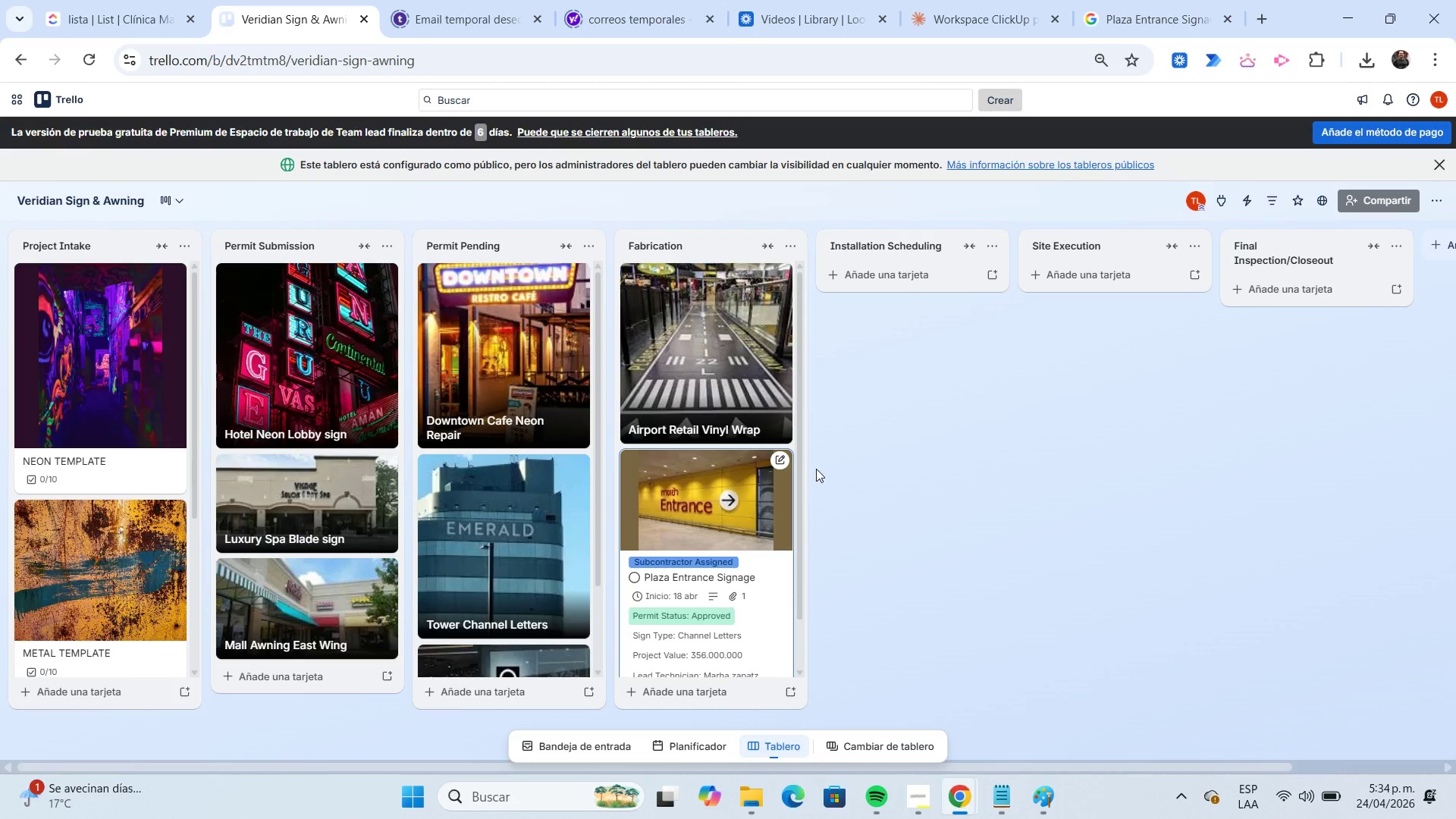 
left_click([750, 484])
 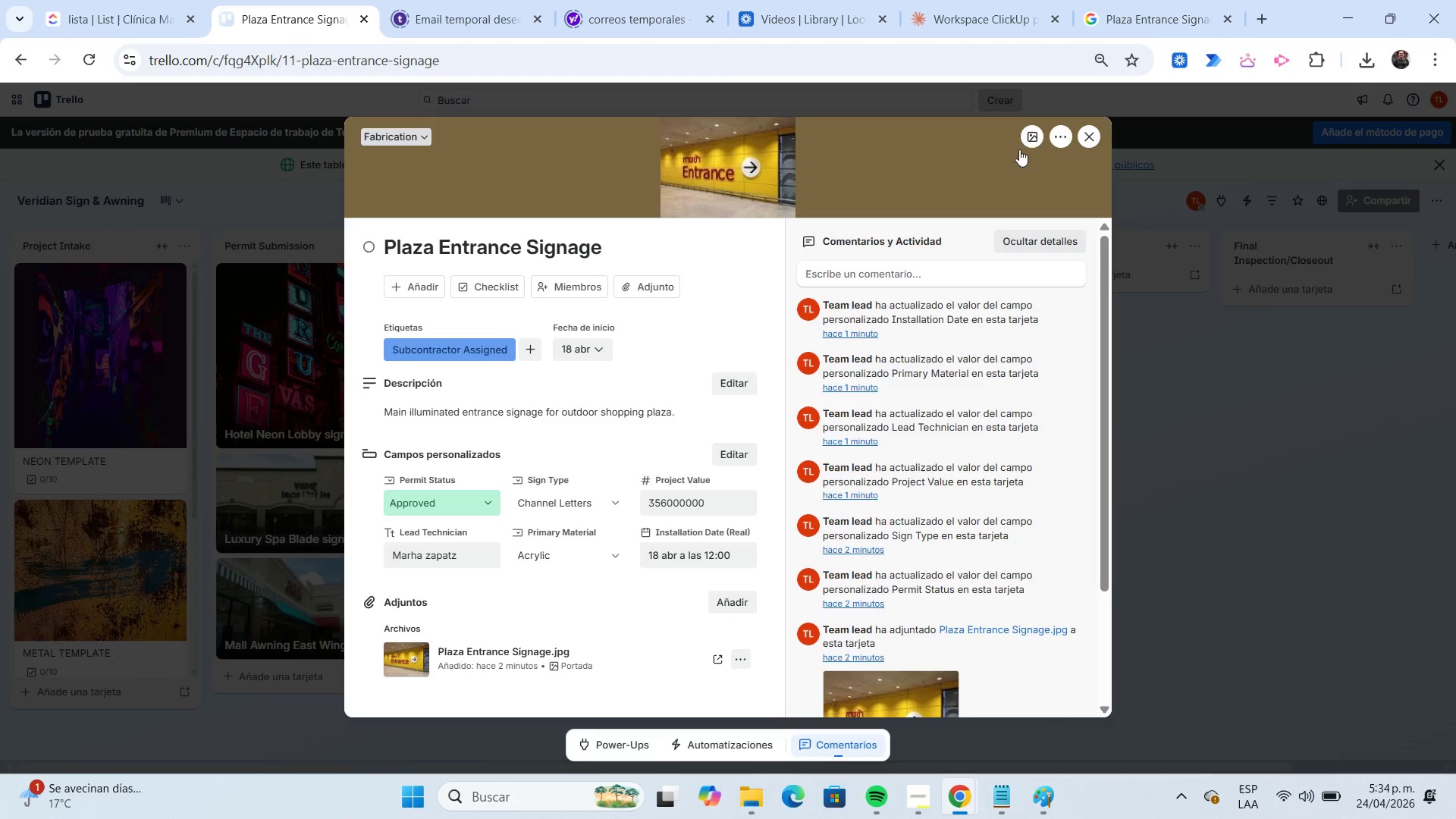 
left_click([1024, 143])
 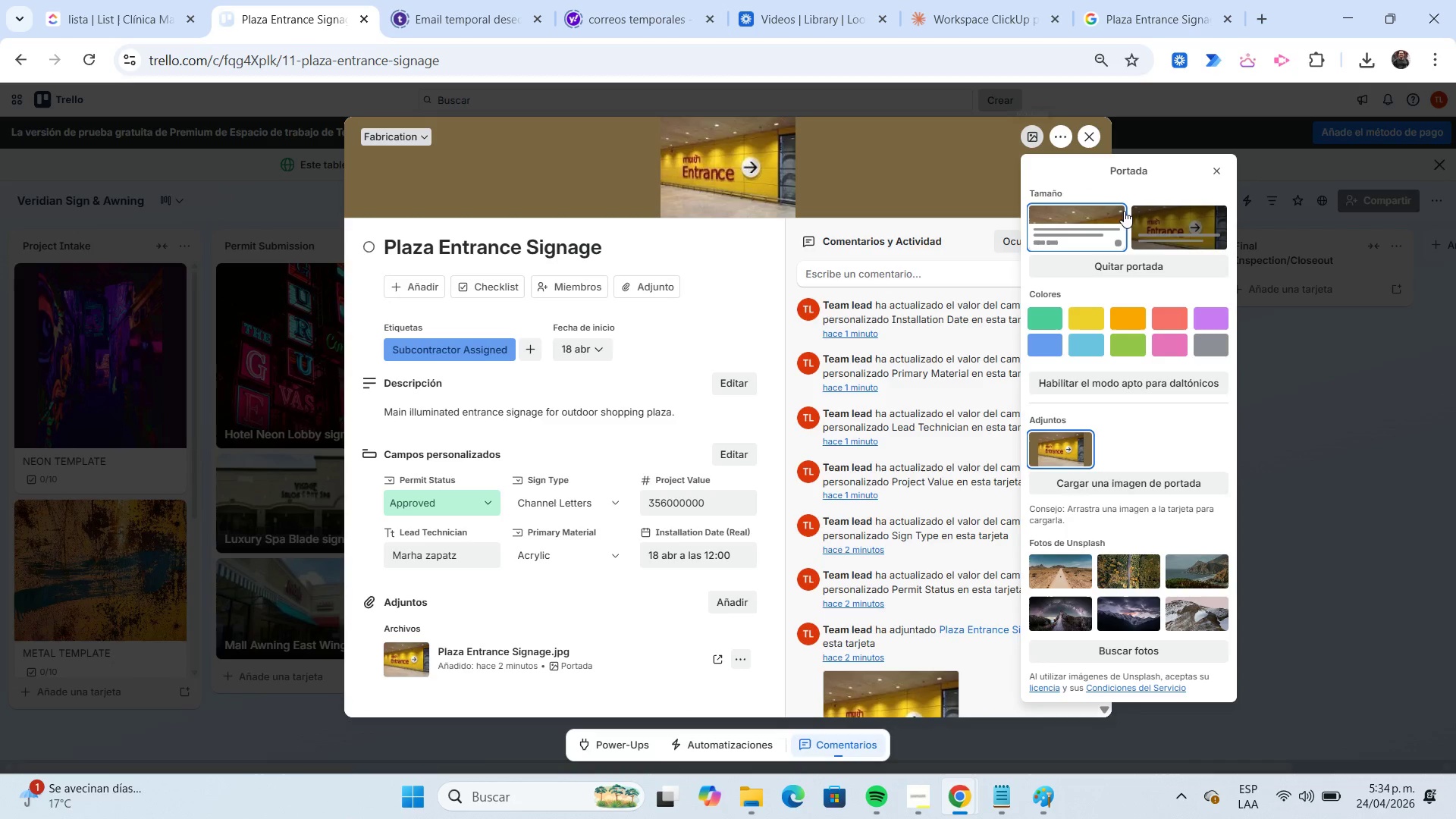 
mouse_move([1178, 213])
 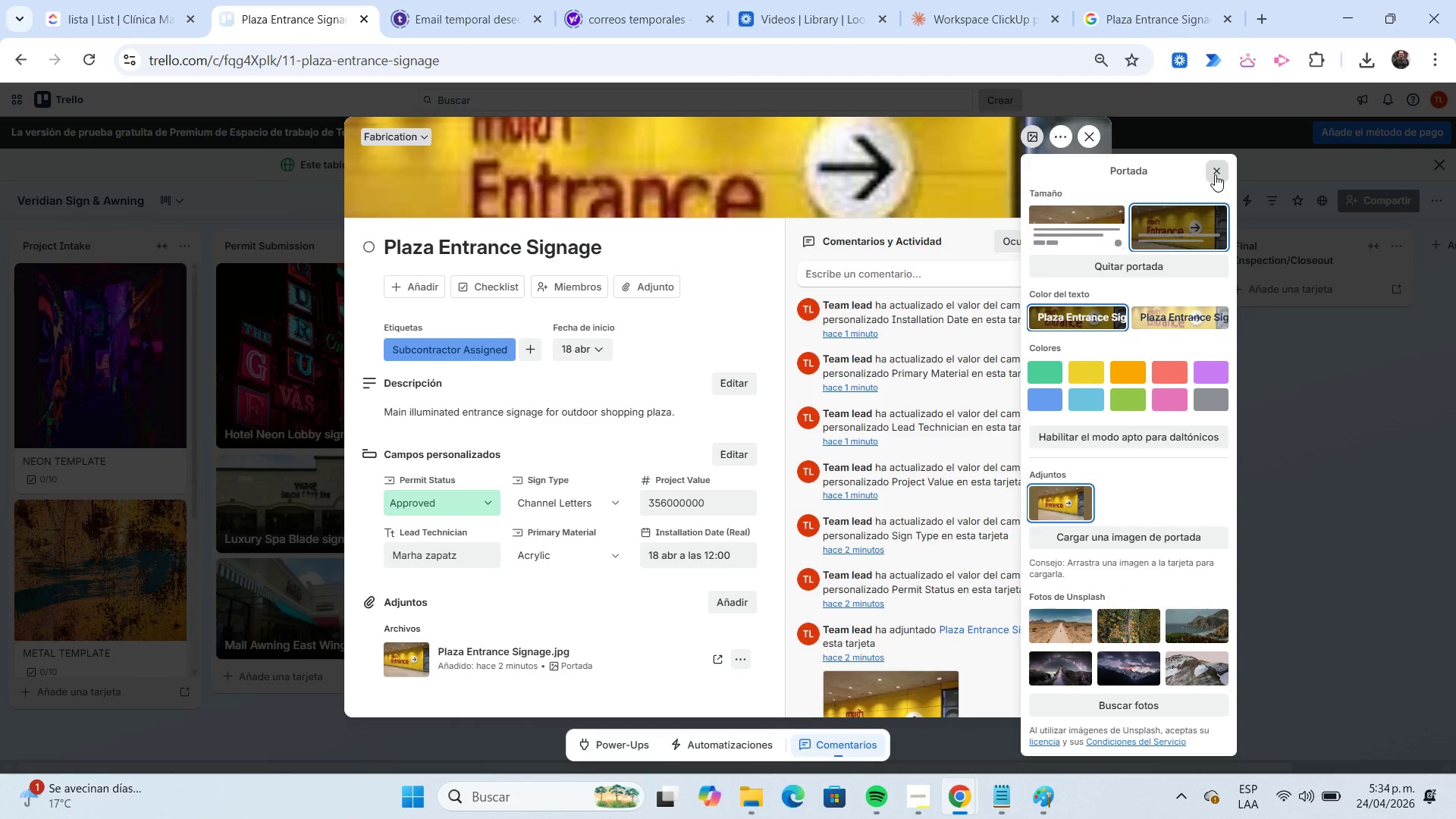 
left_click([1215, 174])
 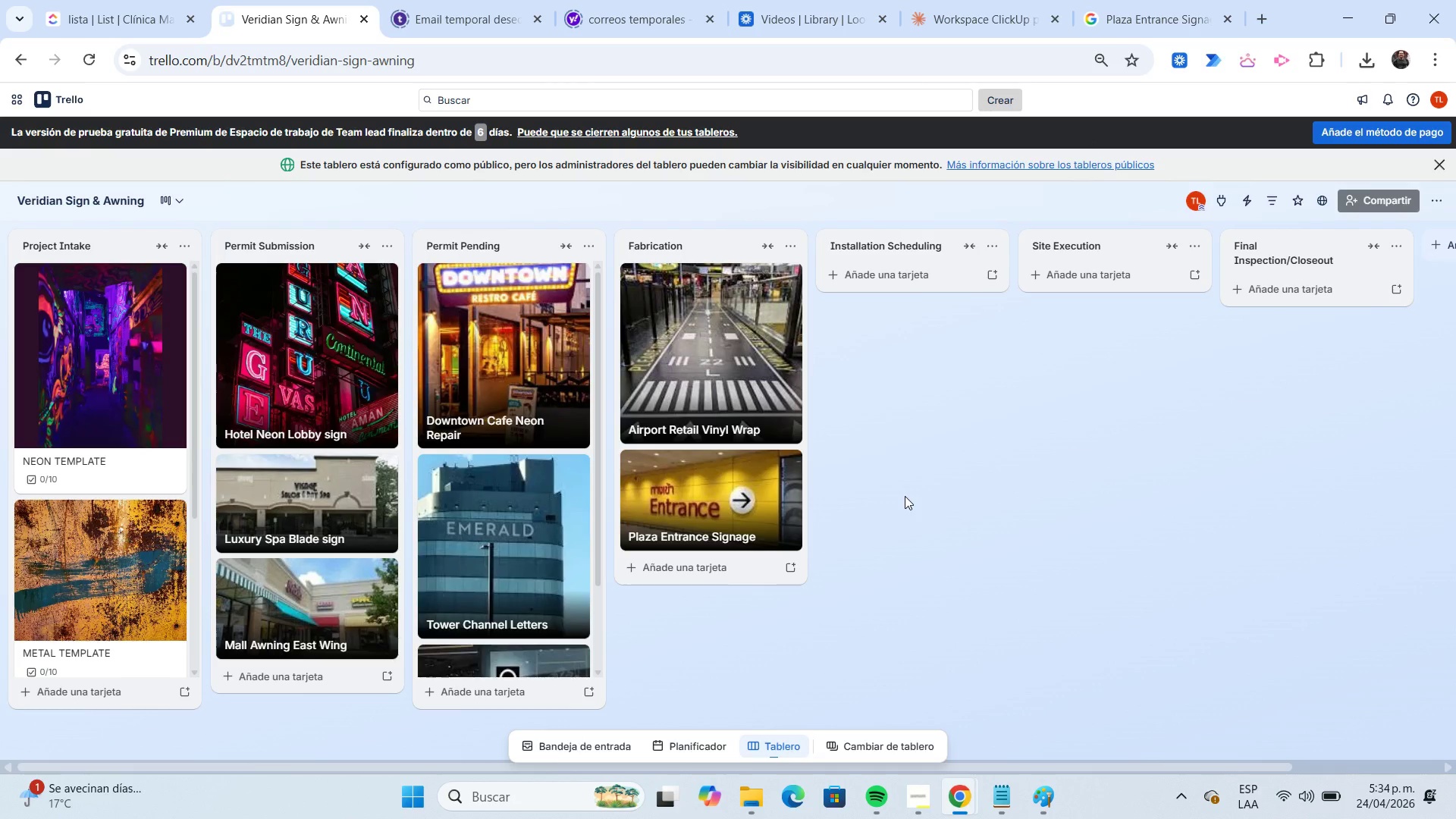 
wait(10.17)
 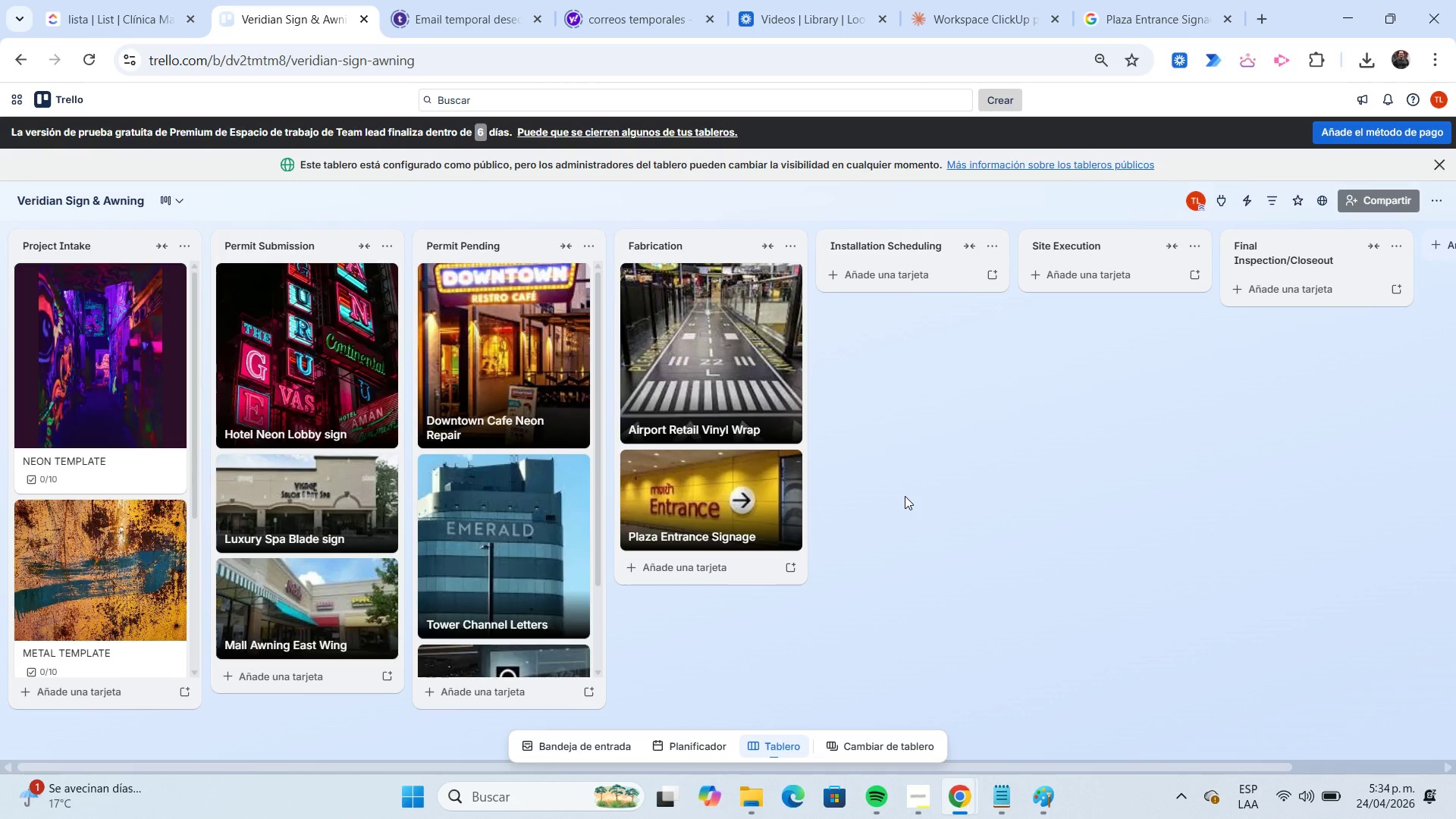 
left_click([696, 572])
 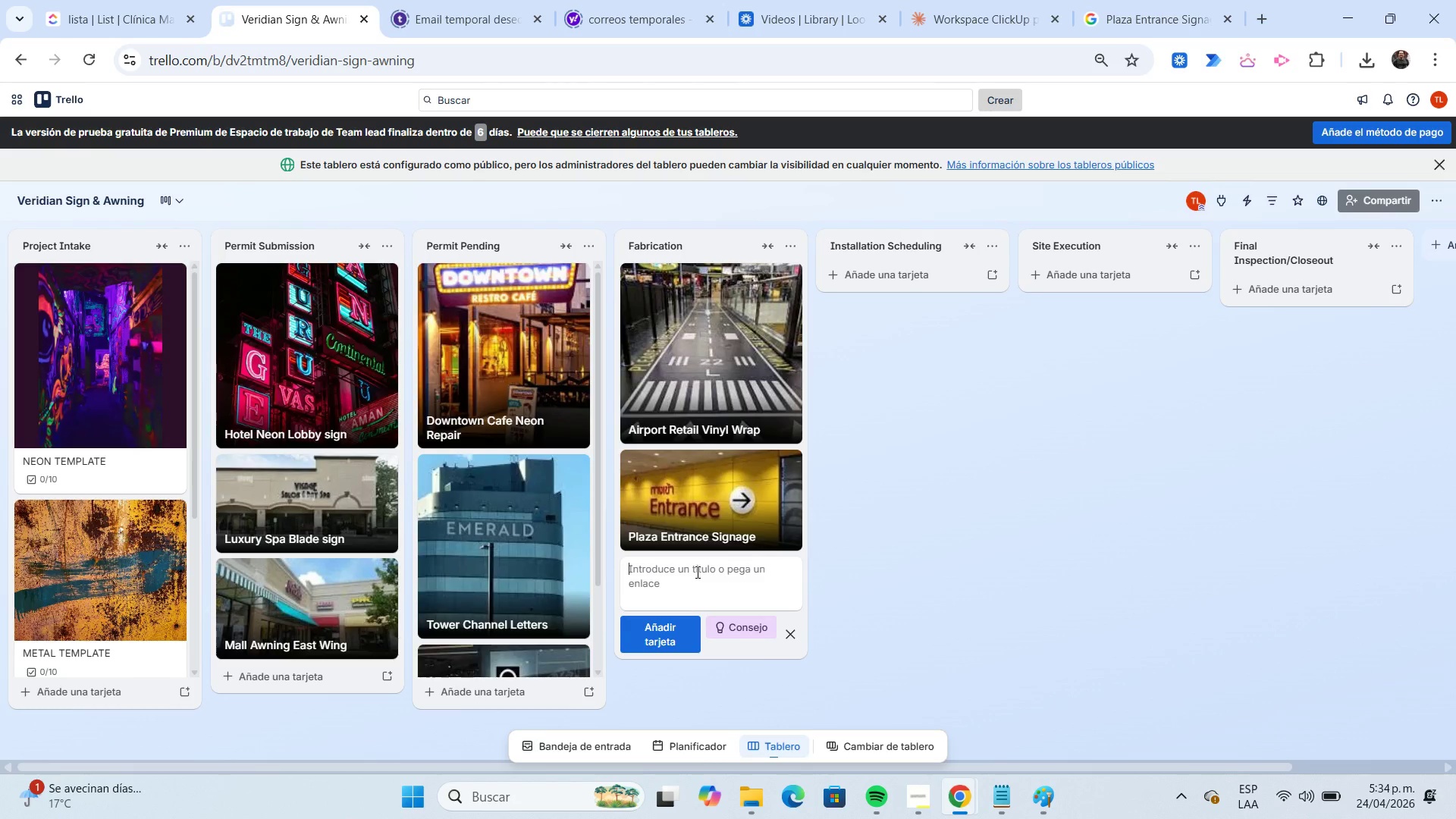 
type(Casino Neon Arch)
 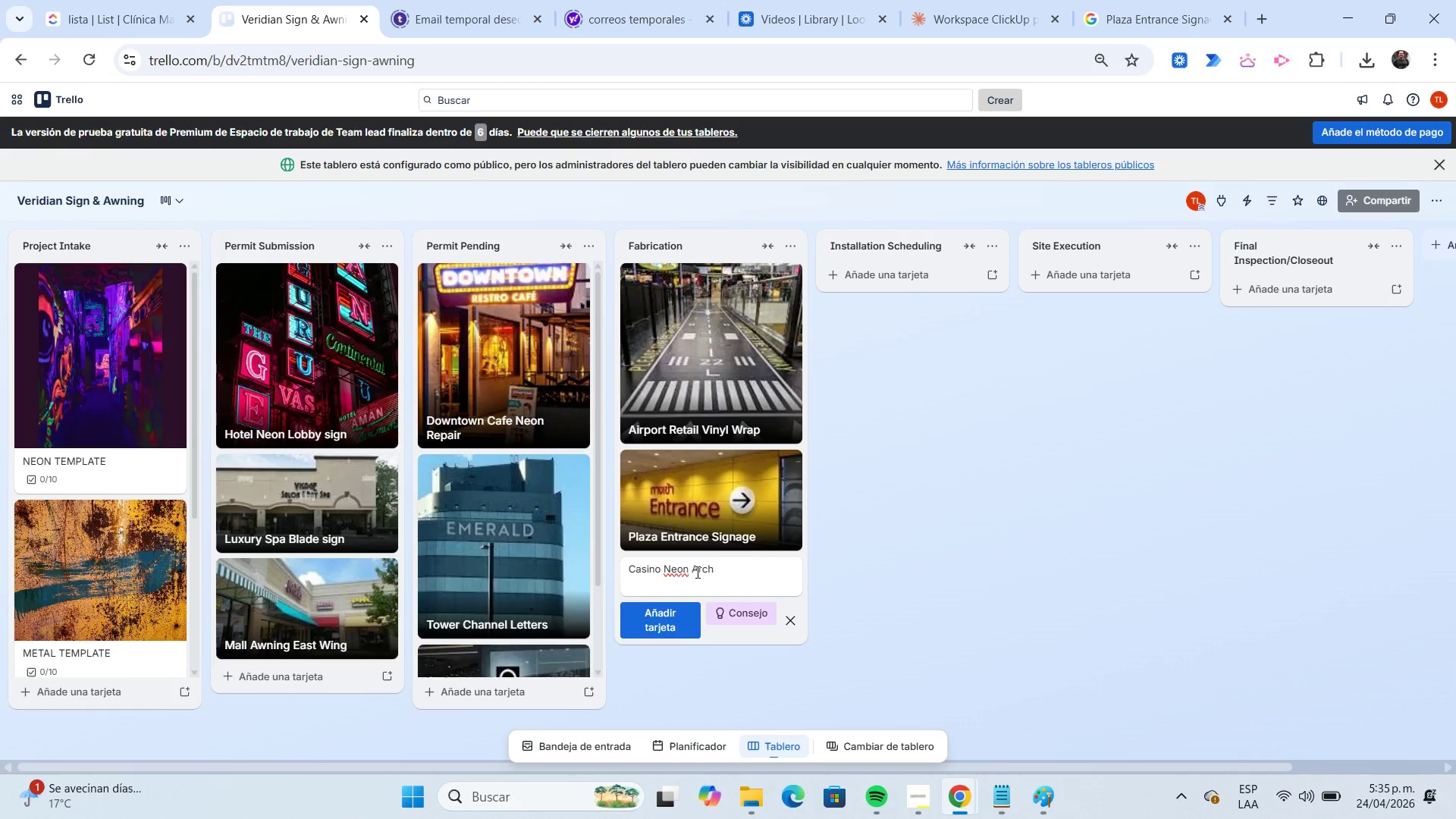 
key(Enter)
 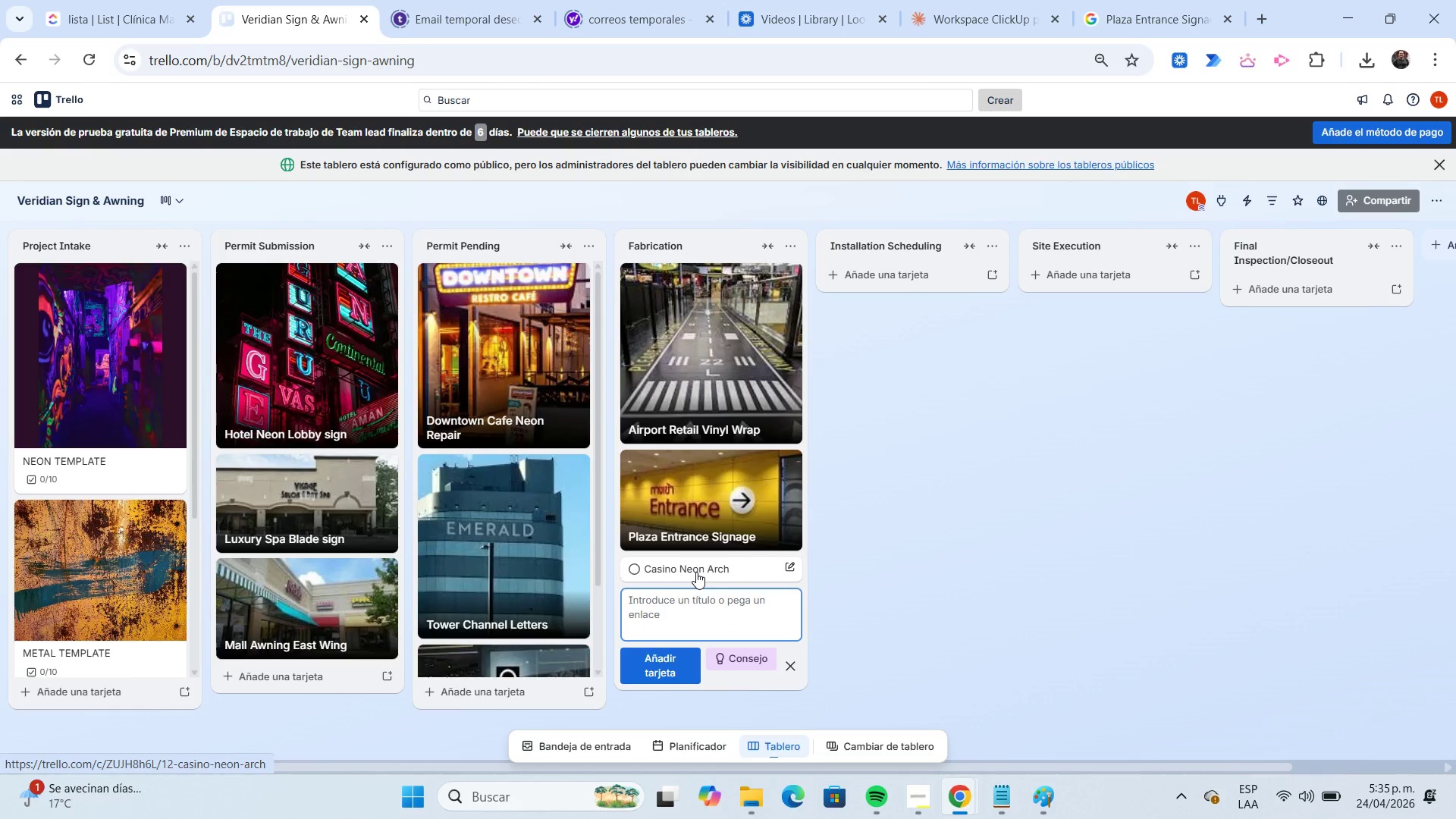 
left_click([696, 572])
 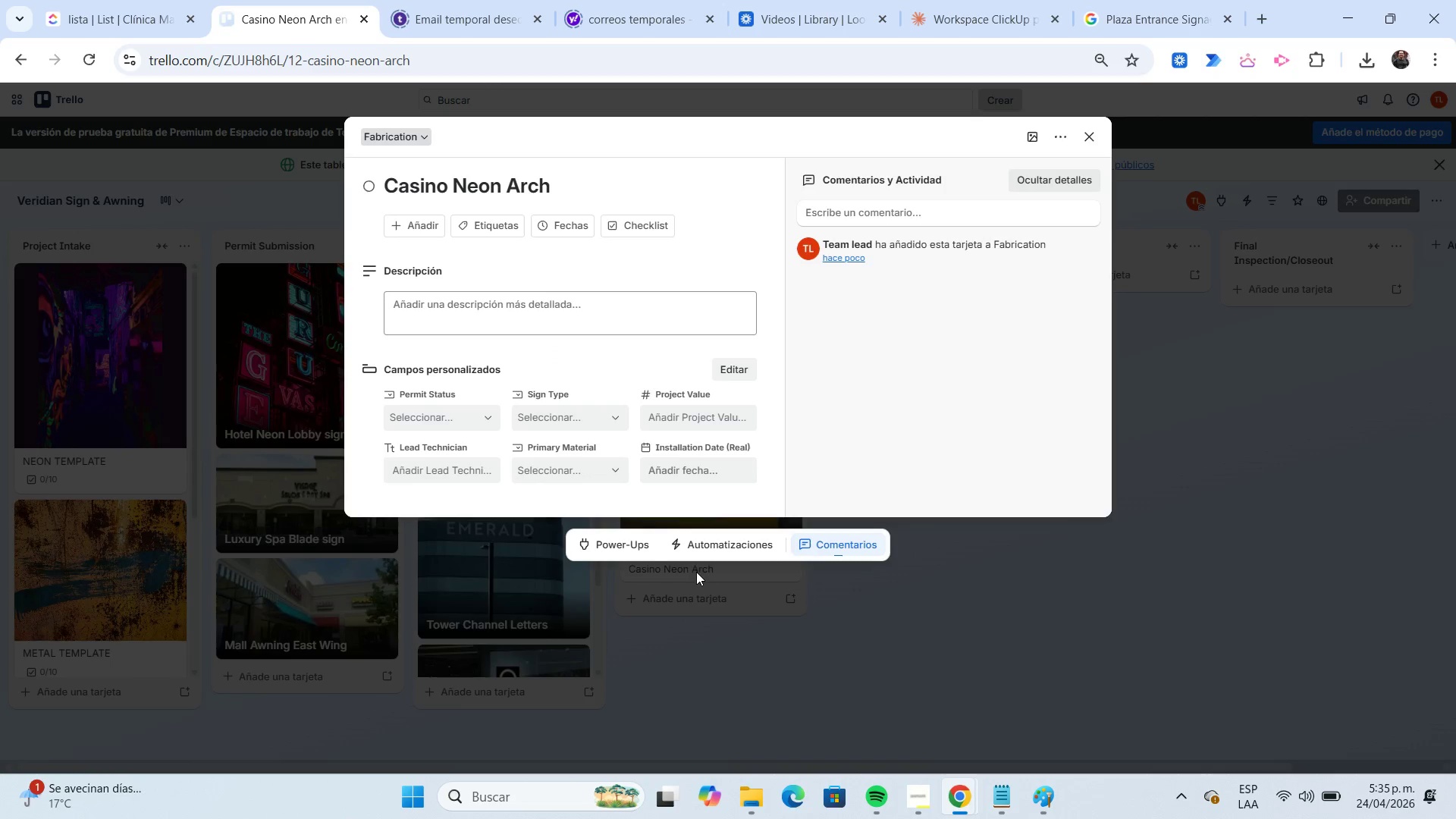 
wait(6.23)
 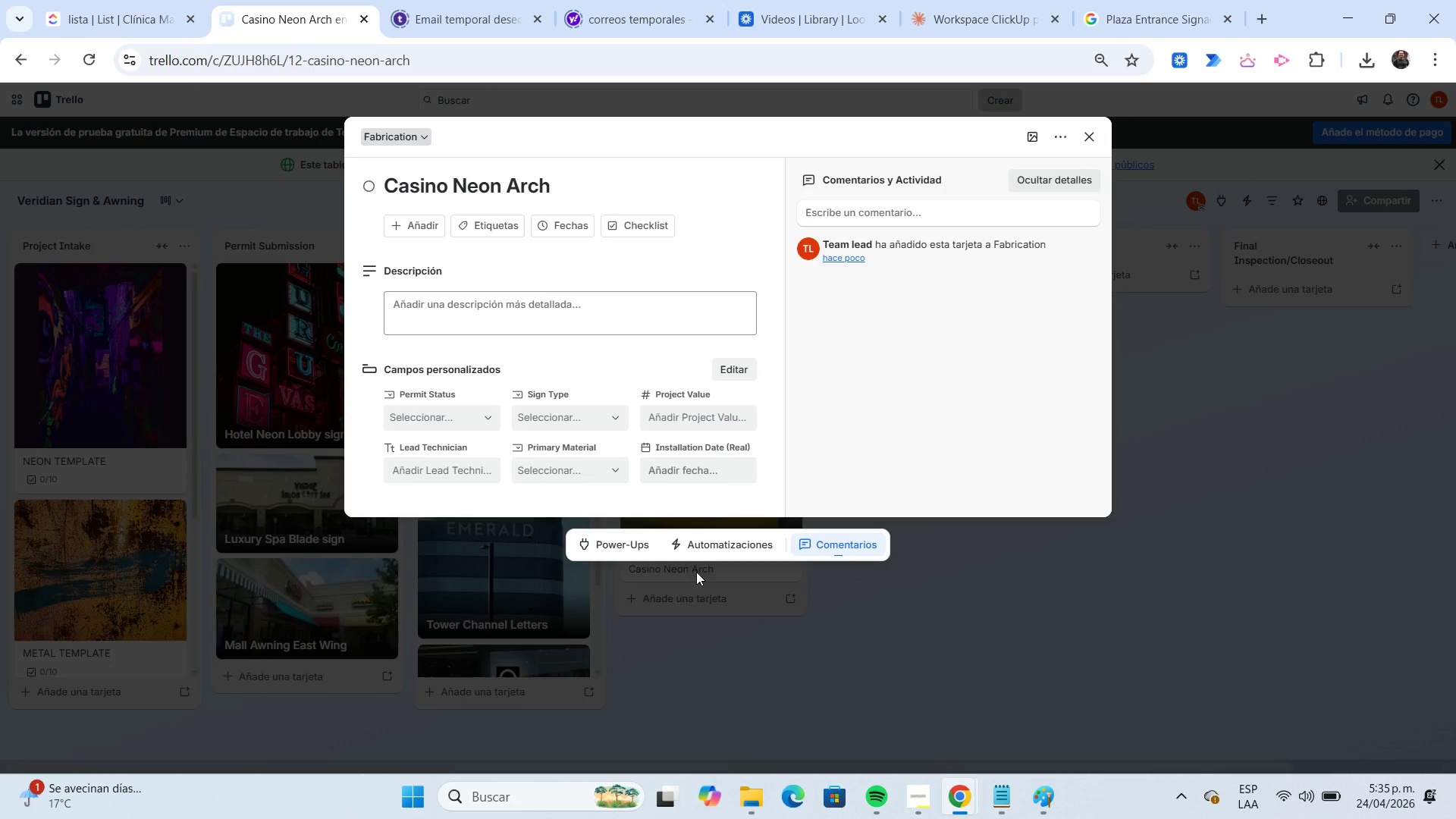 
left_click([510, 230])
 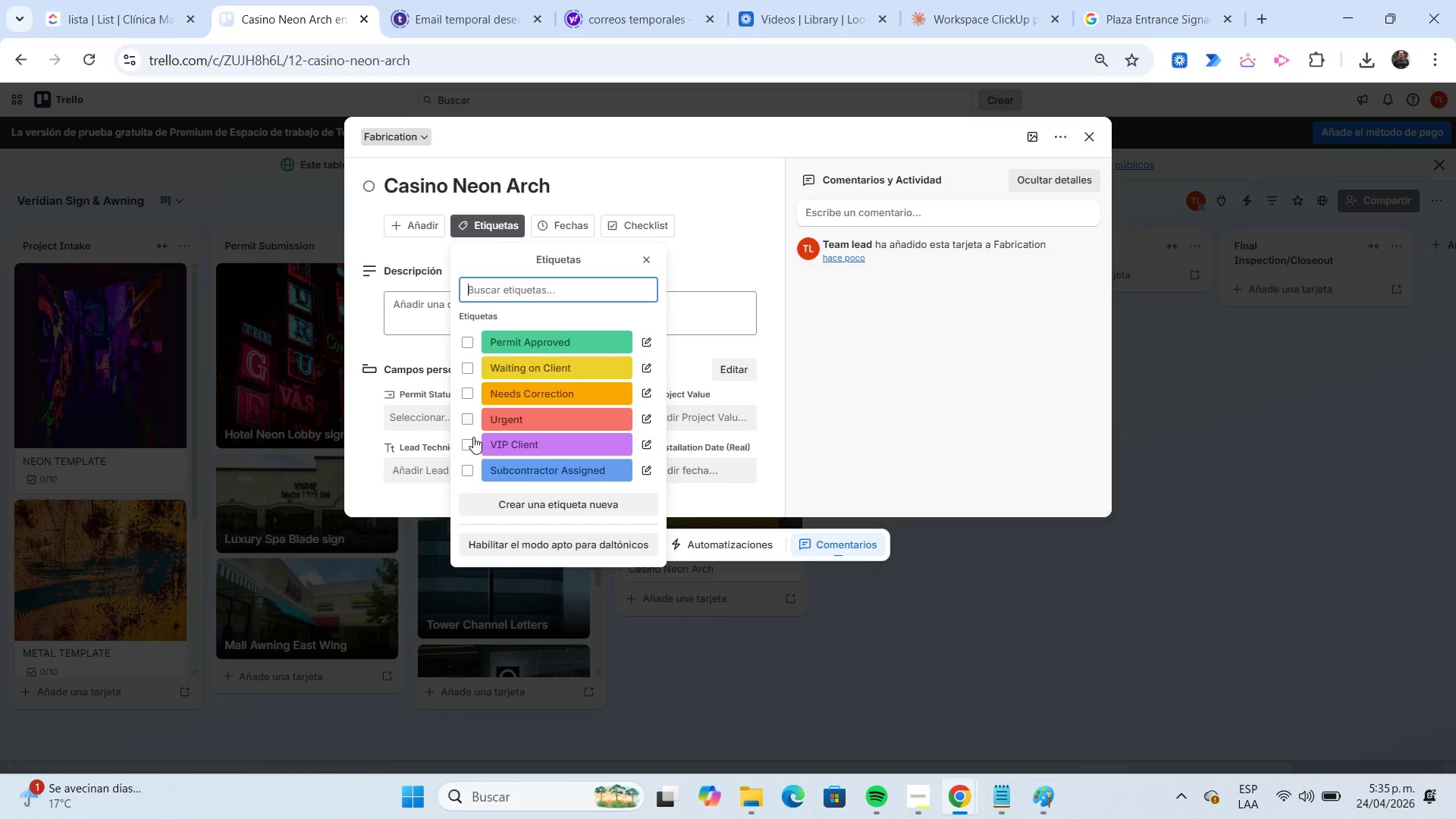 
left_click([472, 444])
 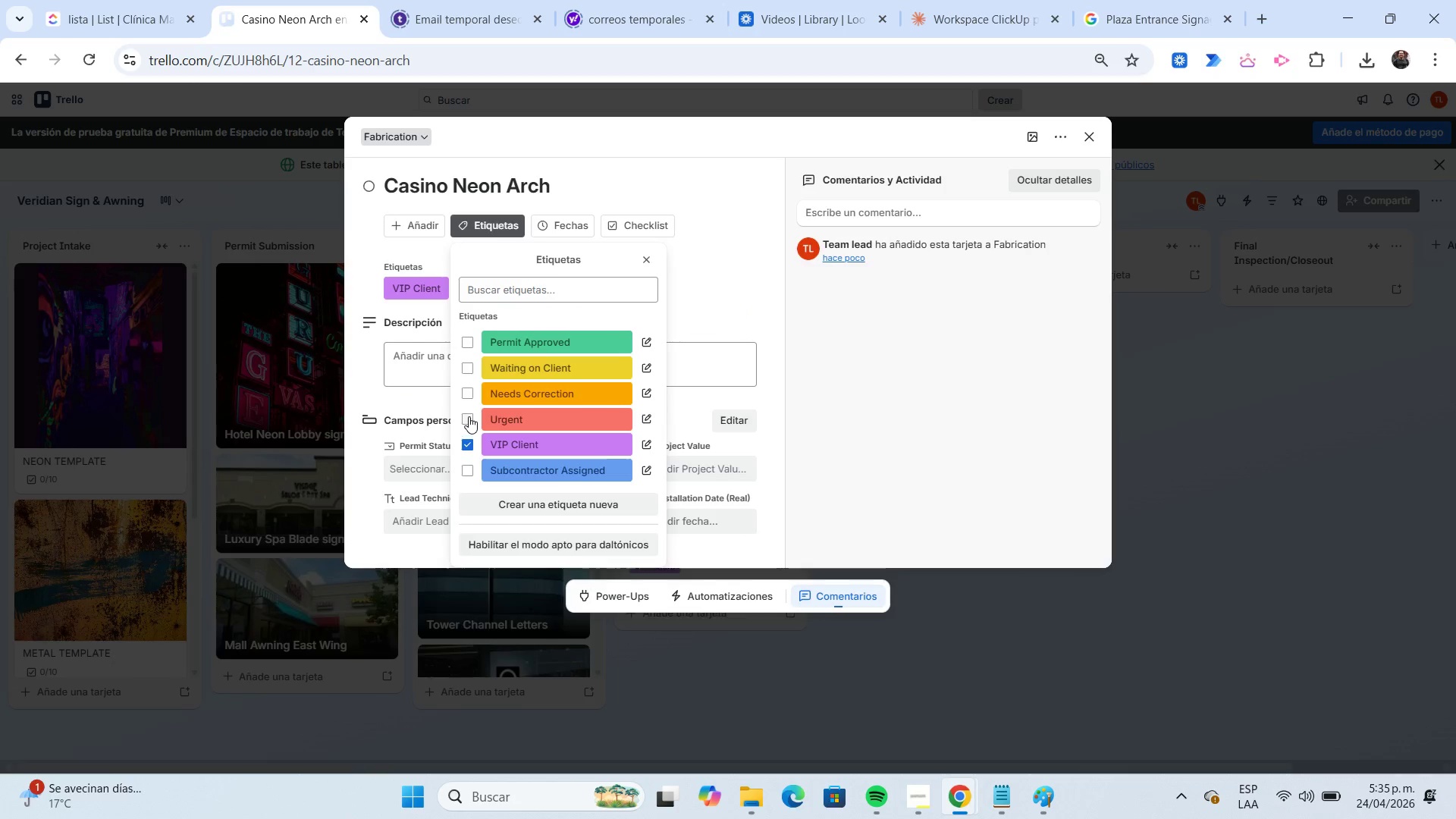 
left_click([469, 416])
 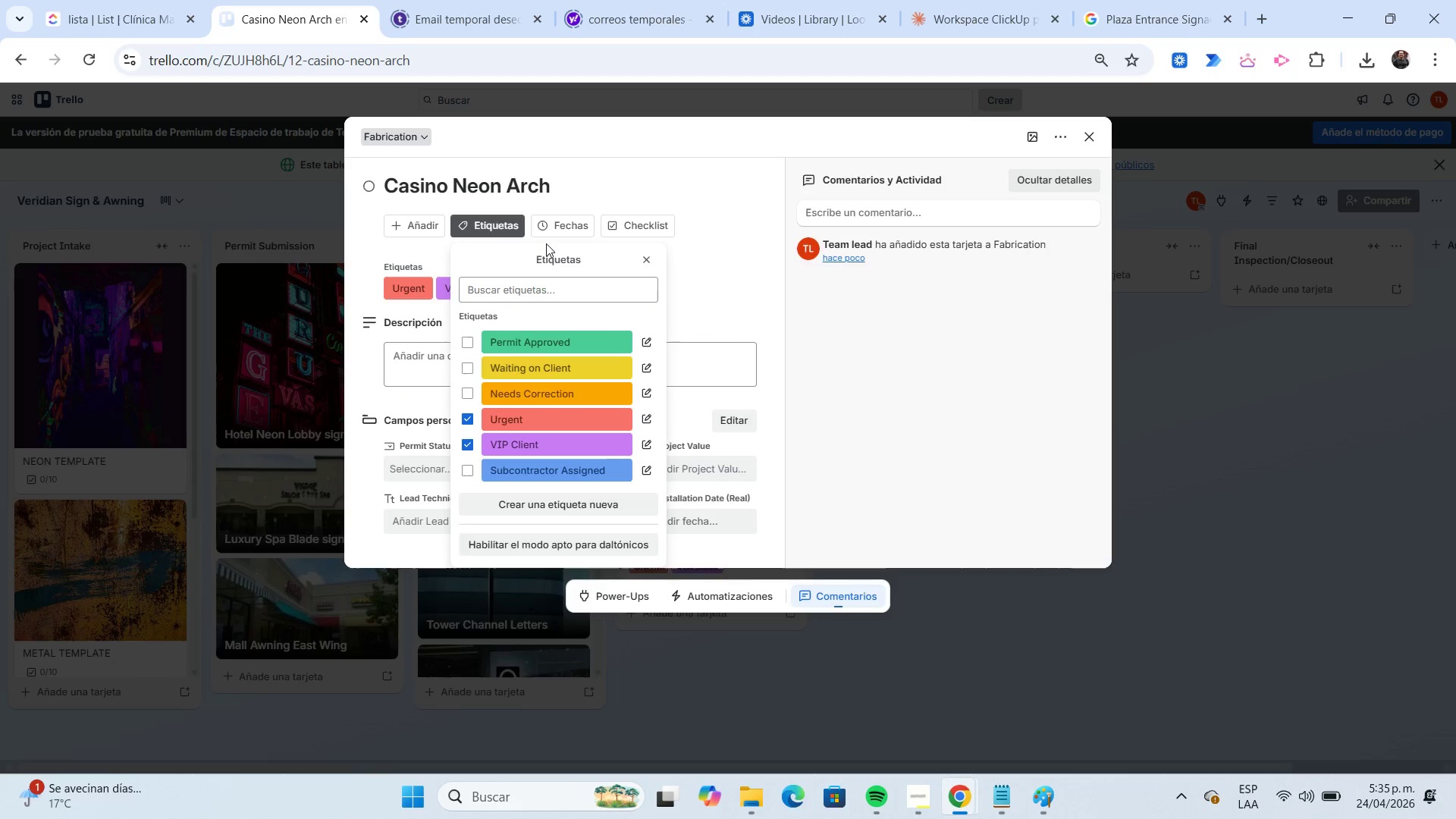 
left_click([571, 219])
 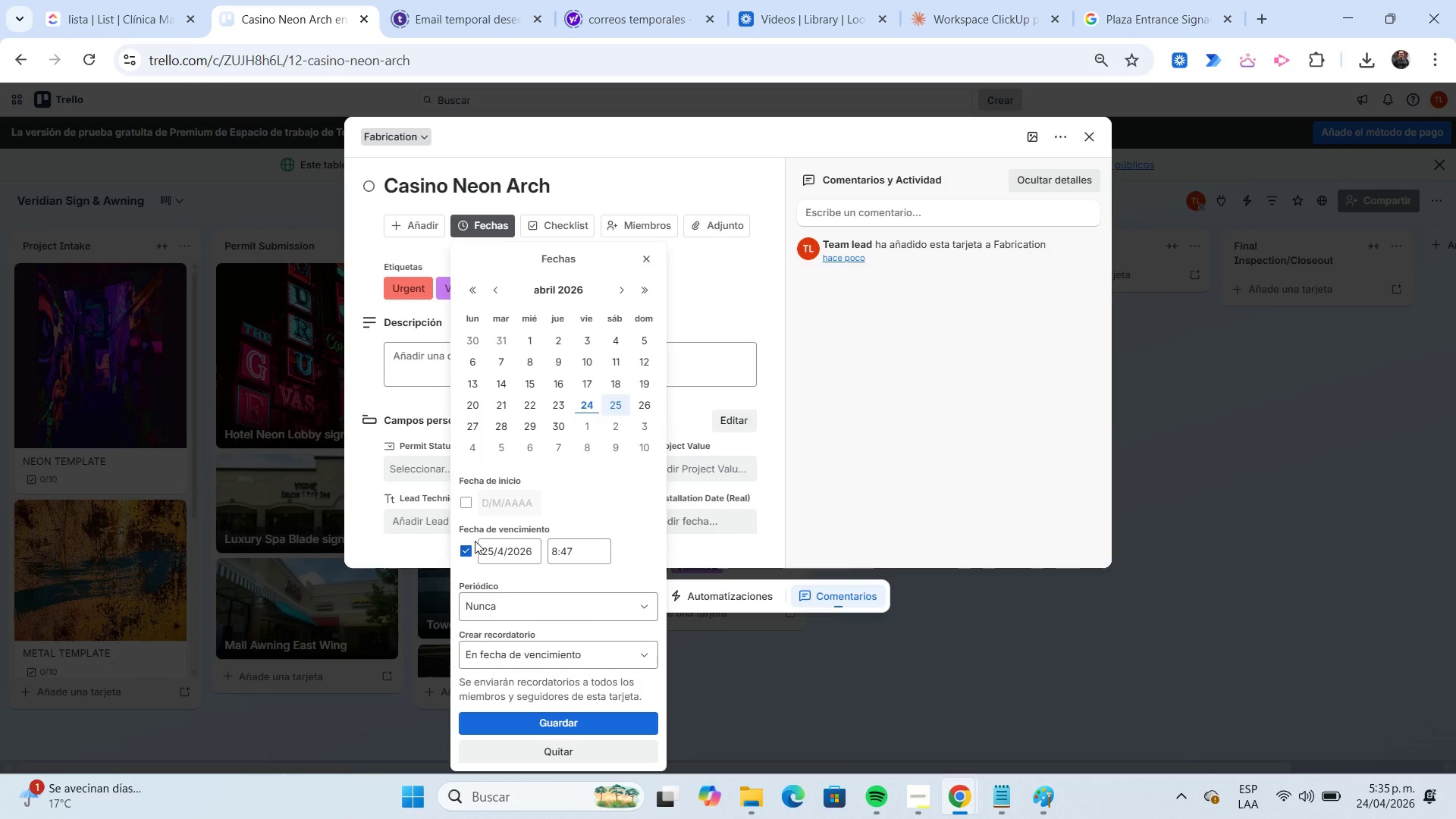 
left_click([469, 549])
 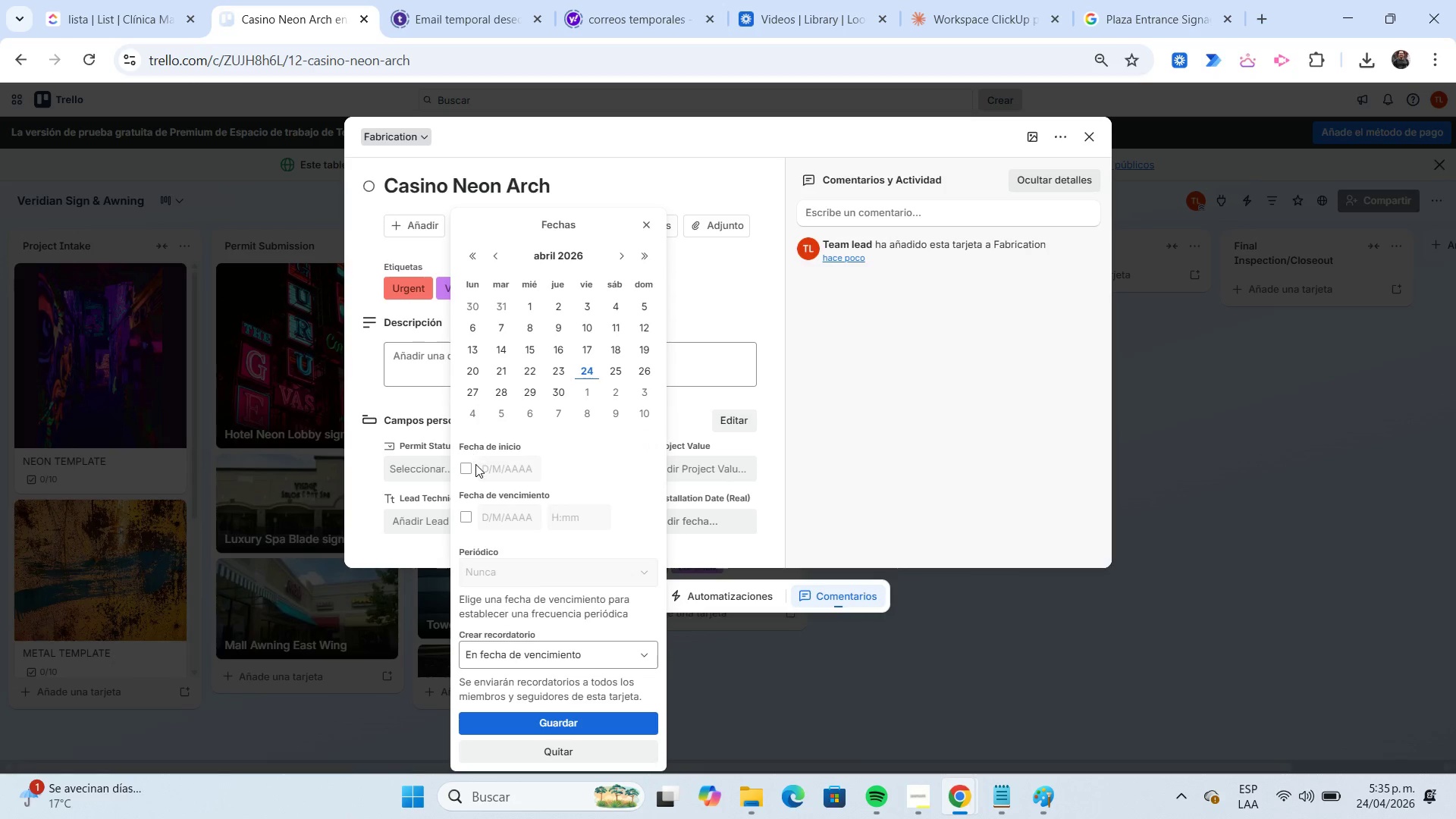 
left_click([469, 467])
 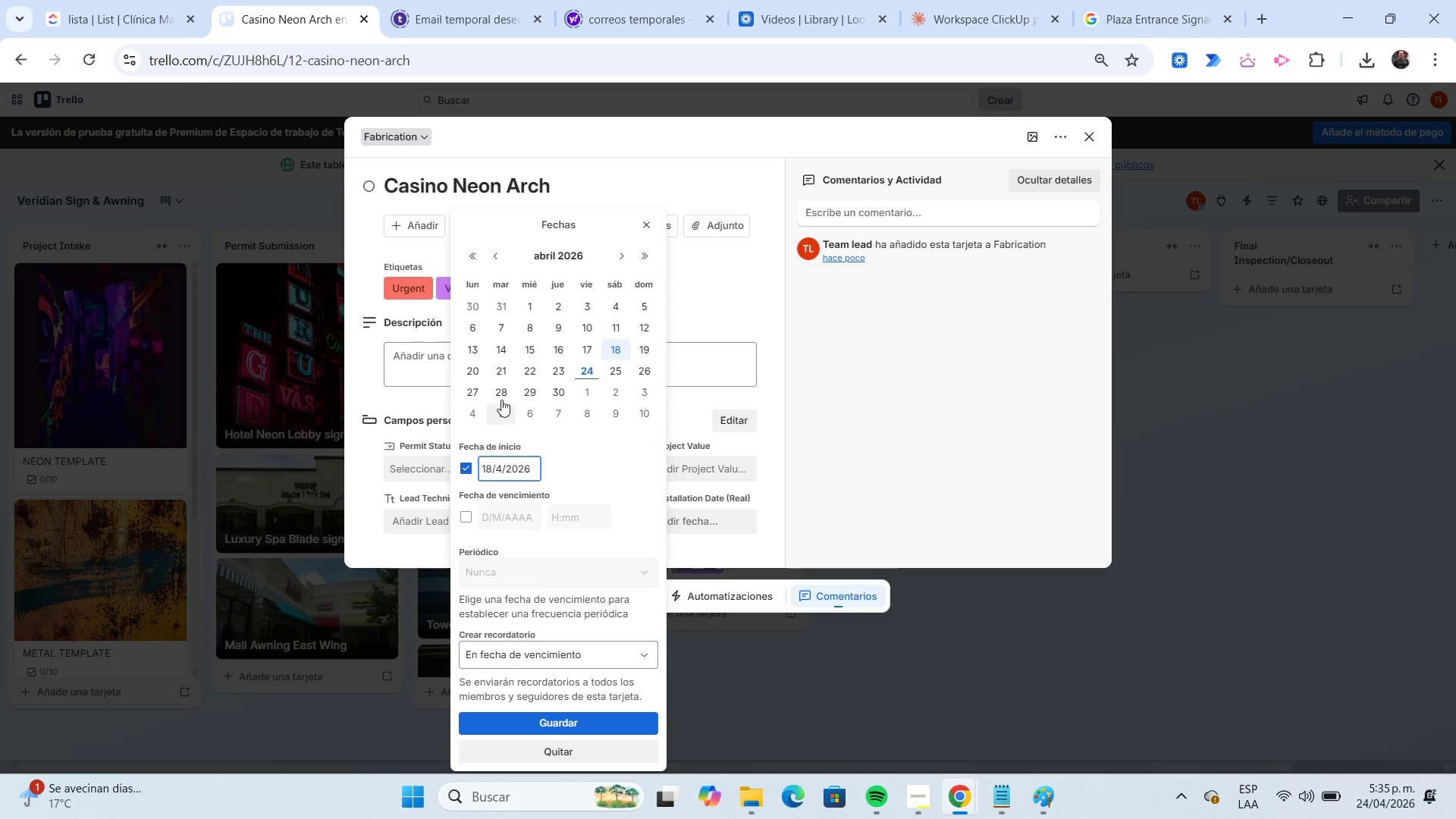 
left_click([506, 375])
 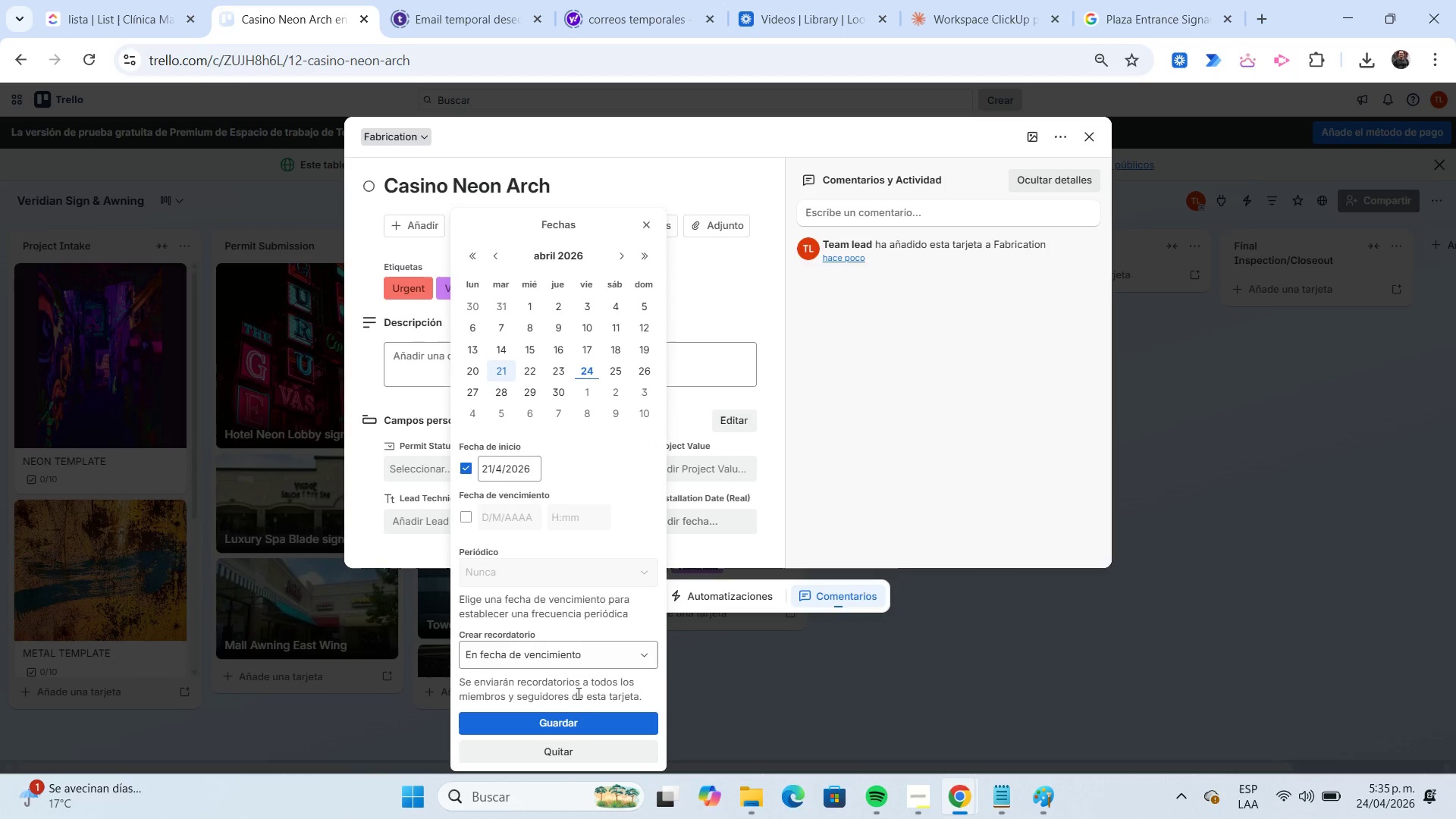 
left_click([595, 714])
 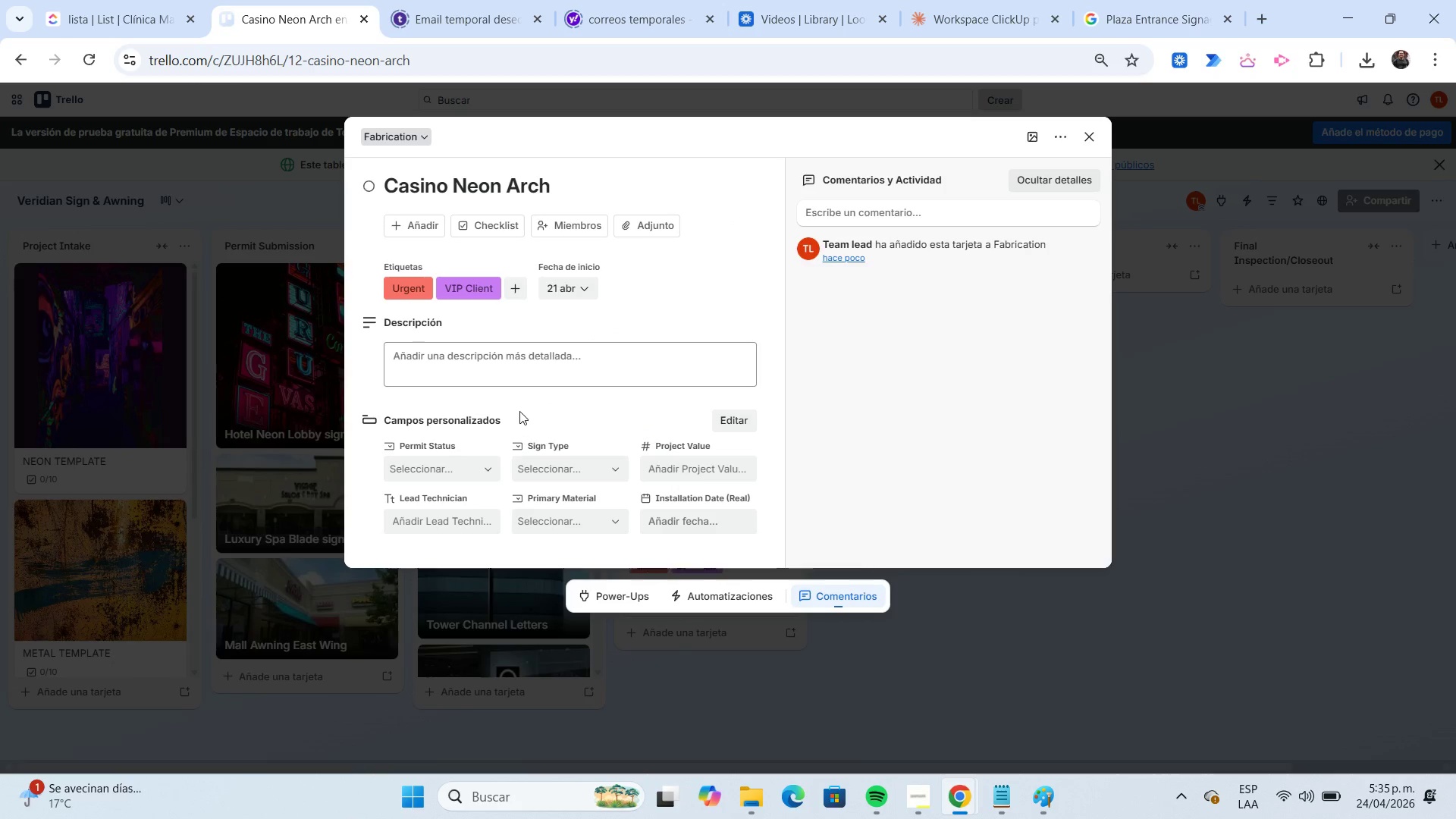 
left_click([488, 372])
 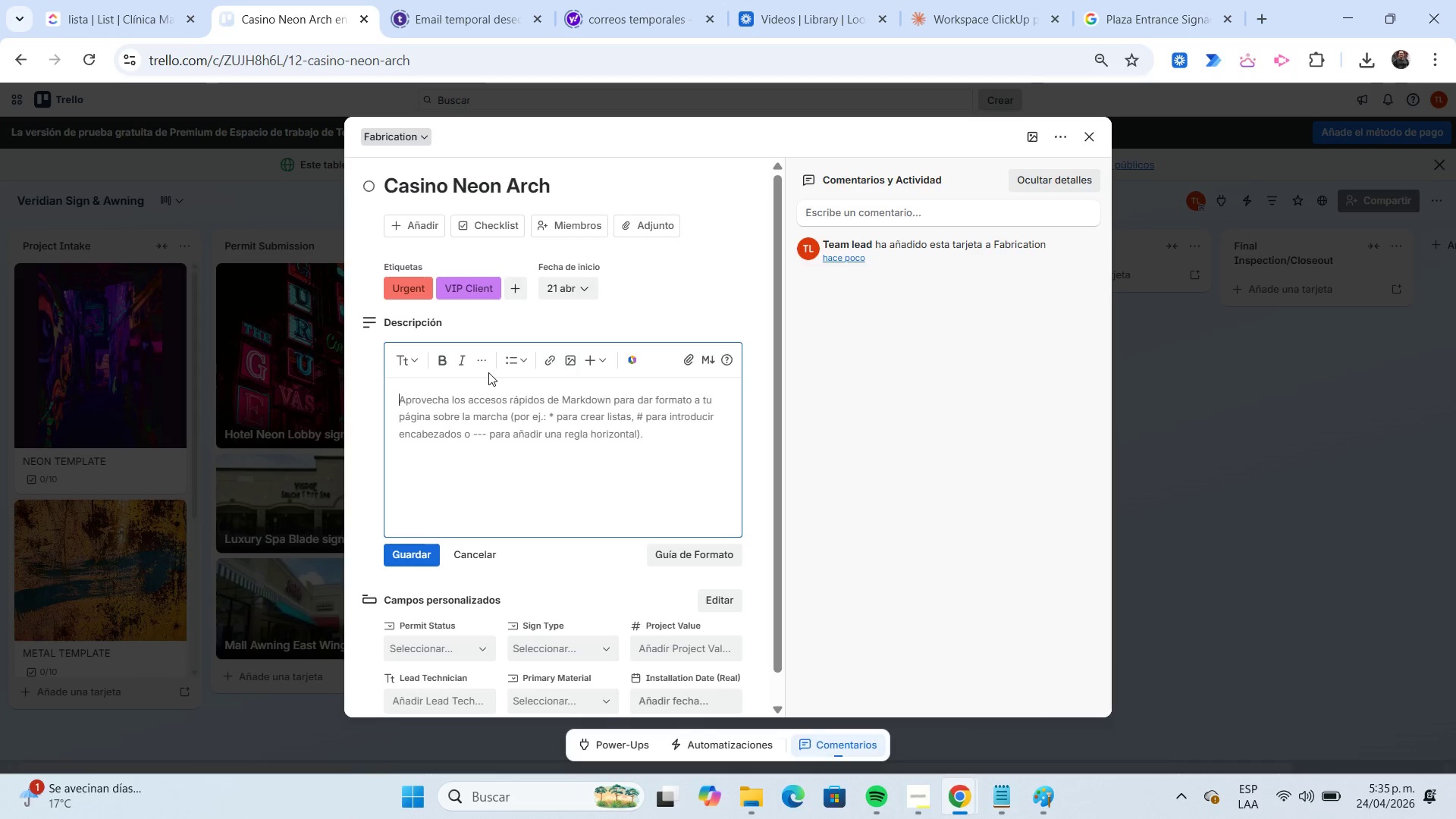 
type(On-site installation of restored neon arch at casino entrance.)
 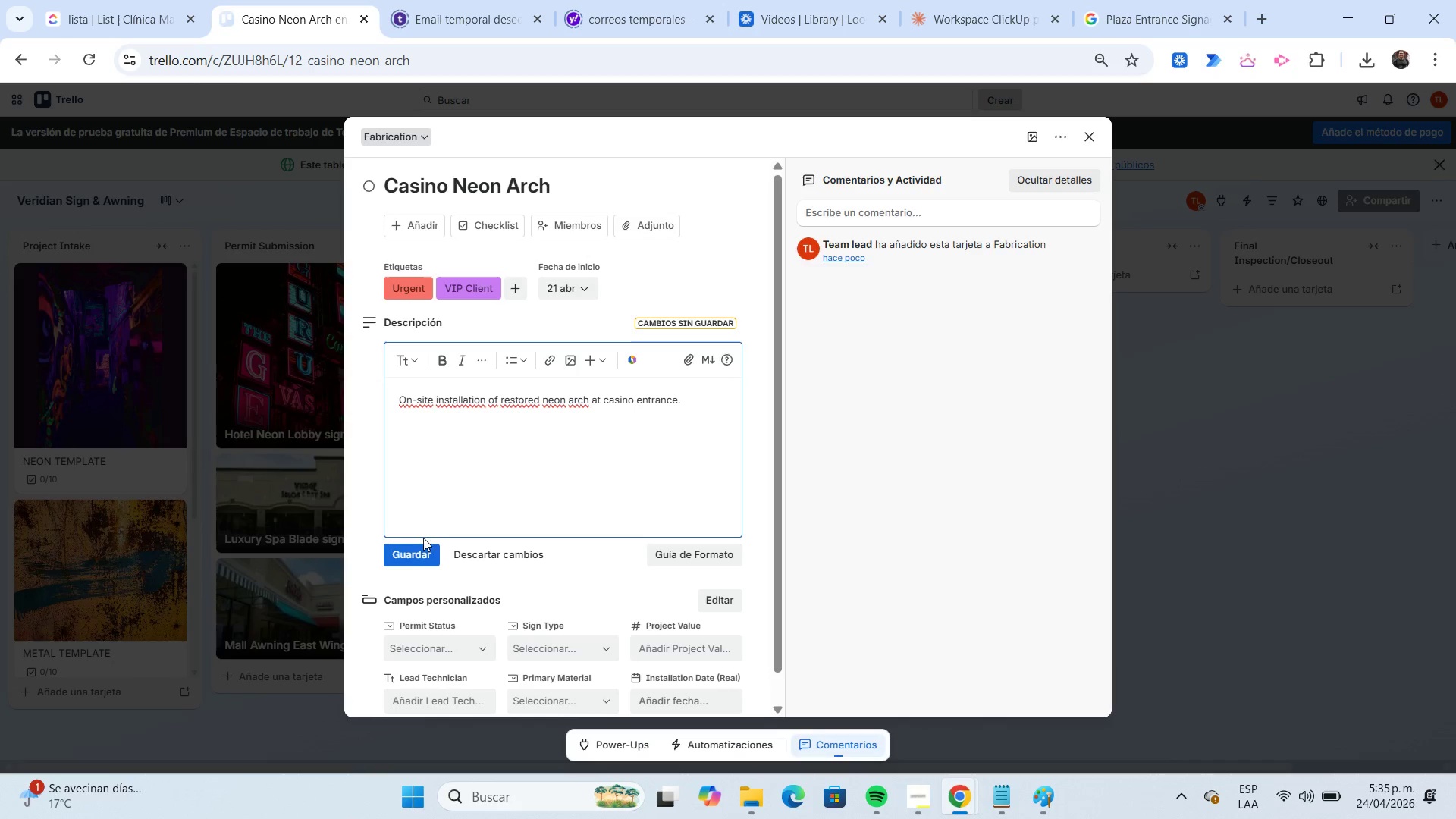 
left_click([420, 544])
 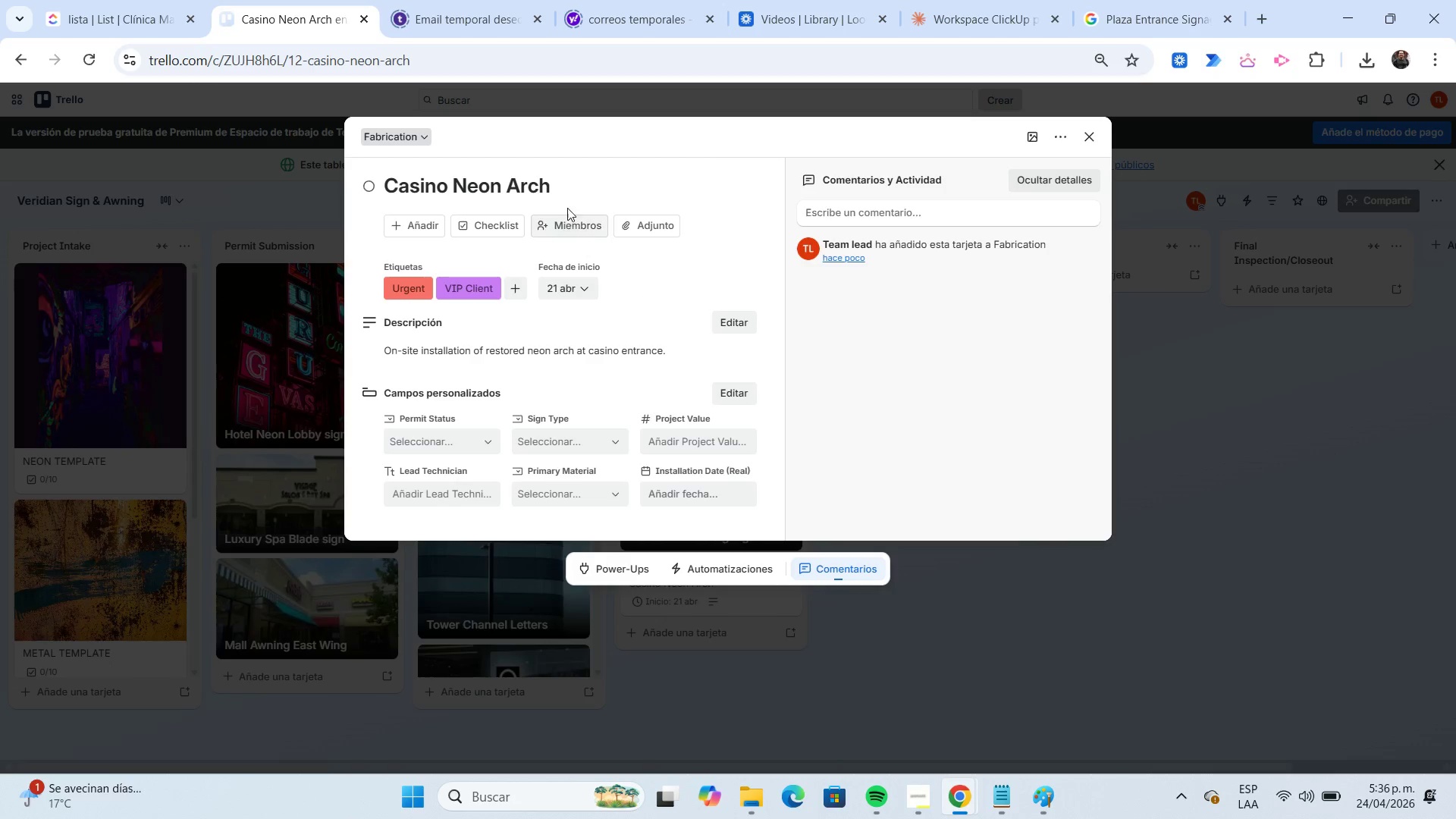 
left_click([567, 198])
 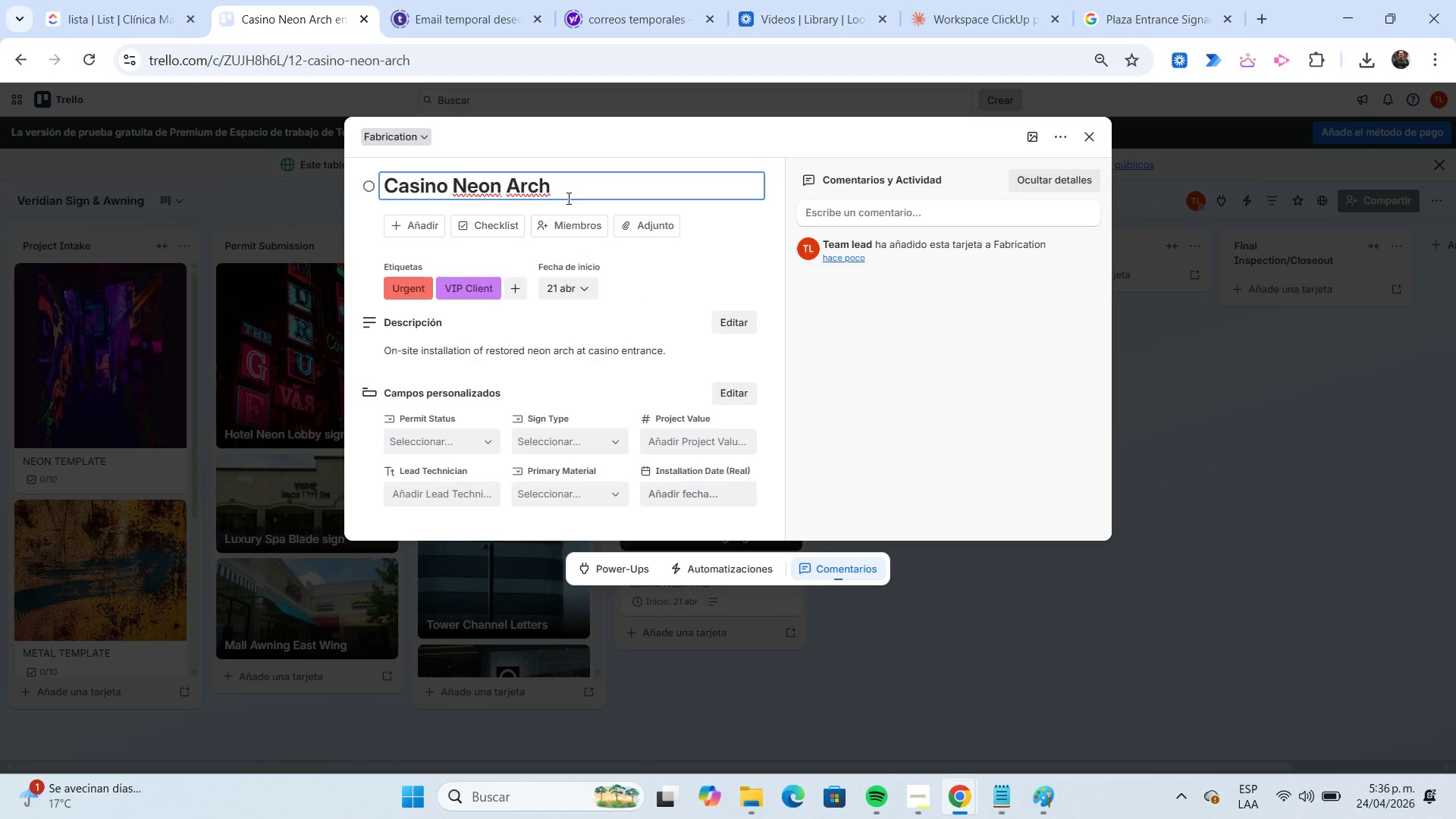 
key(Shift+Home)
 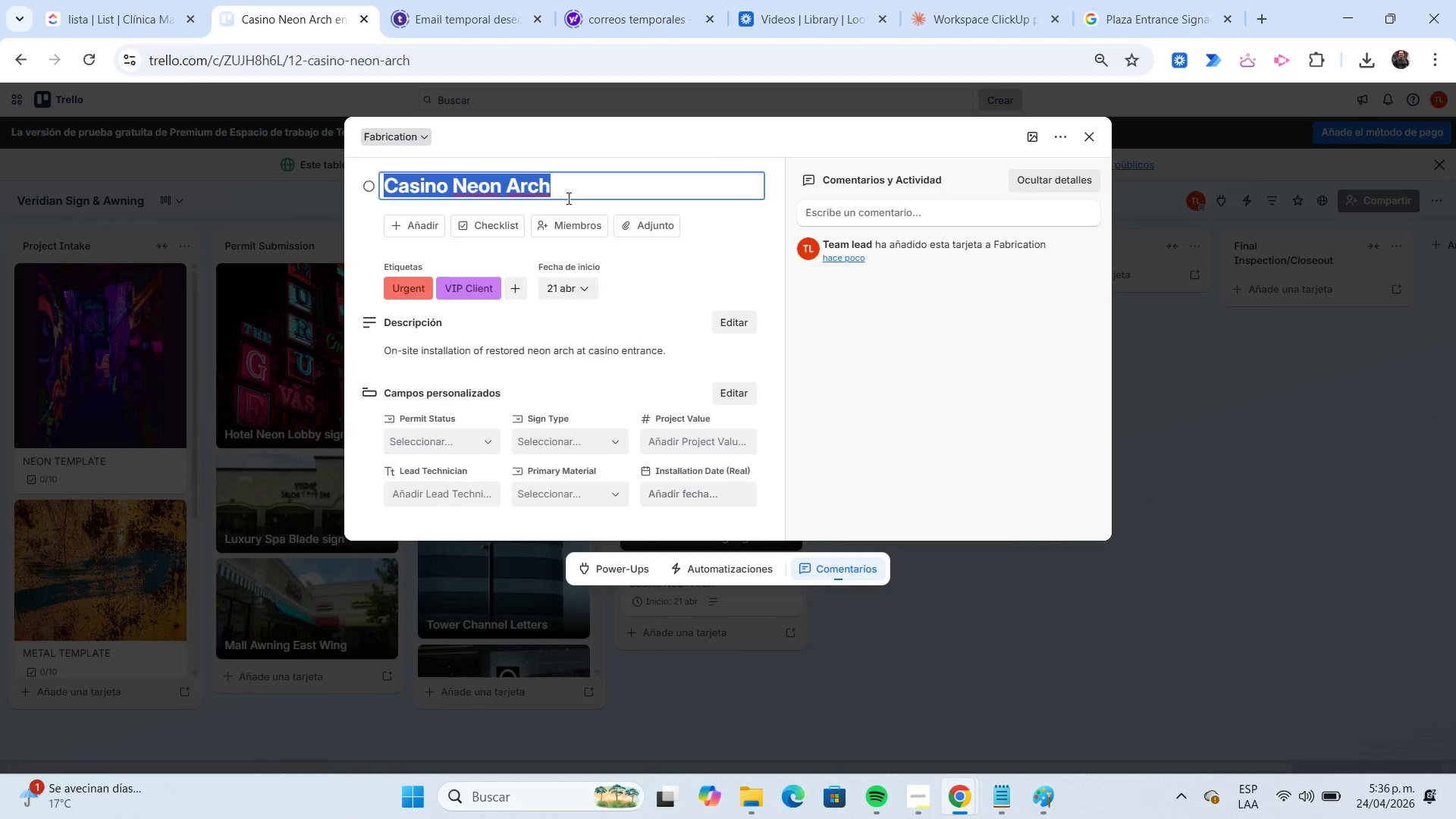 
key(Control+C)
 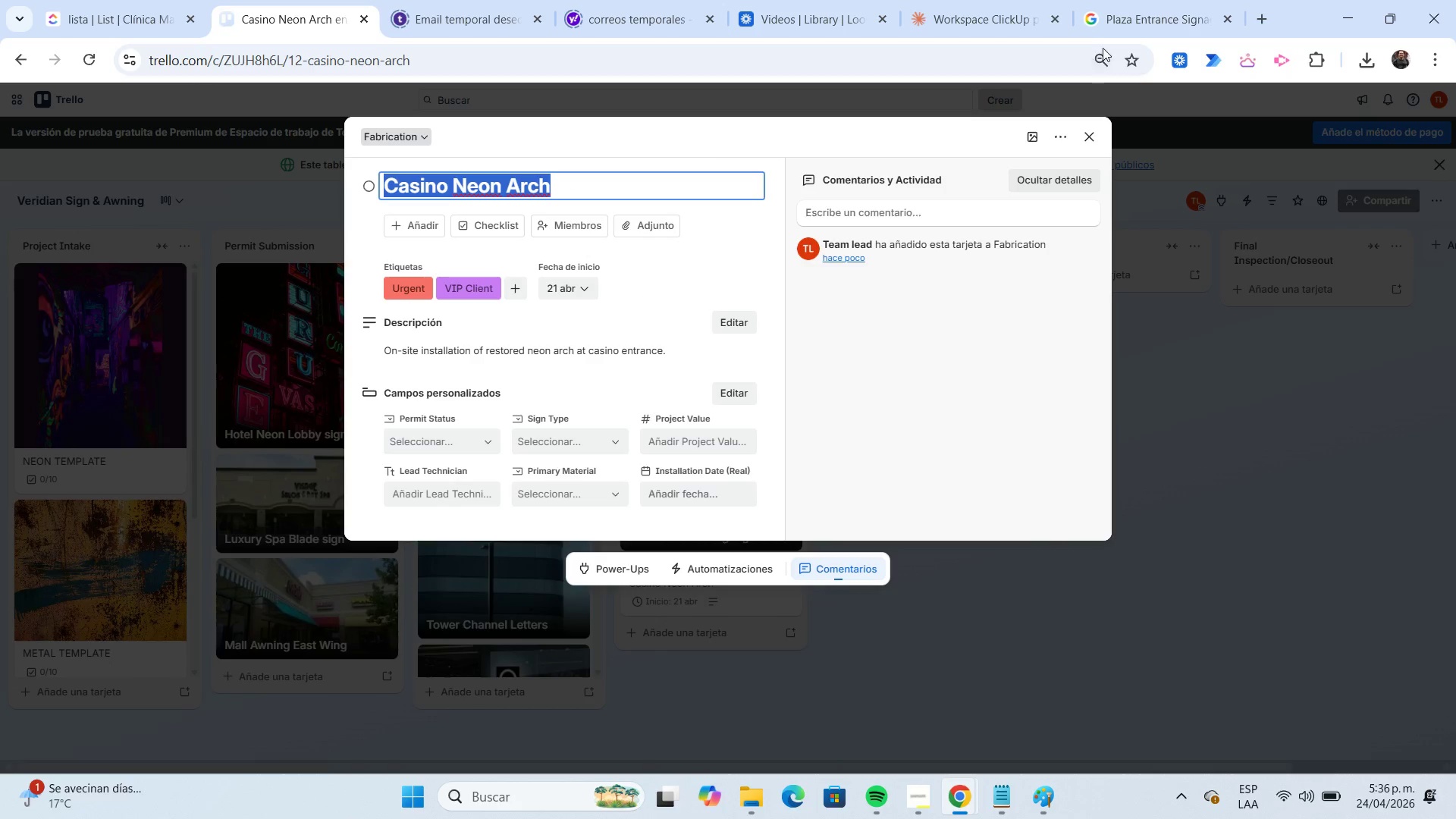 
left_click([1130, 21])
 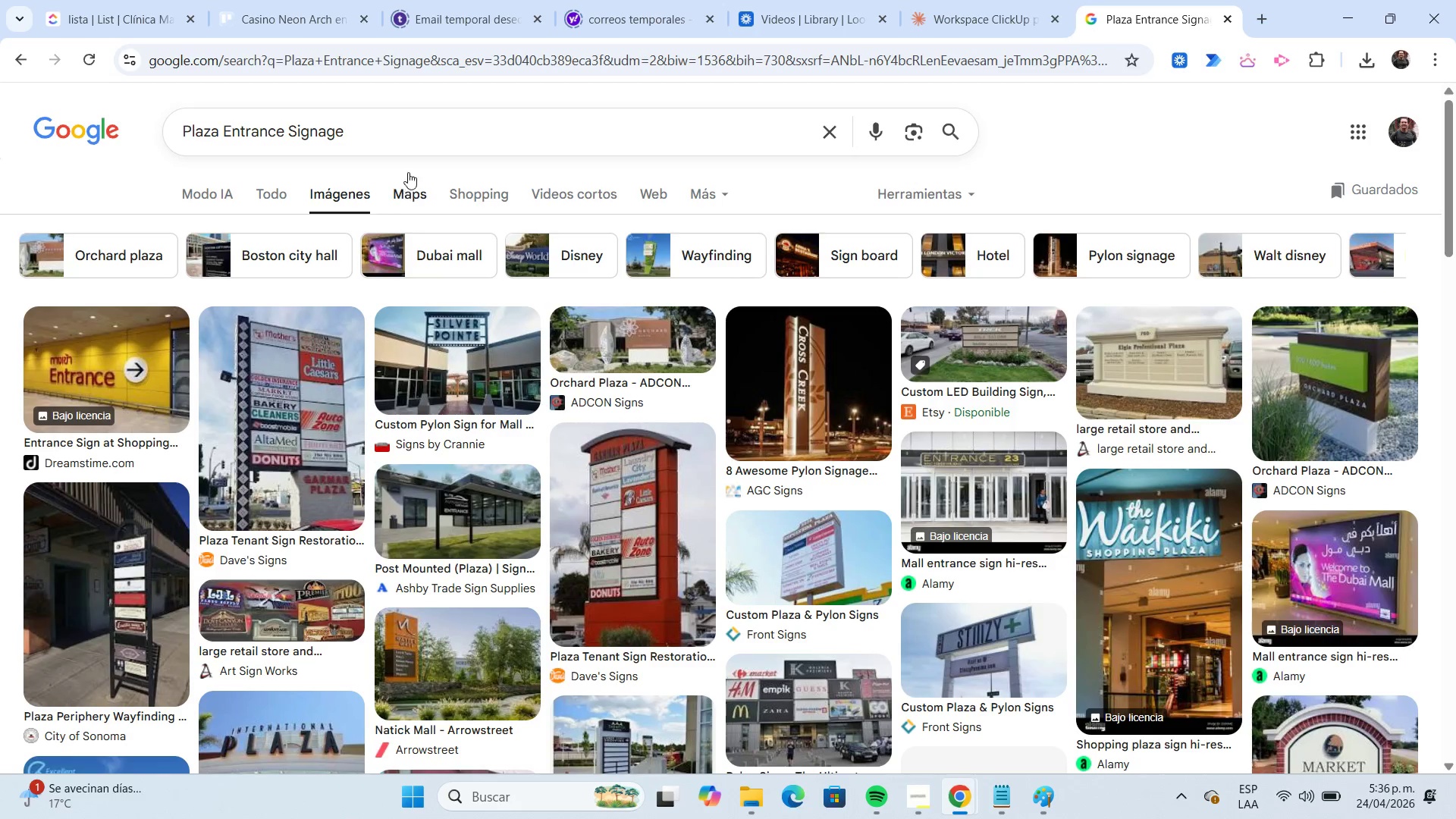 
left_click([403, 145])
 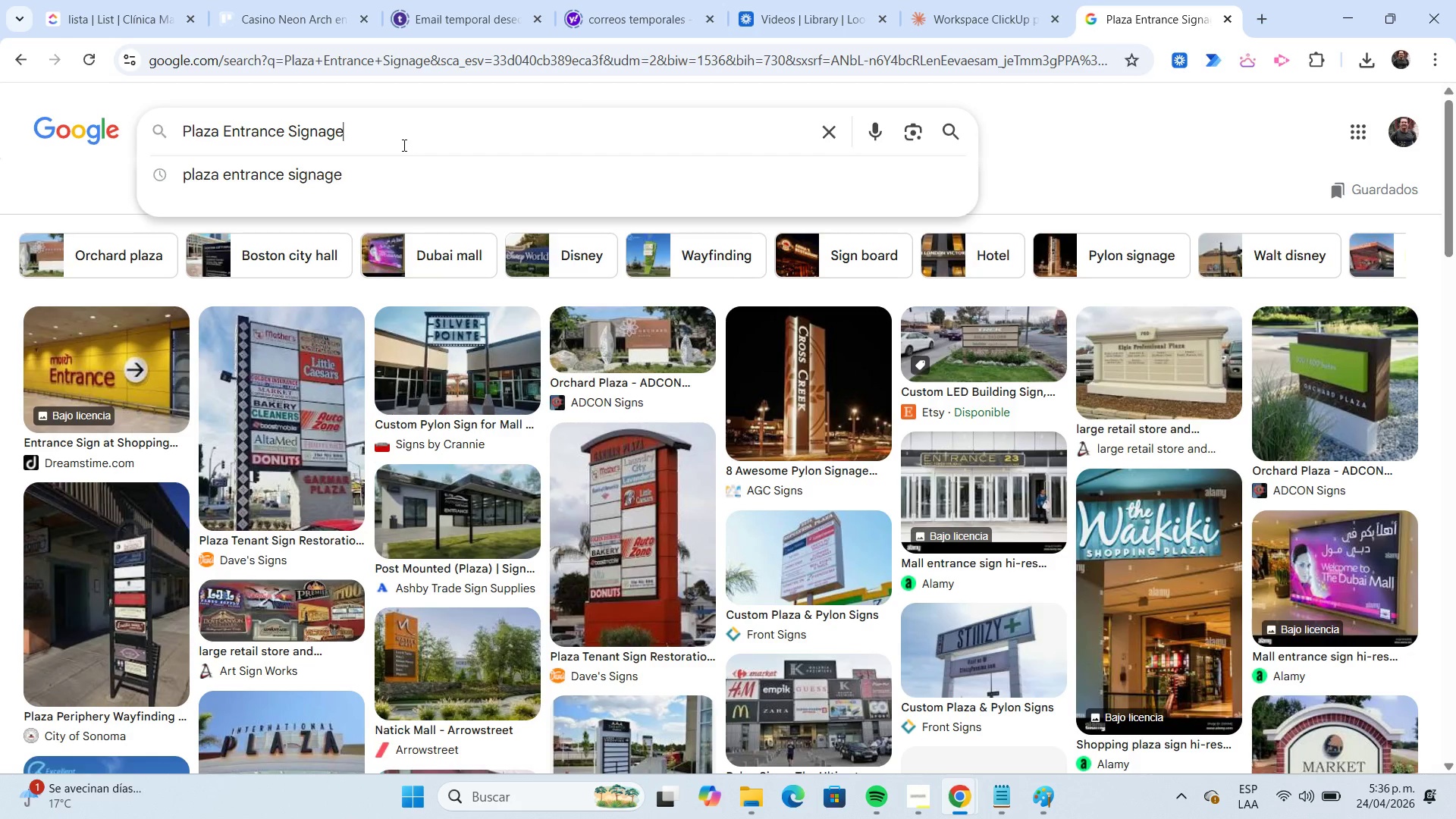 
key(Shift+ShiftLeft)
 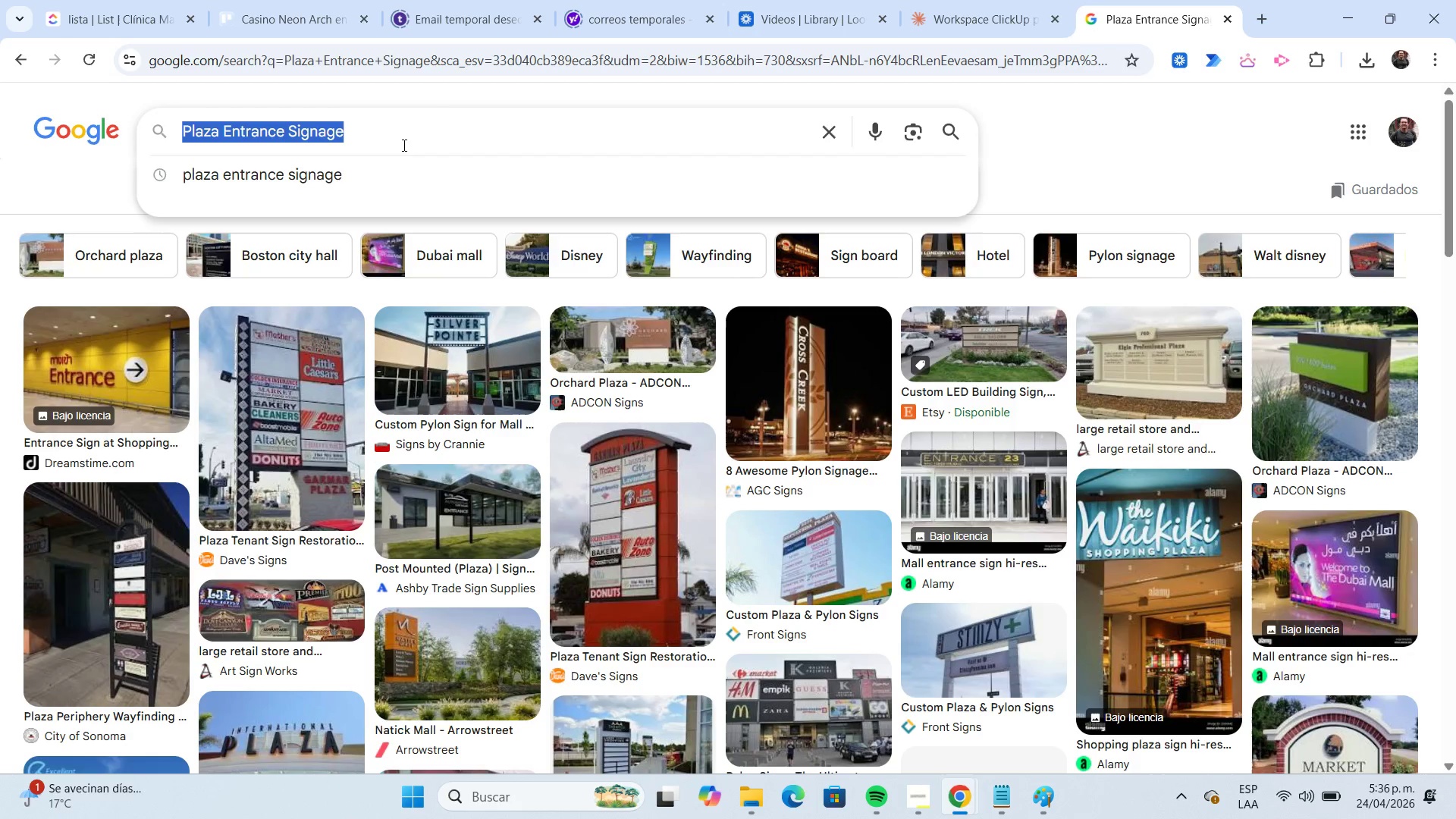 
key(Shift+Home)
 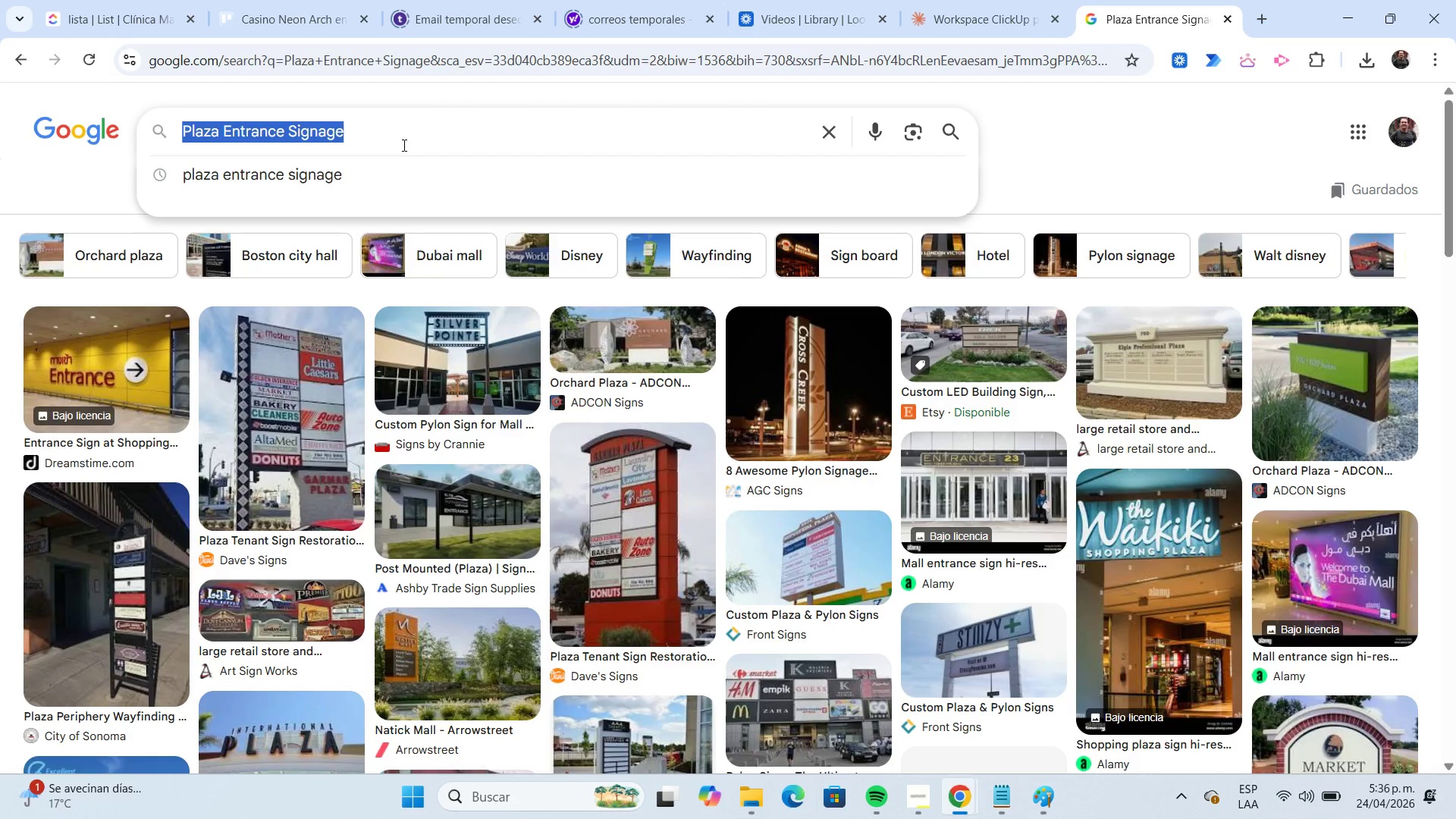 
key(Control+V)
 